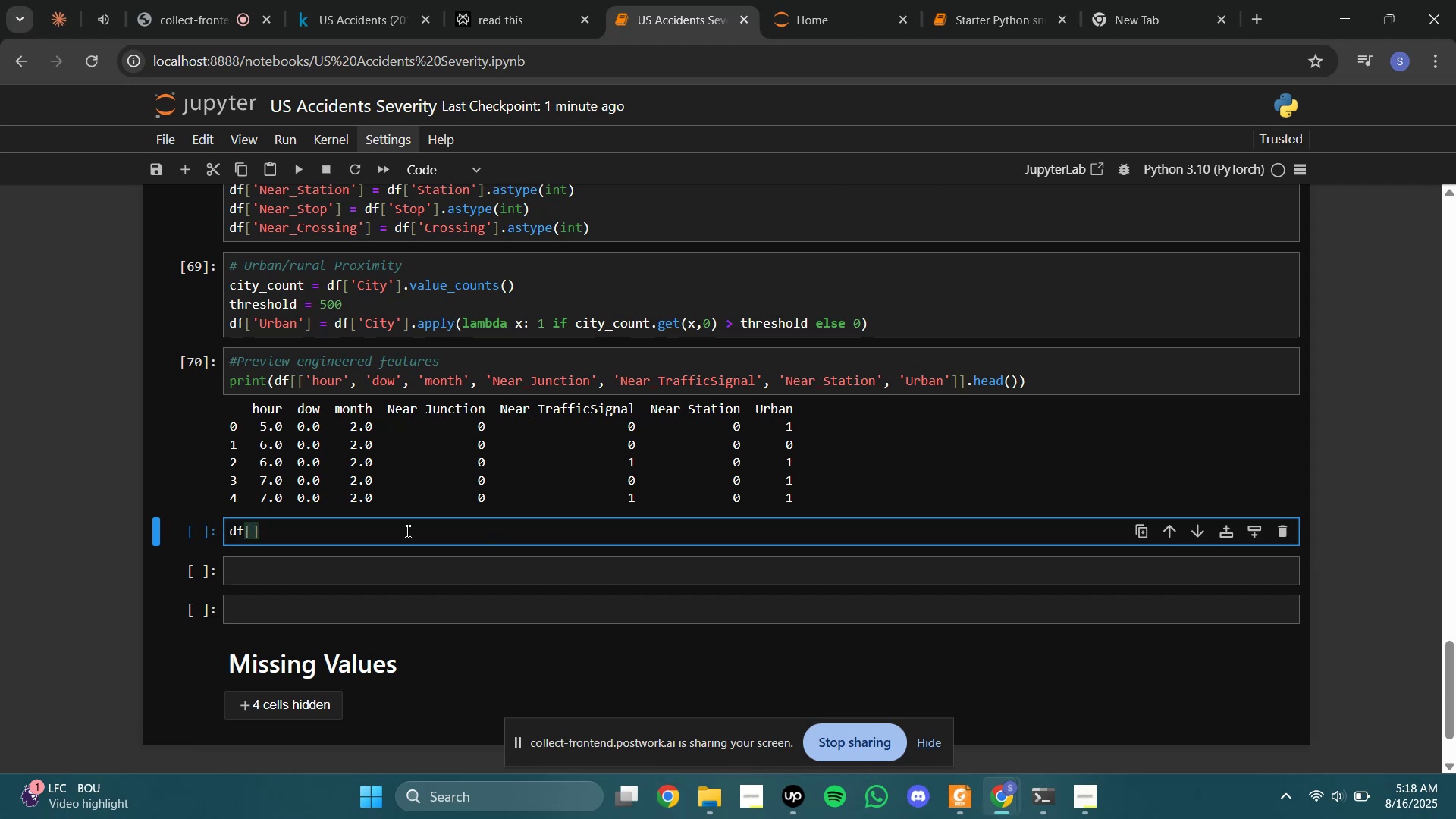 
key(ArrowLeft)
 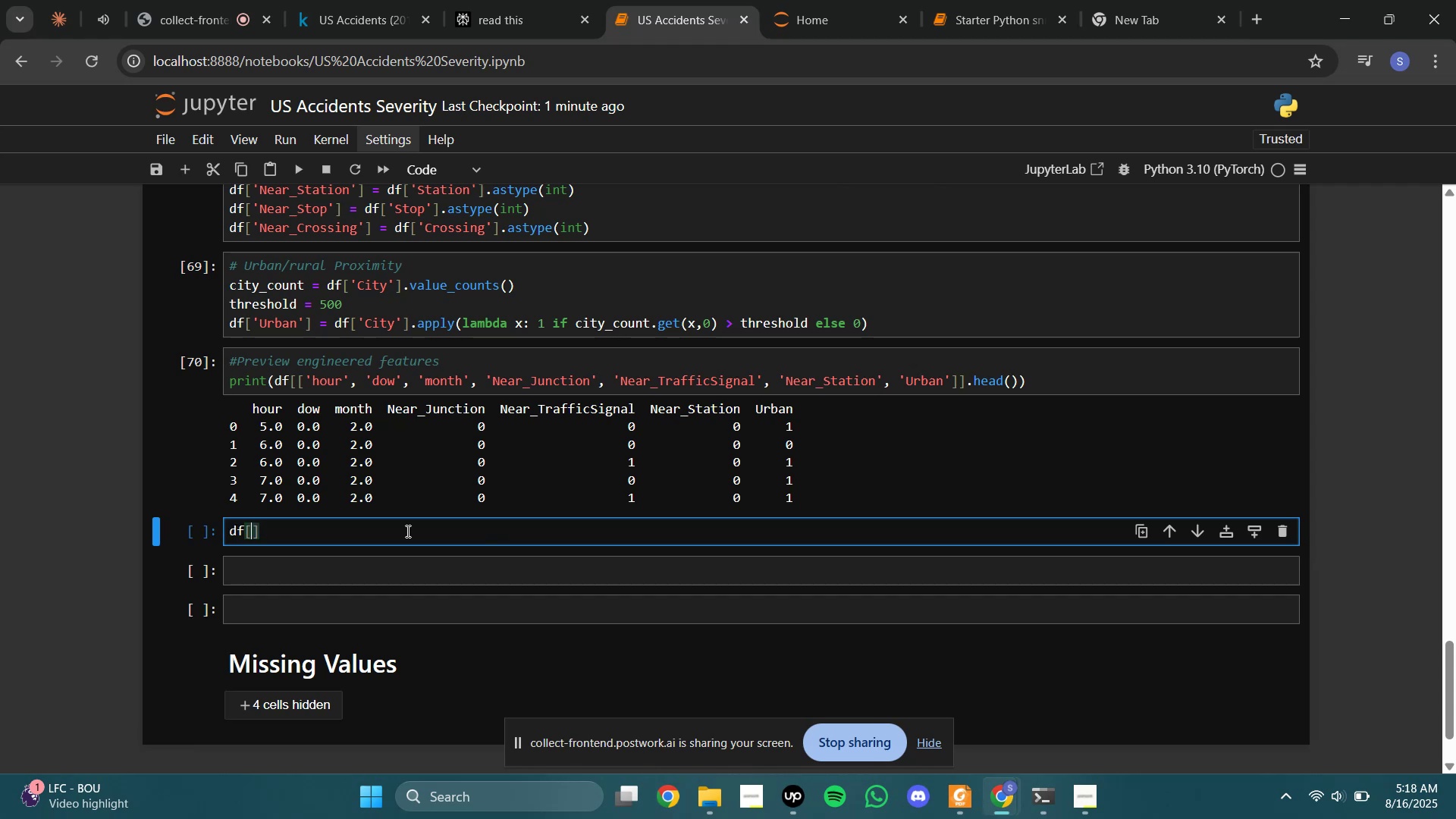 
key(Quote)
 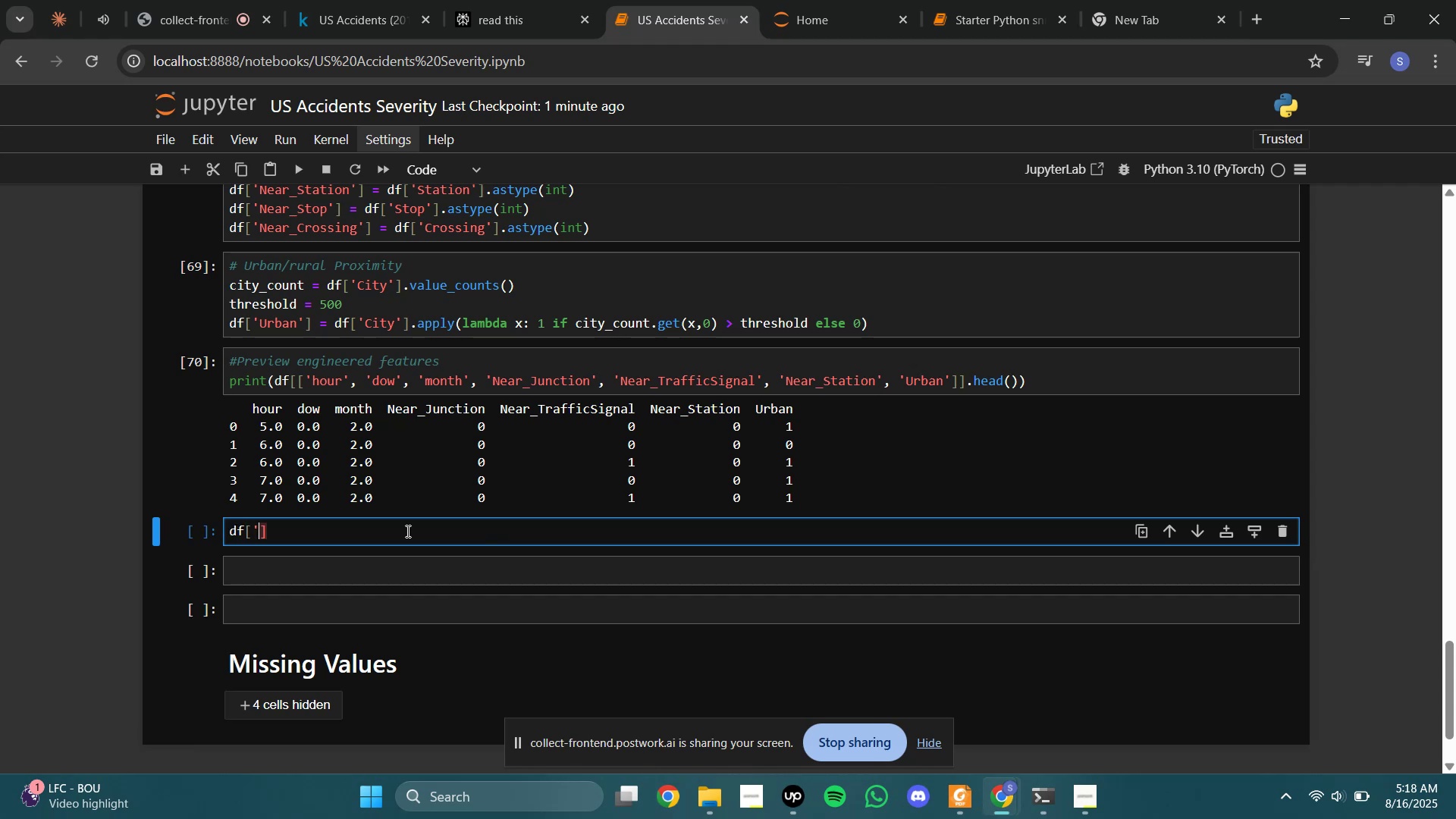 
key(Quote)
 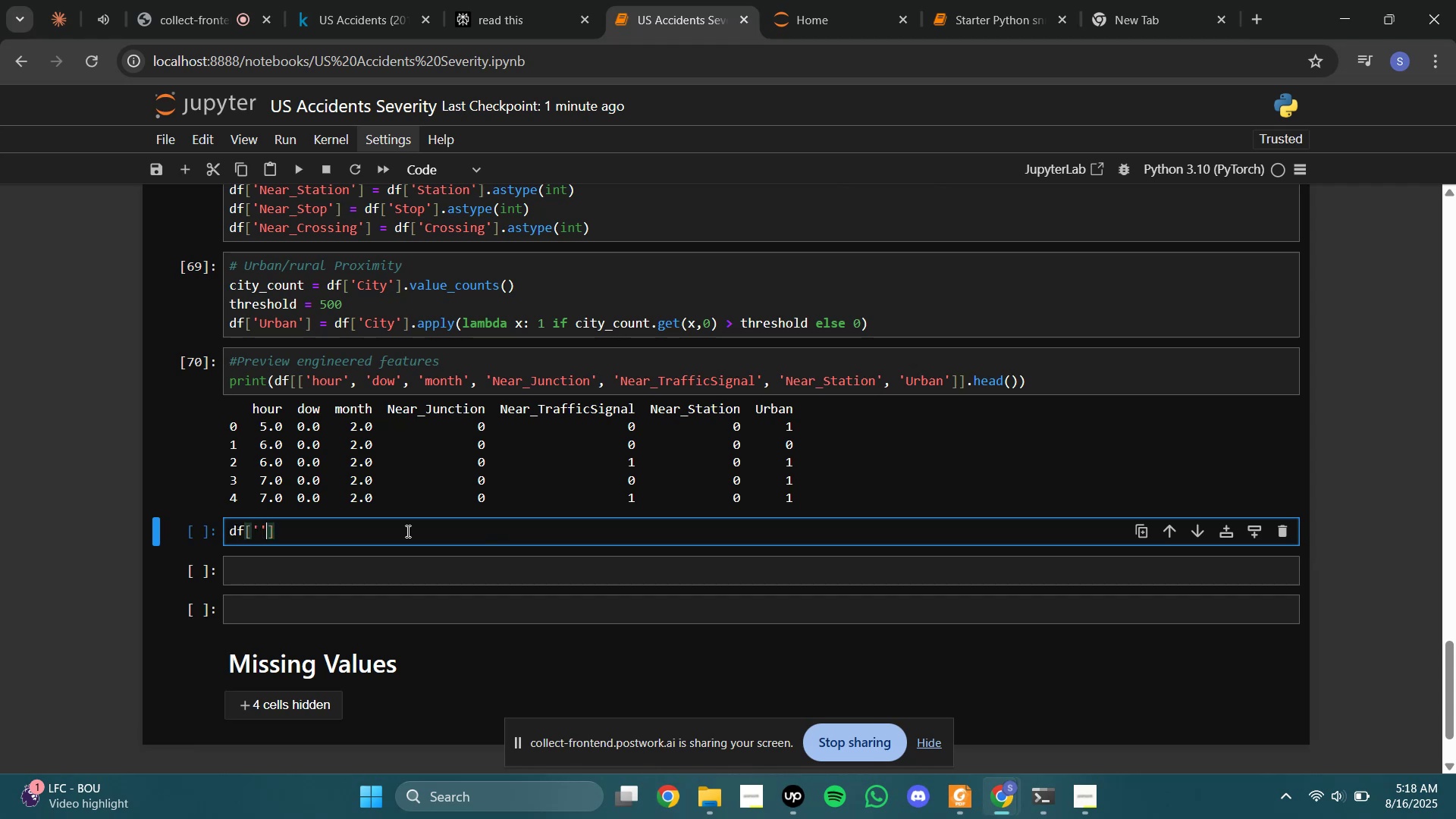 
key(ArrowLeft)
 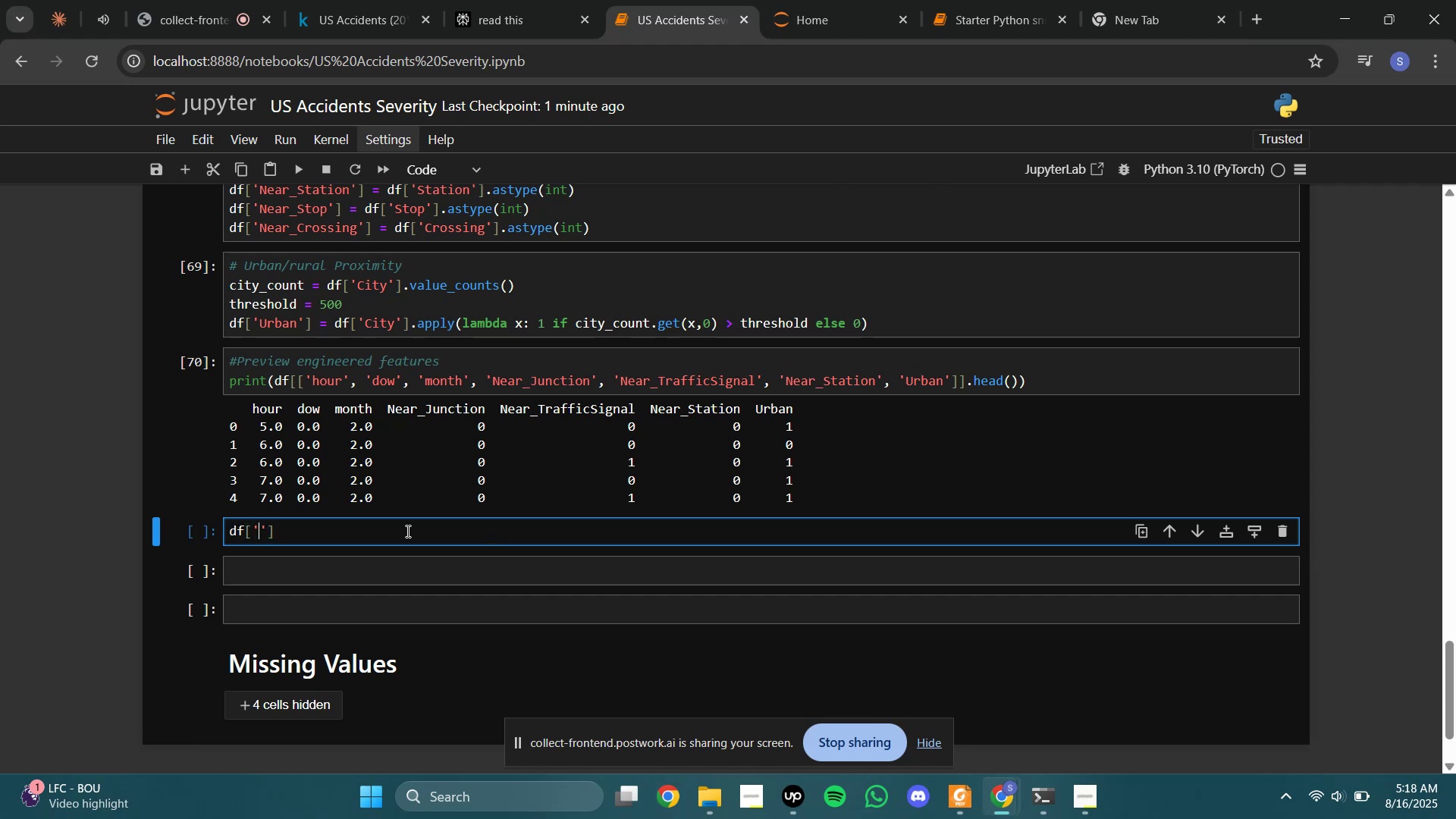 
type(City)
 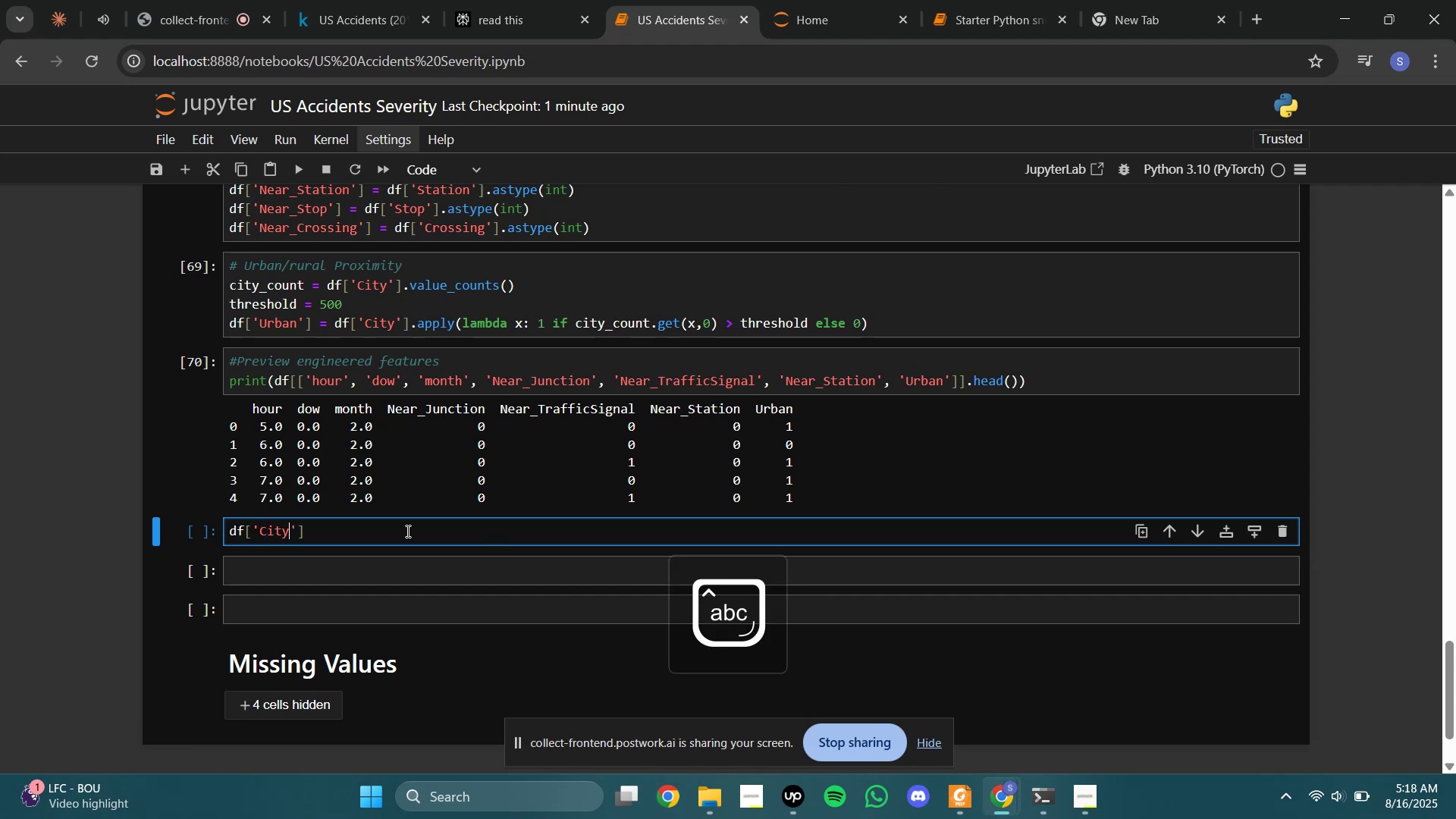 
key(ArrowRight)
 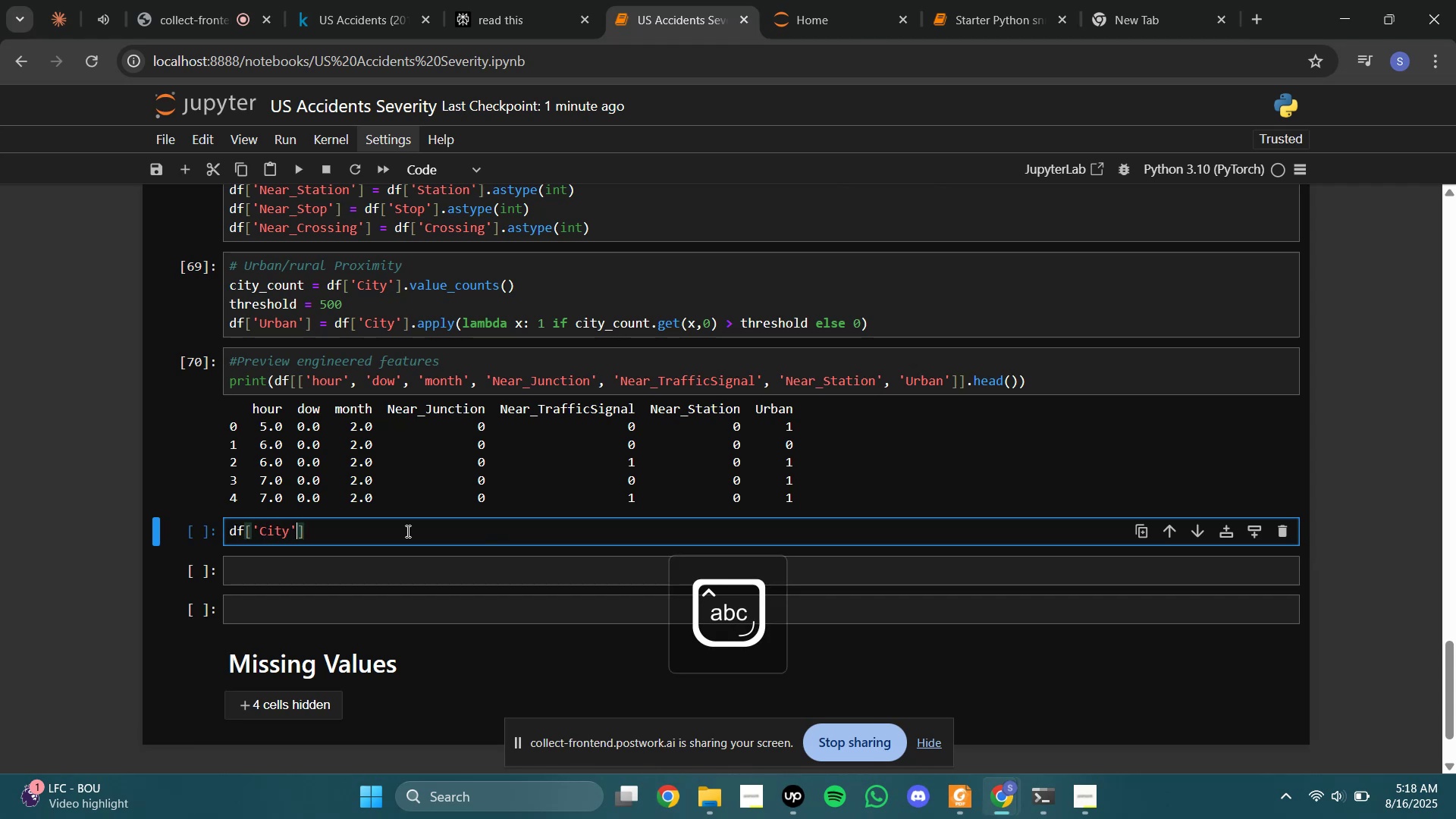 
key(ArrowRight)
 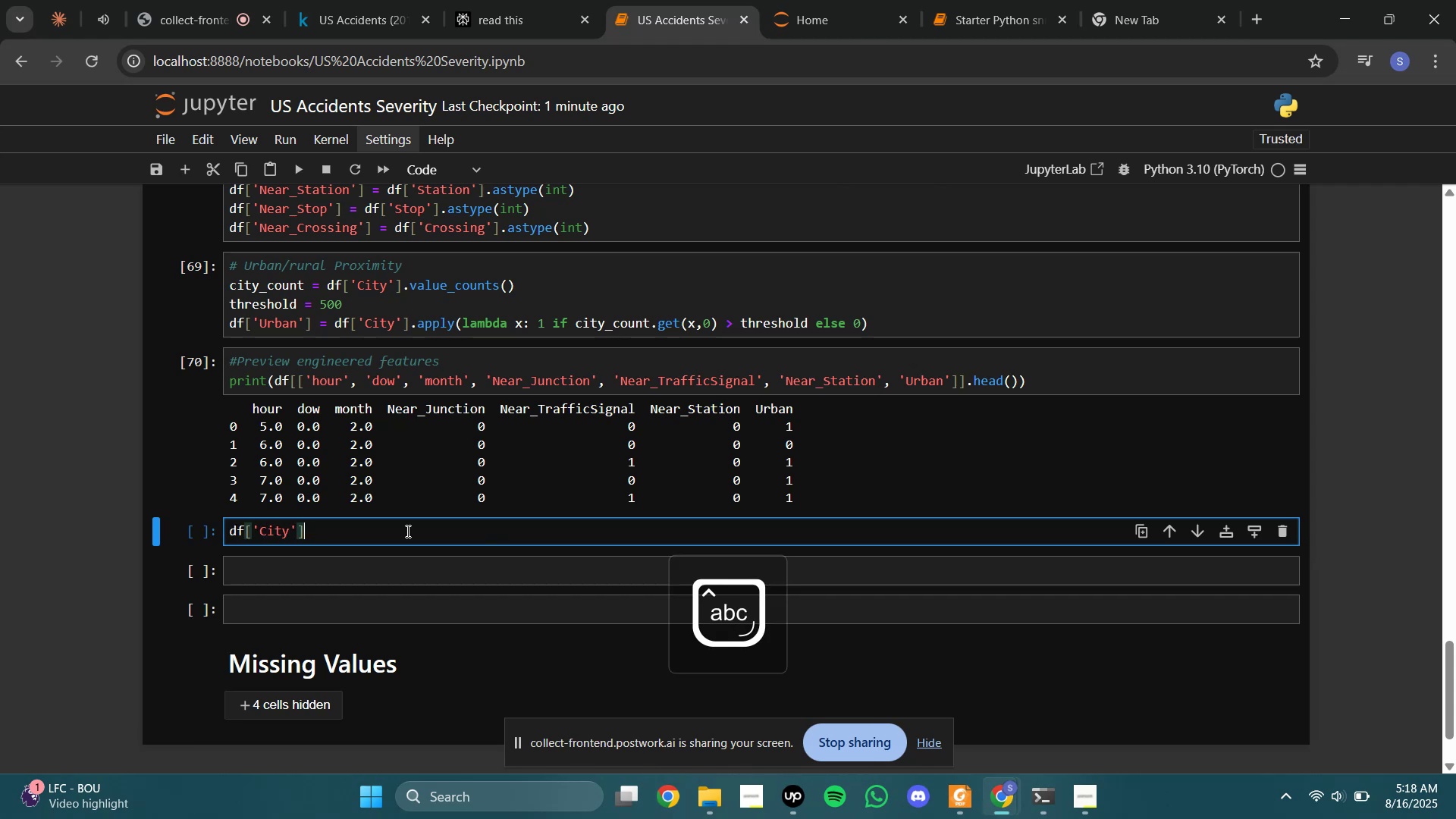 
type(.values_counts())
 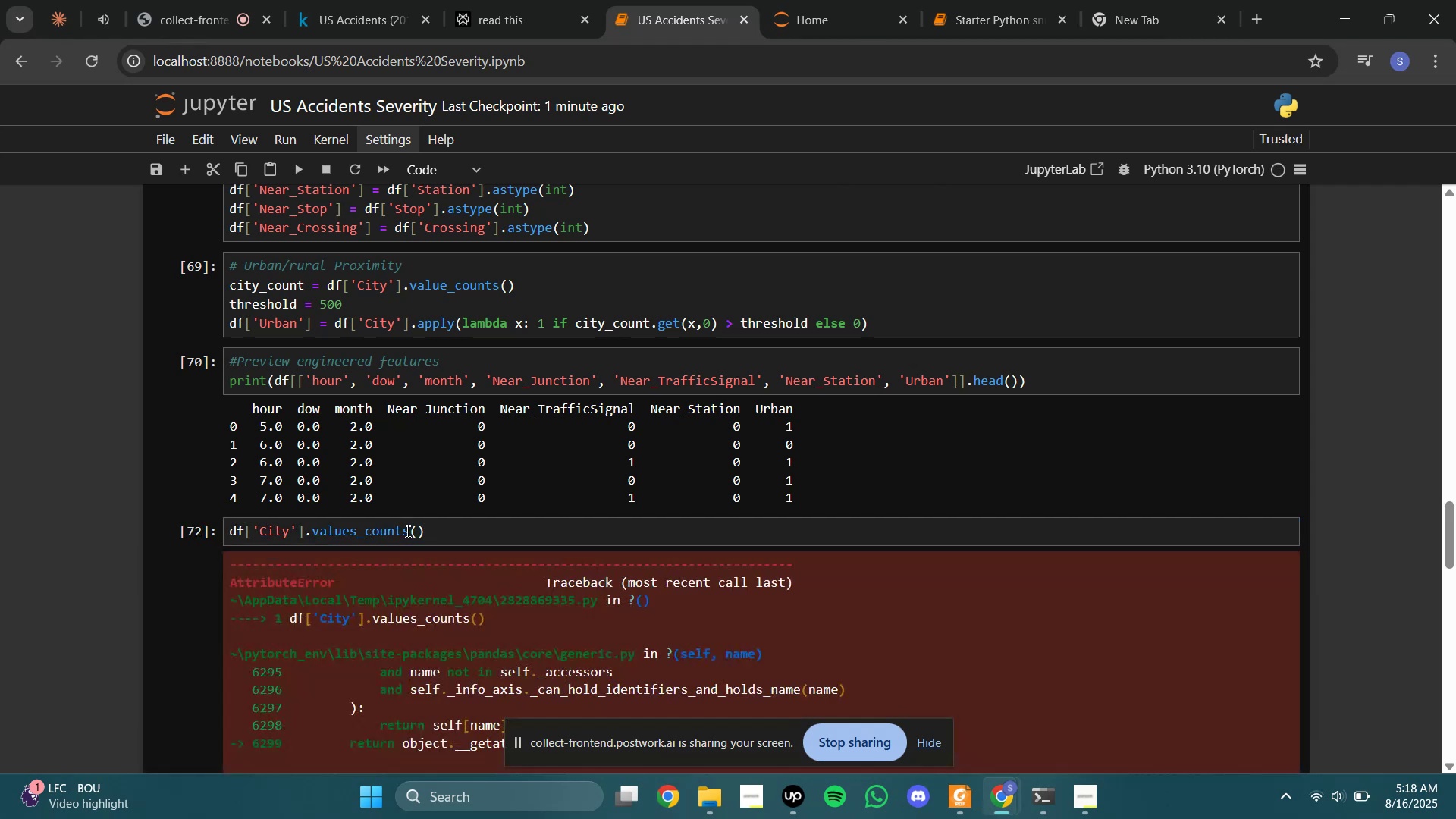 
 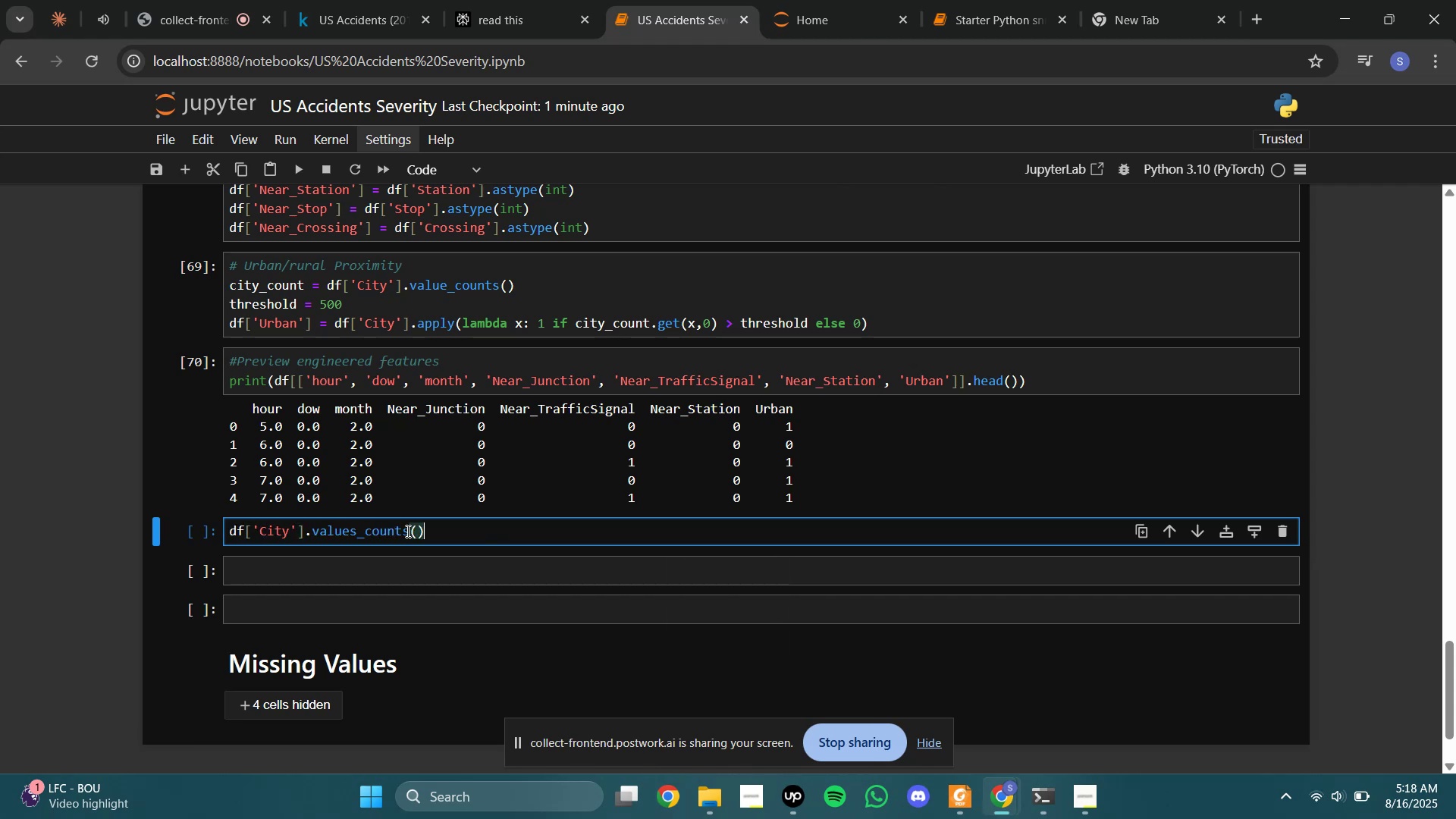 
key(Shift+Enter)
 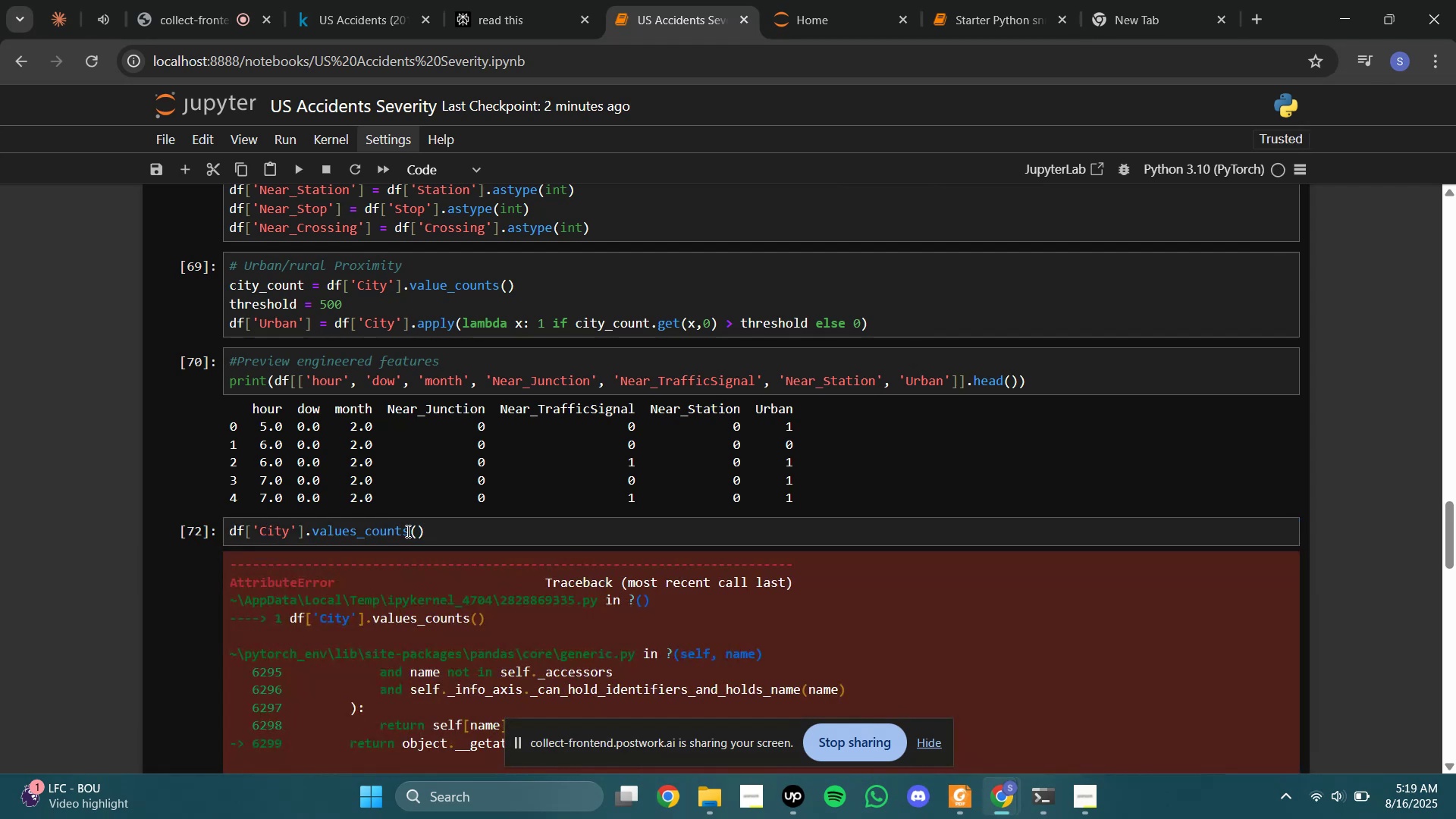 
left_click([406, 531])
 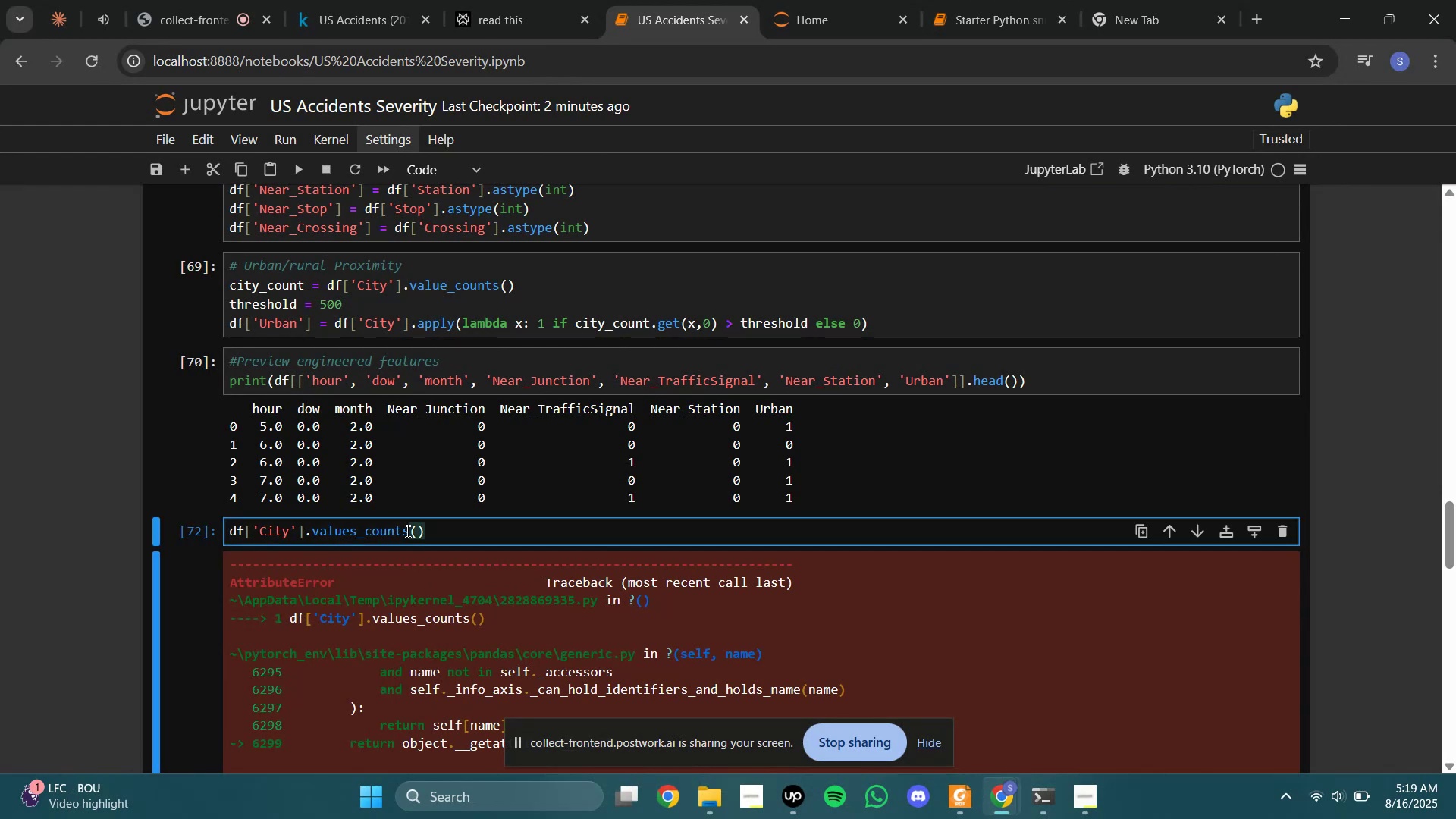 
key(Backspace)
 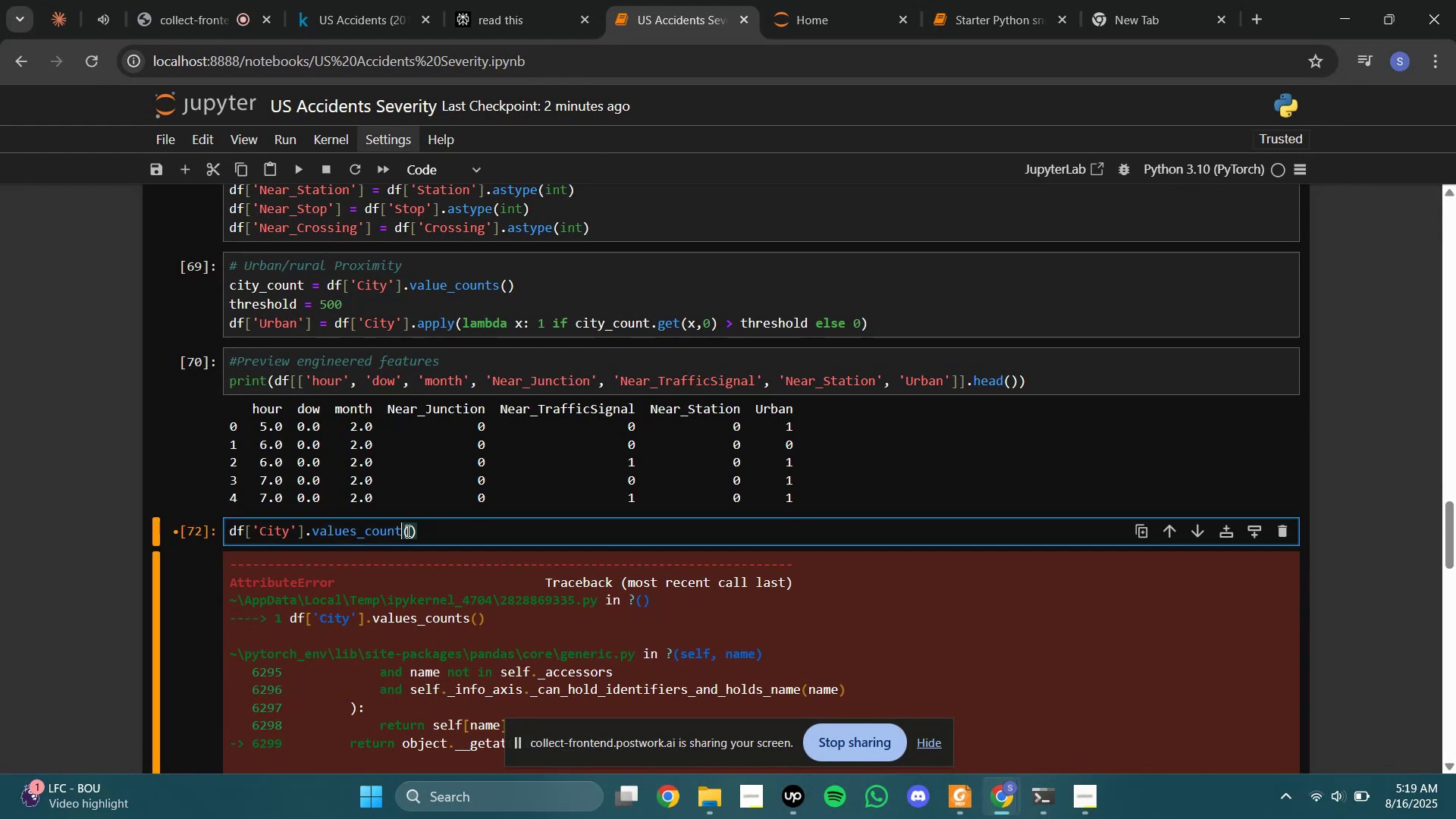 
key(Shift+BracketRight)
 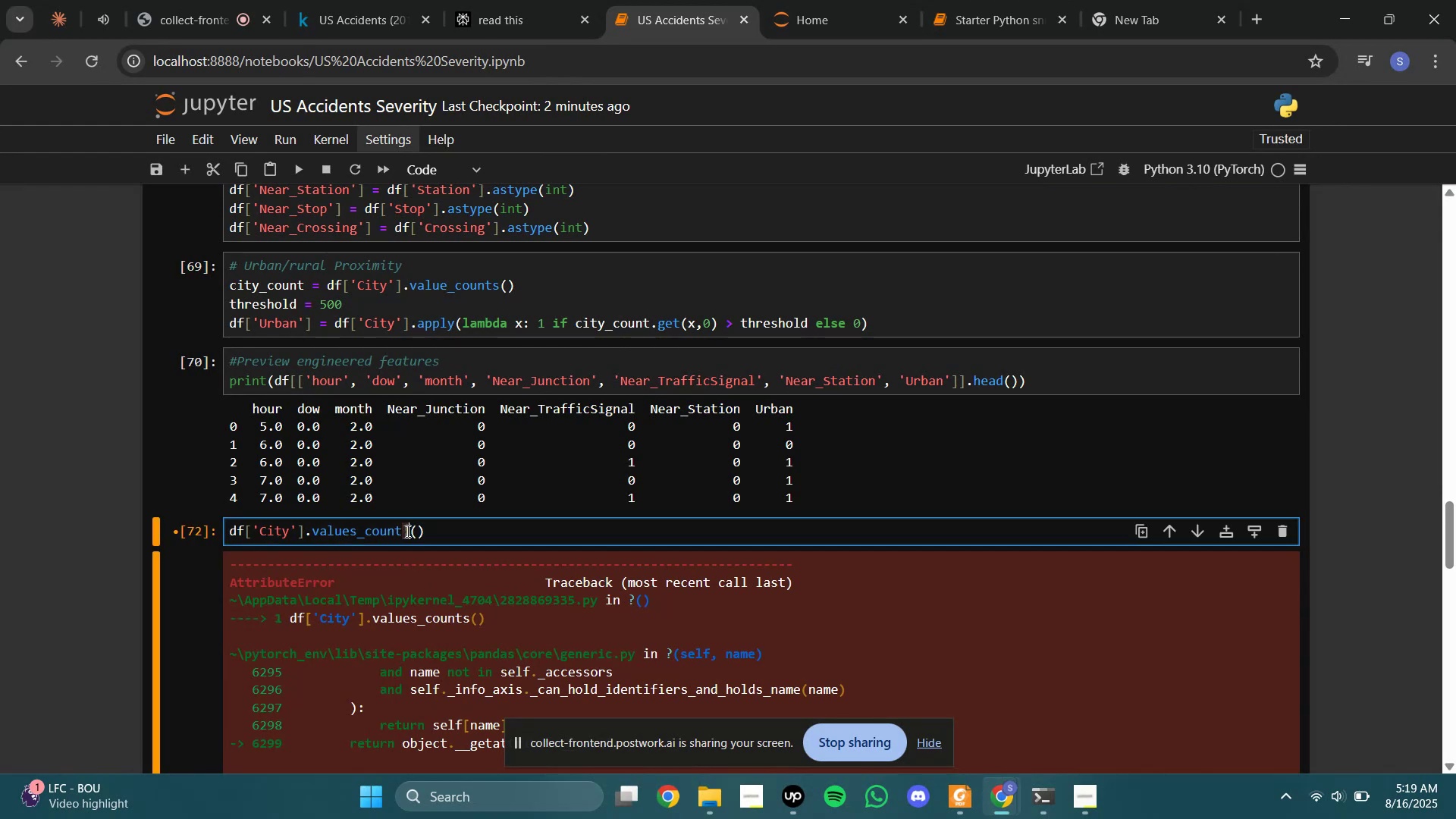 
key(Backspace)
 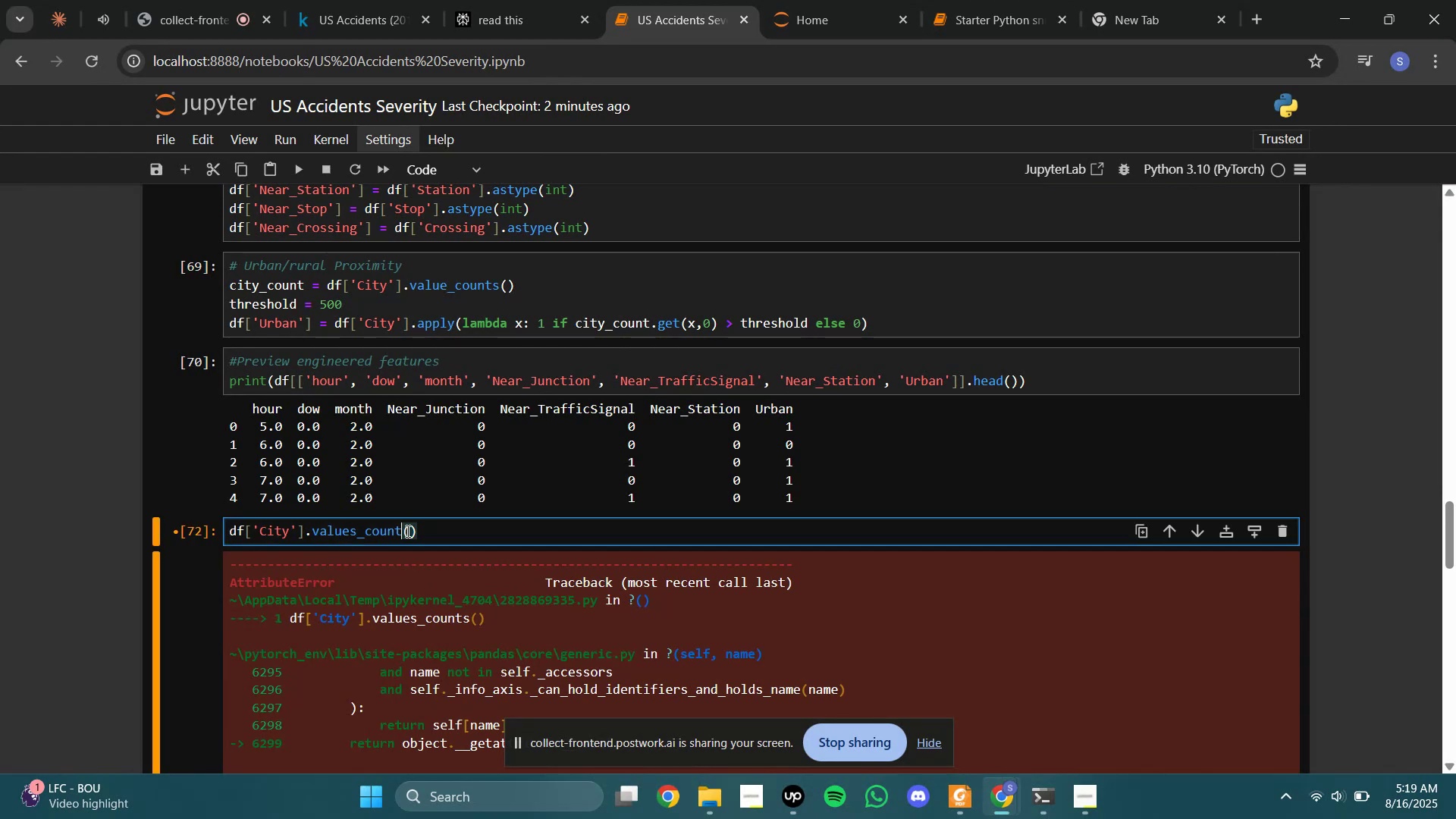 
key(Shift+Enter)
 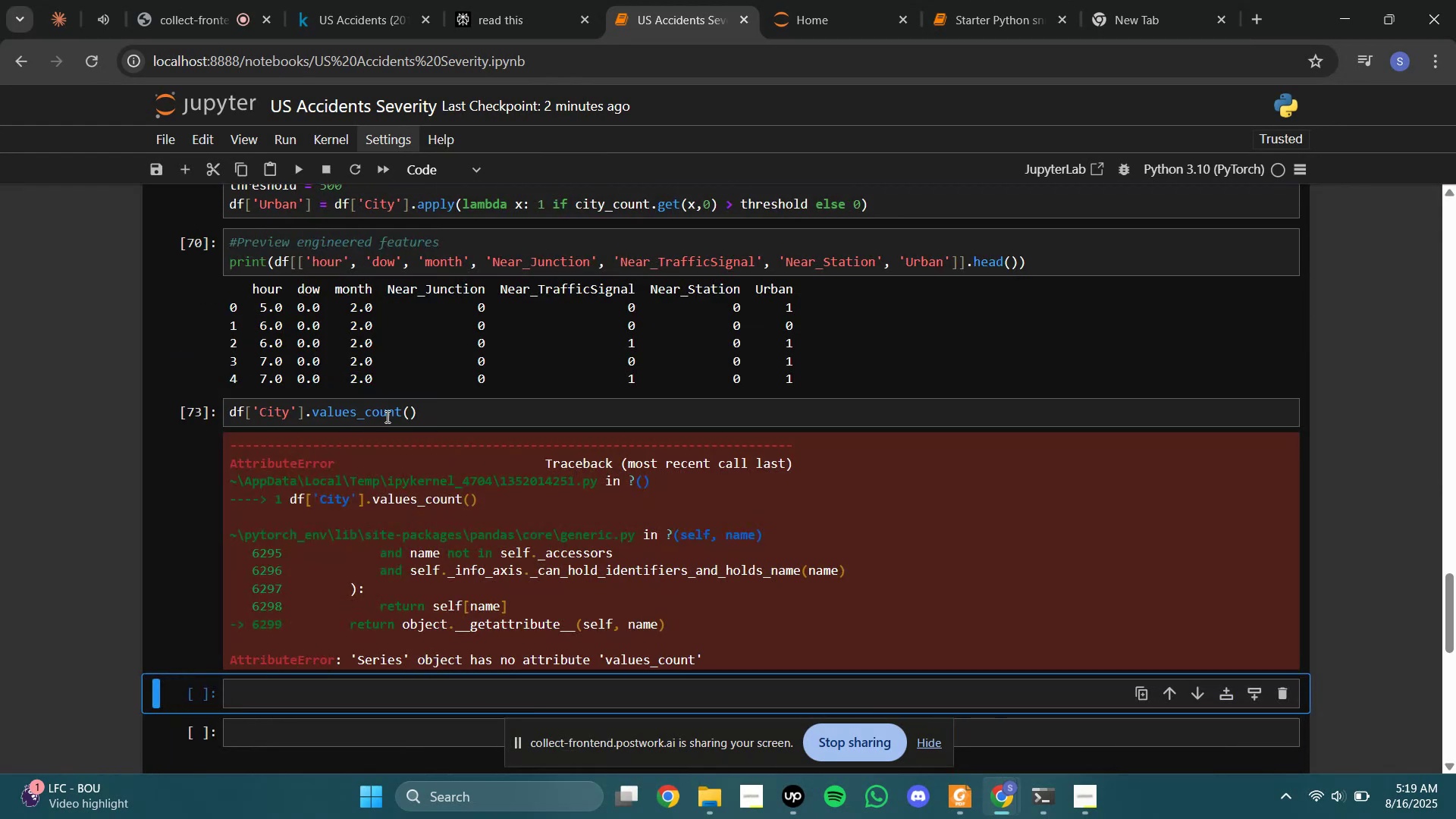 
left_click([353, 412])
 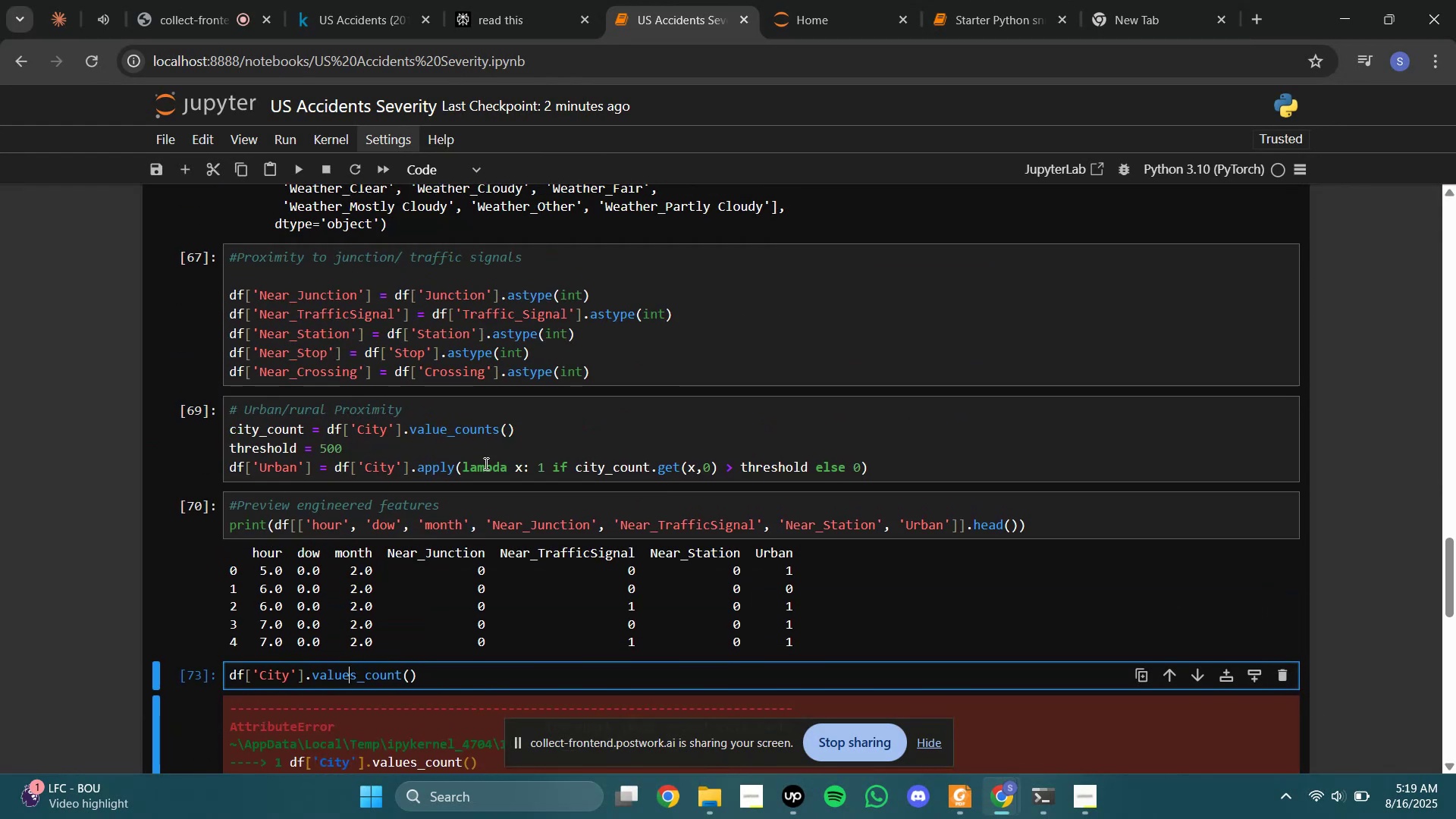 
key(ArrowRight)
 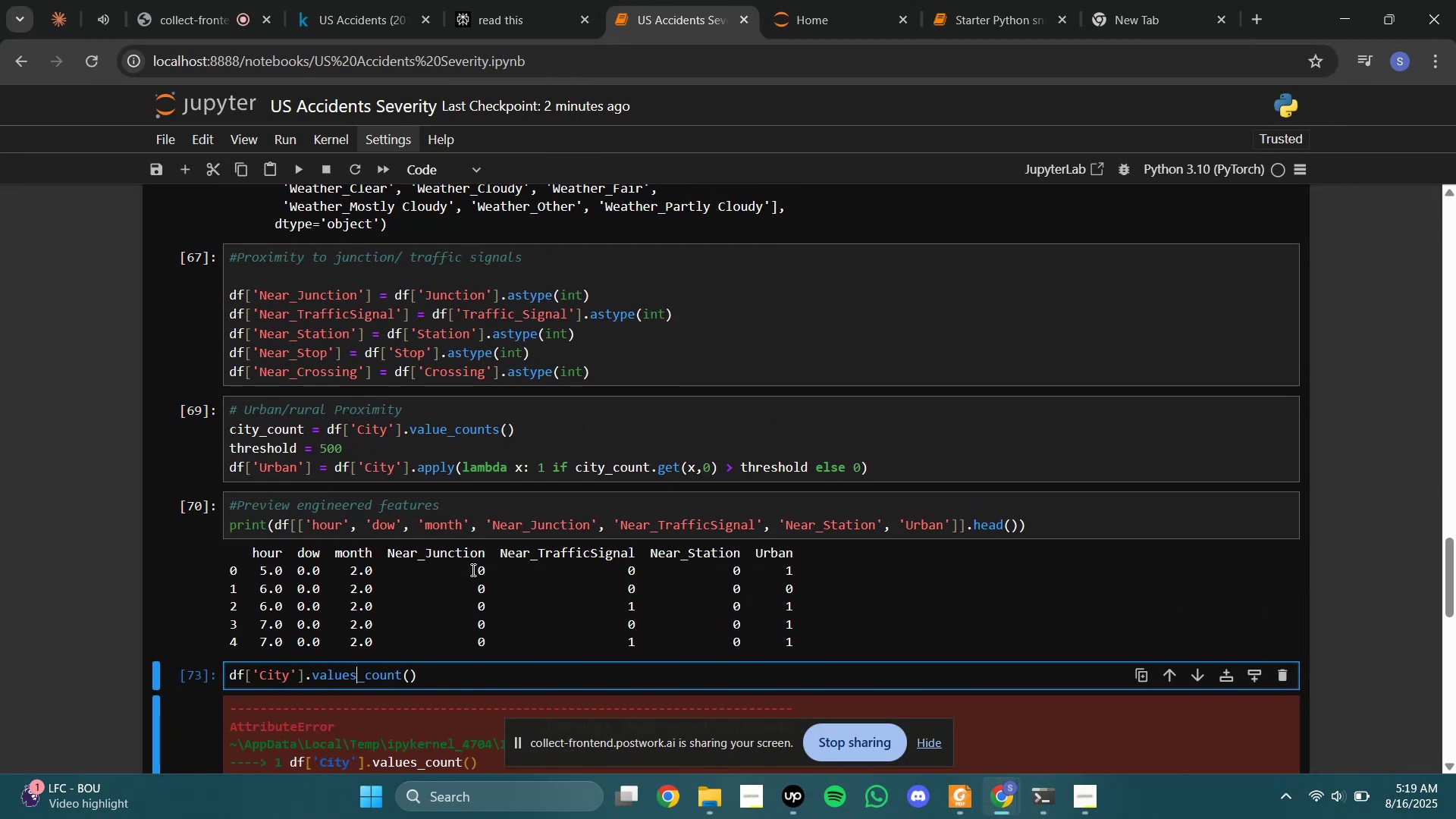 
key(Backspace)
 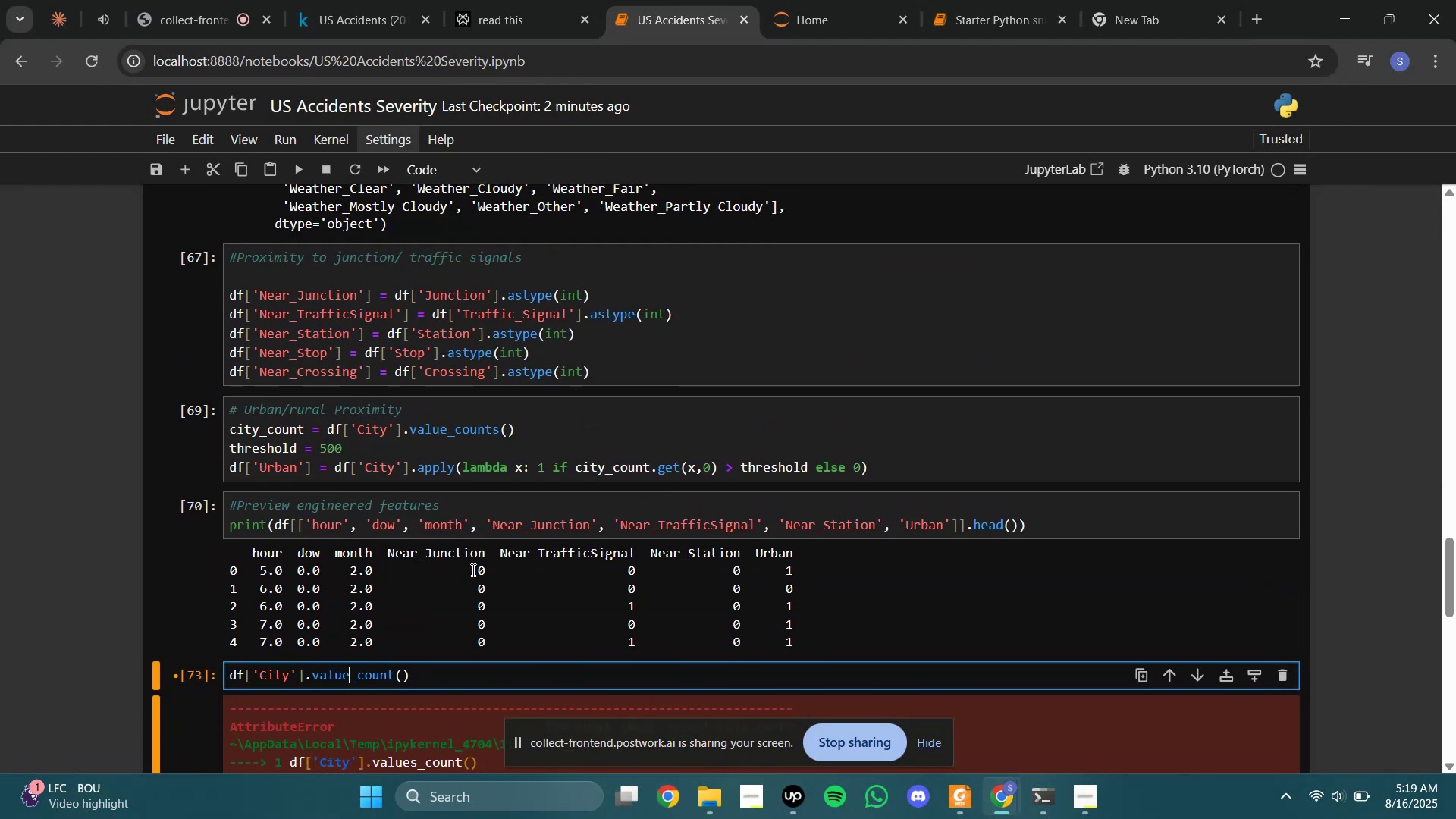 
key(ArrowRight)
 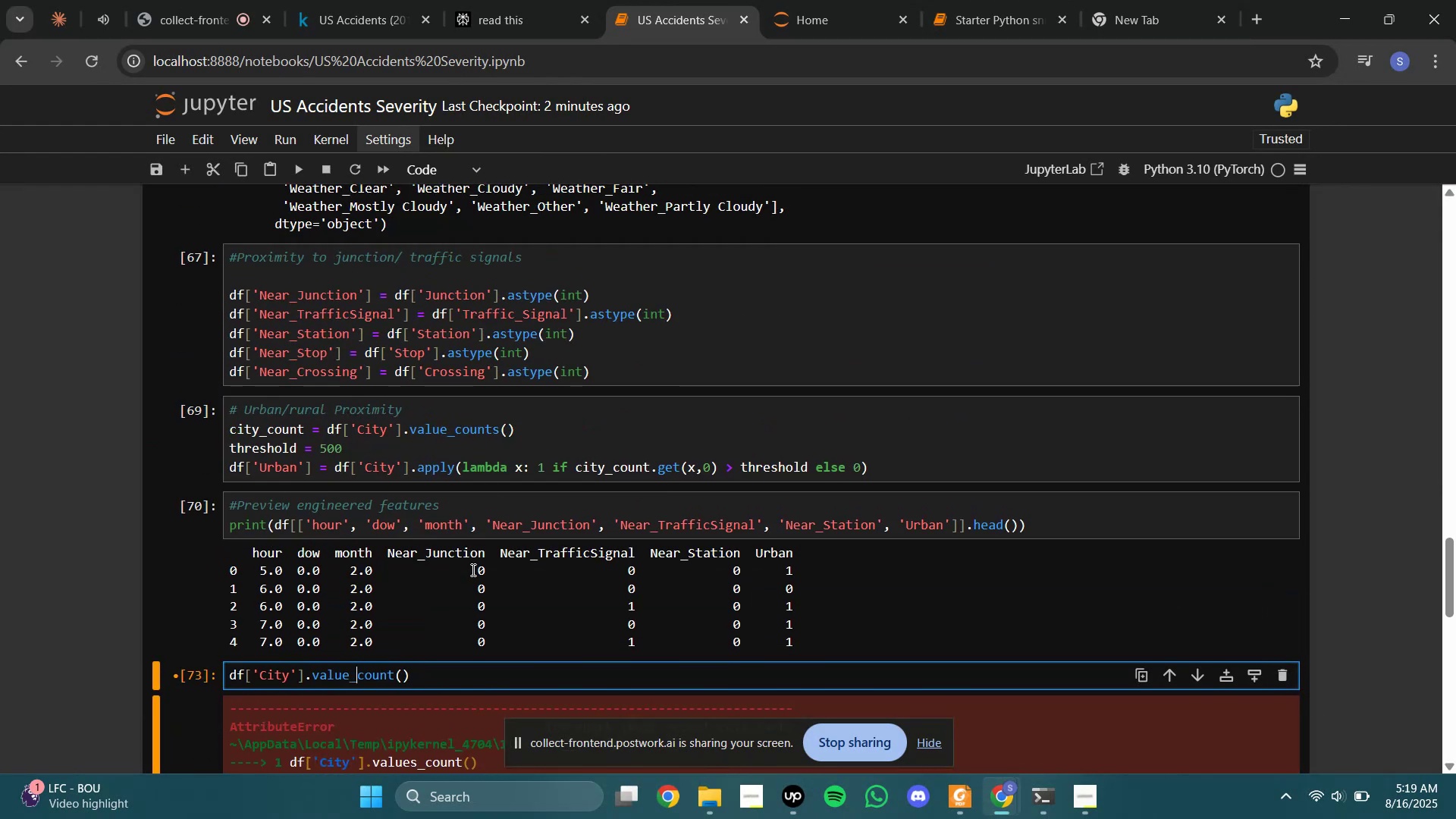 
key(ArrowRight)
 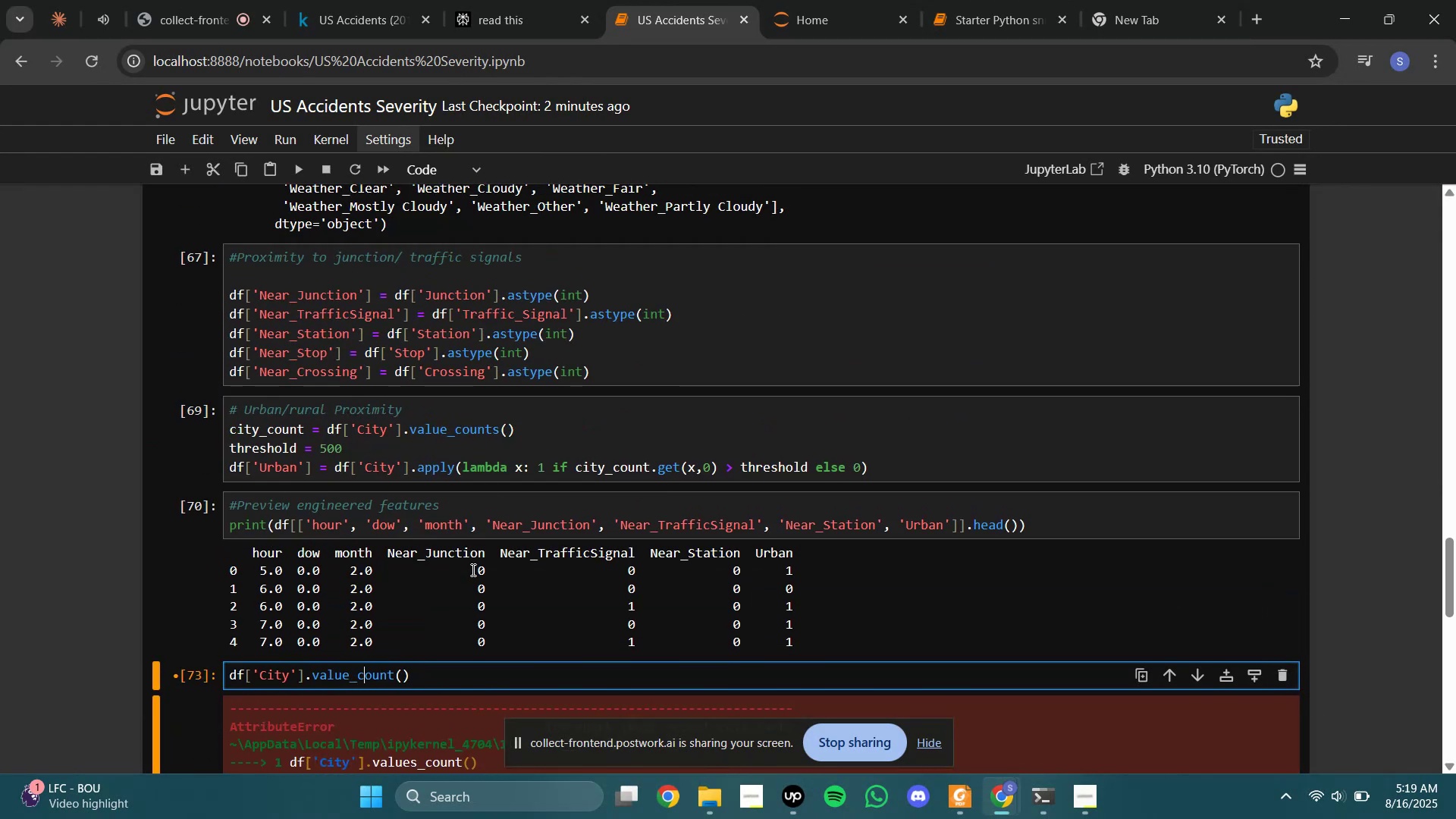 
key(ArrowRight)
 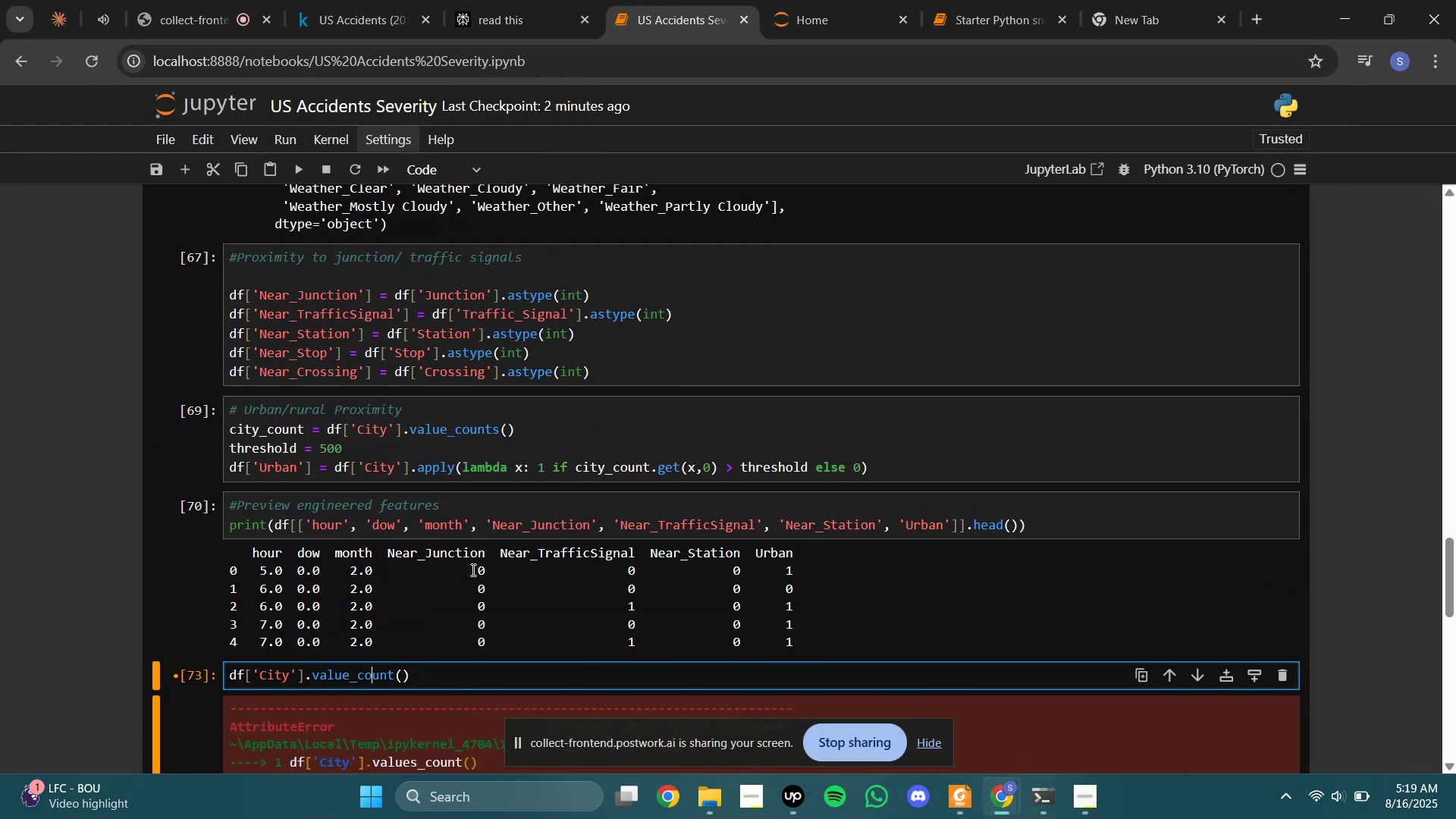 
key(ArrowRight)
 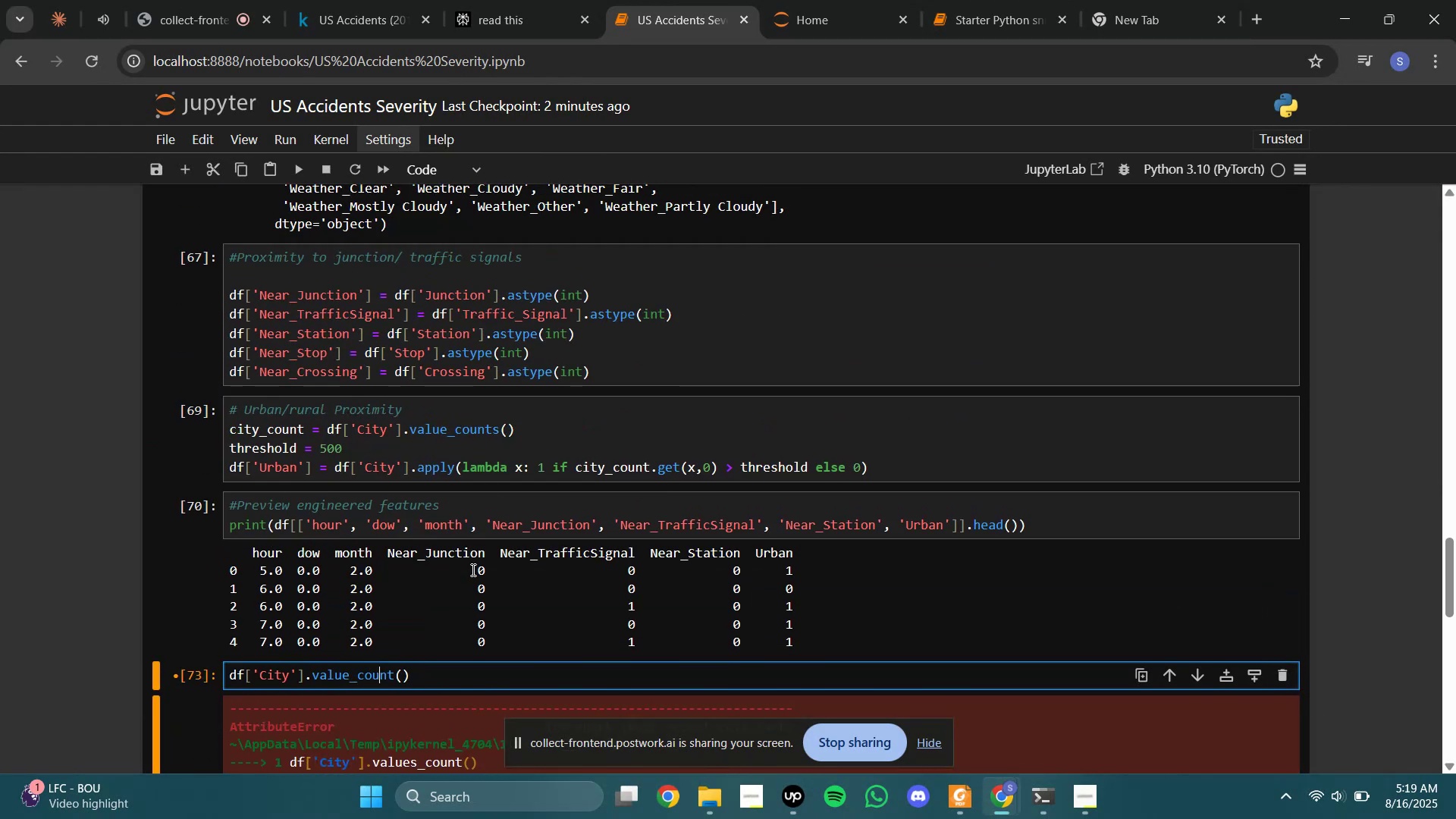 
key(ArrowRight)
 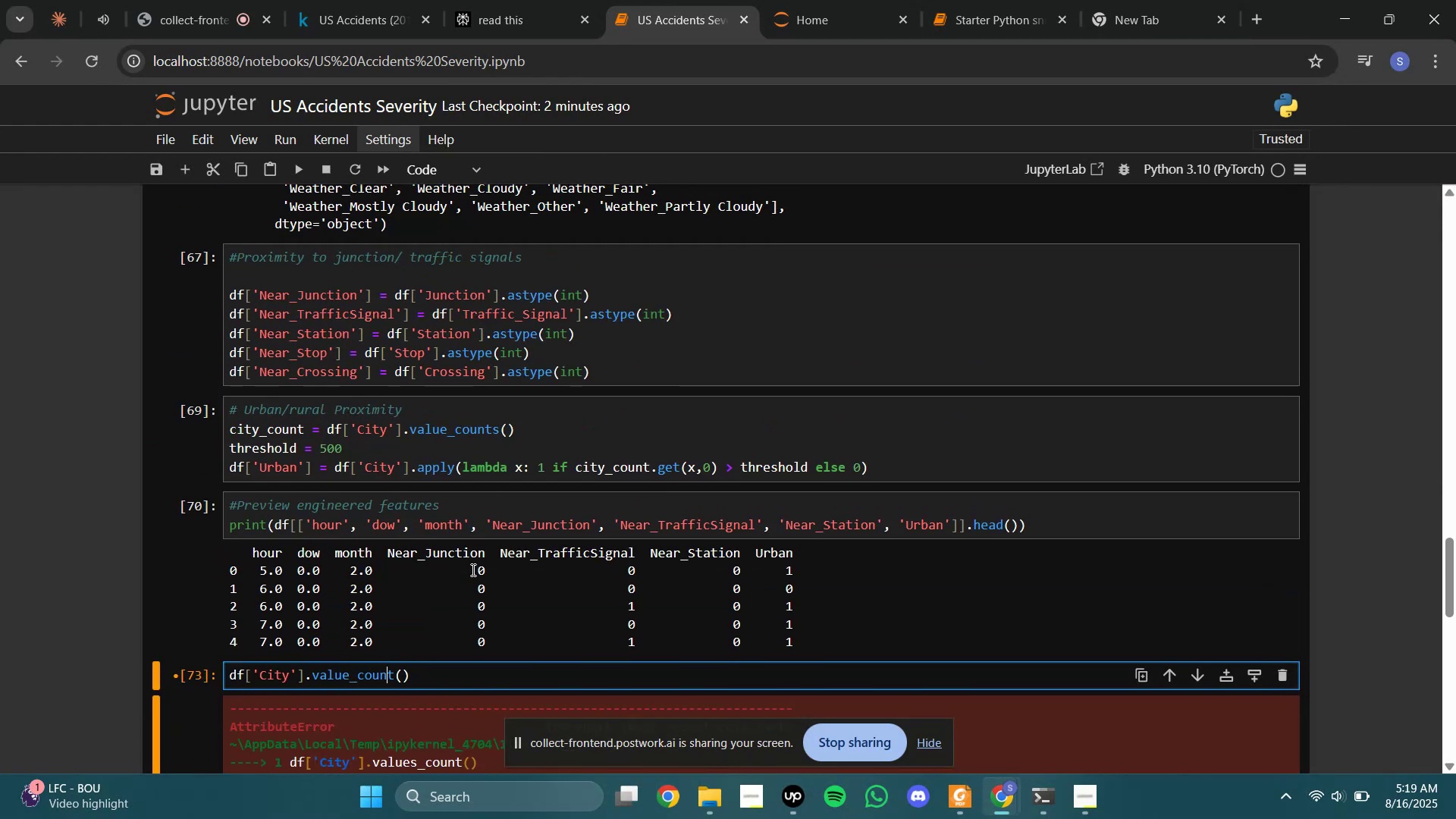 
key(ArrowRight)
 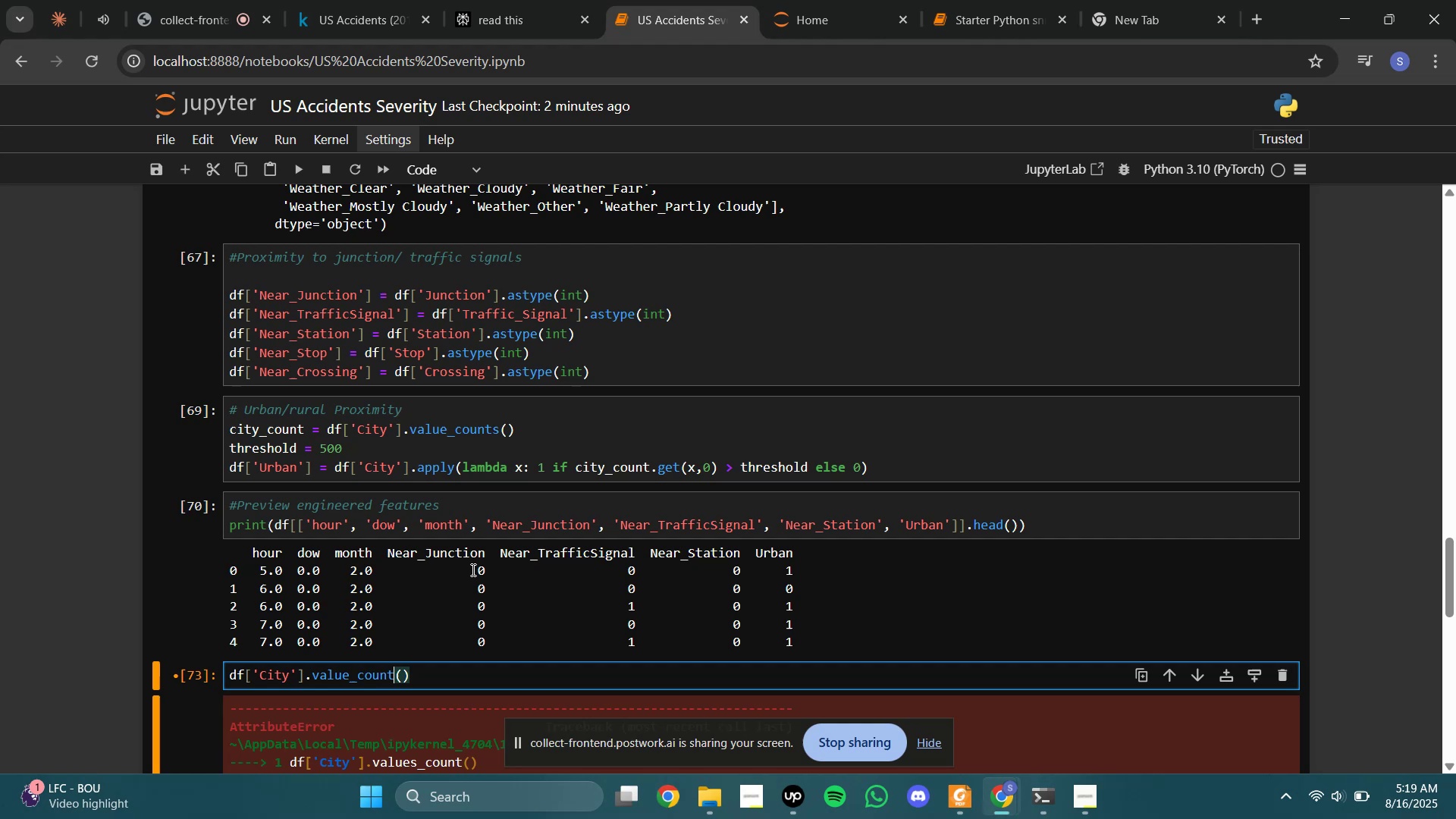 
key(ArrowRight)
 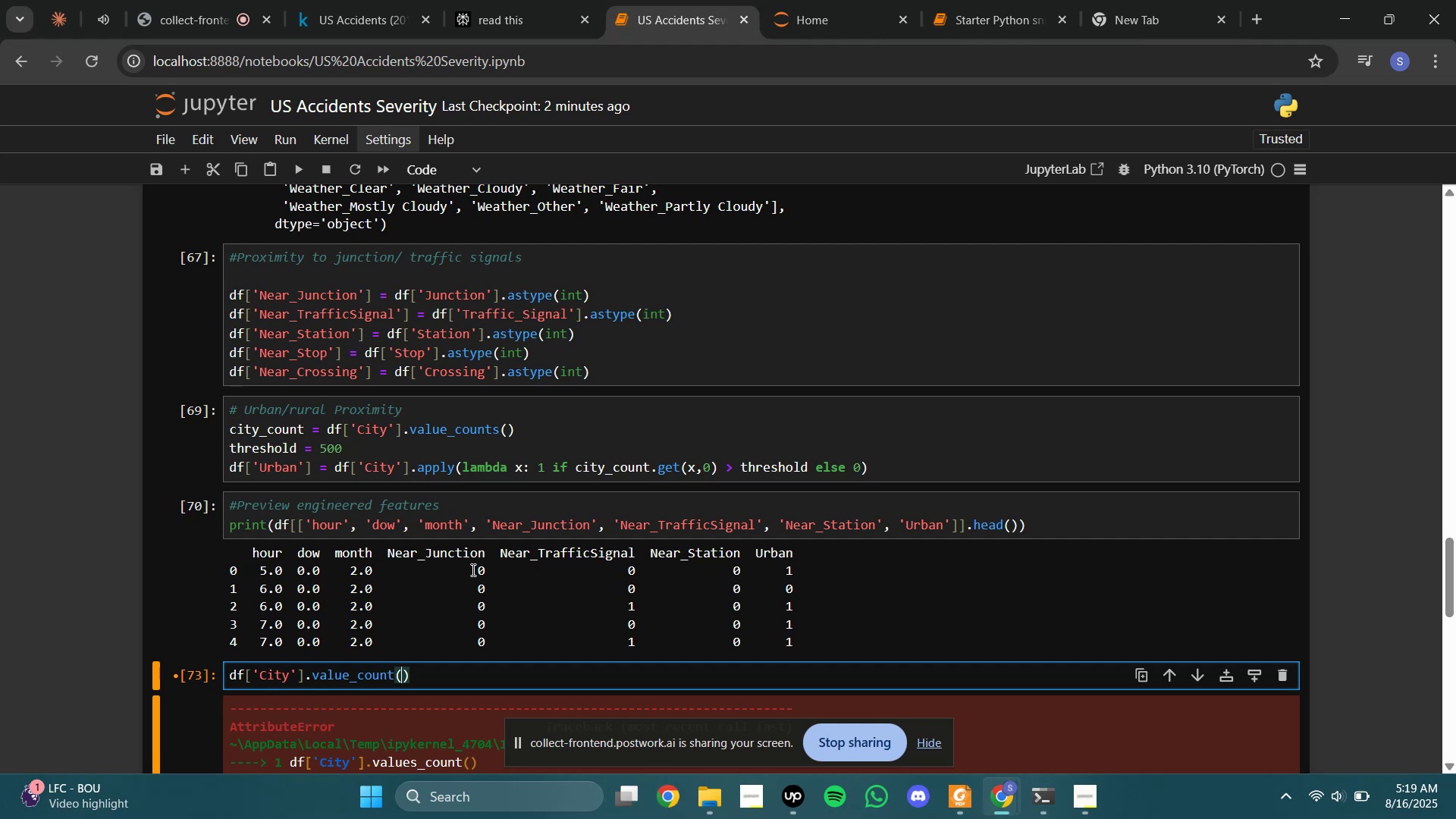 
key(ArrowLeft)
 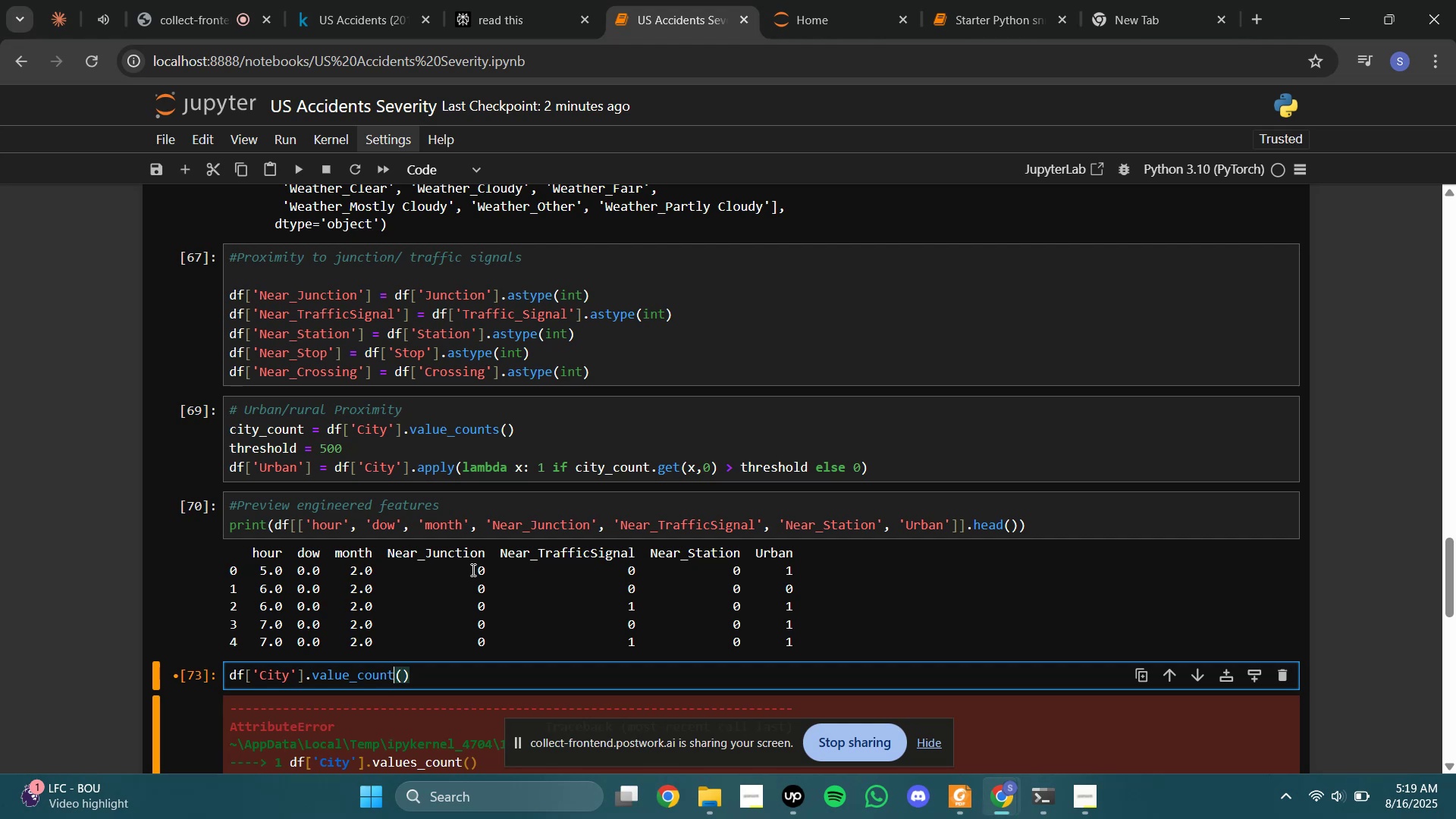 
key(A)
 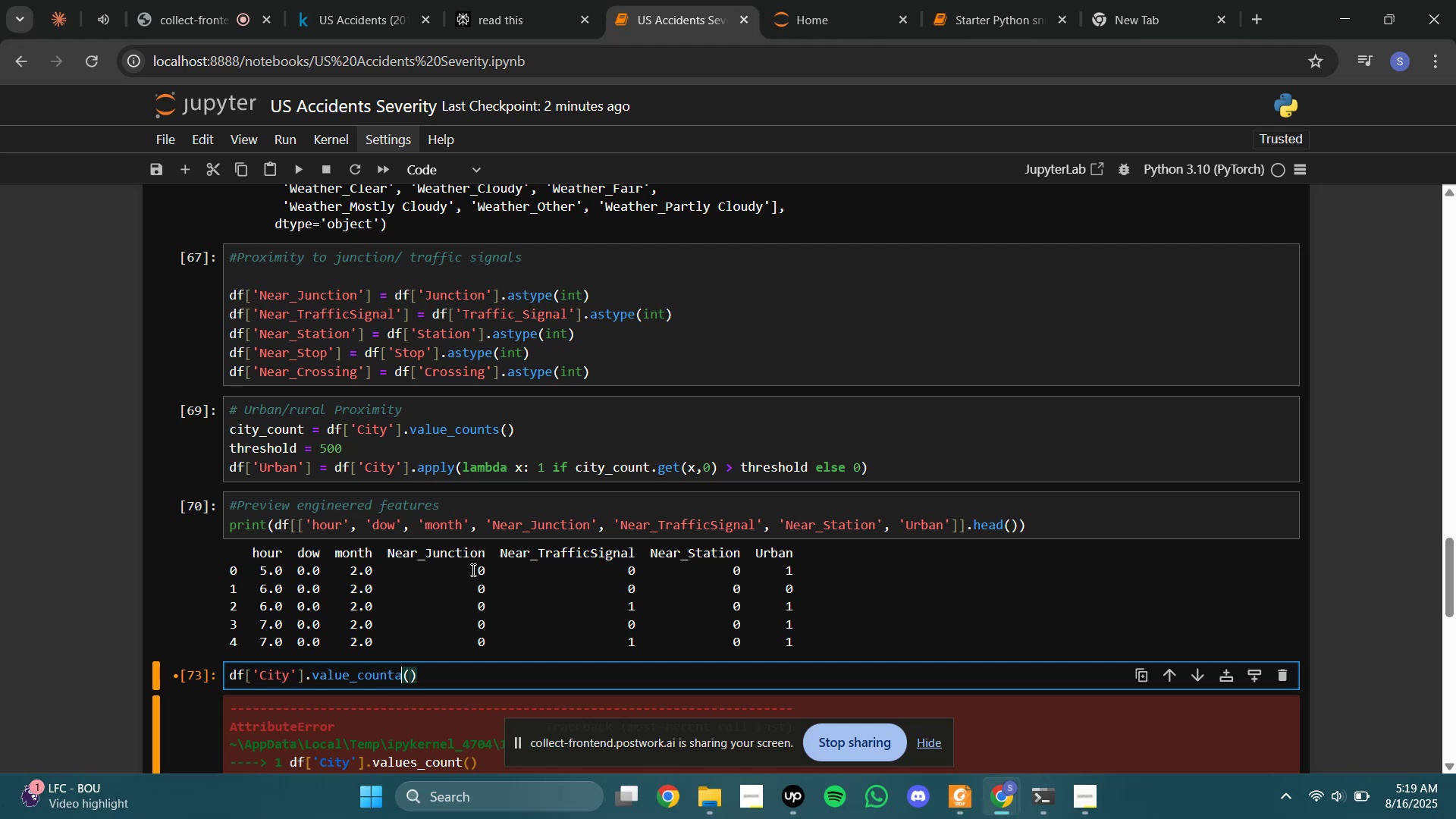 
key(Shift+ShiftLeft)
 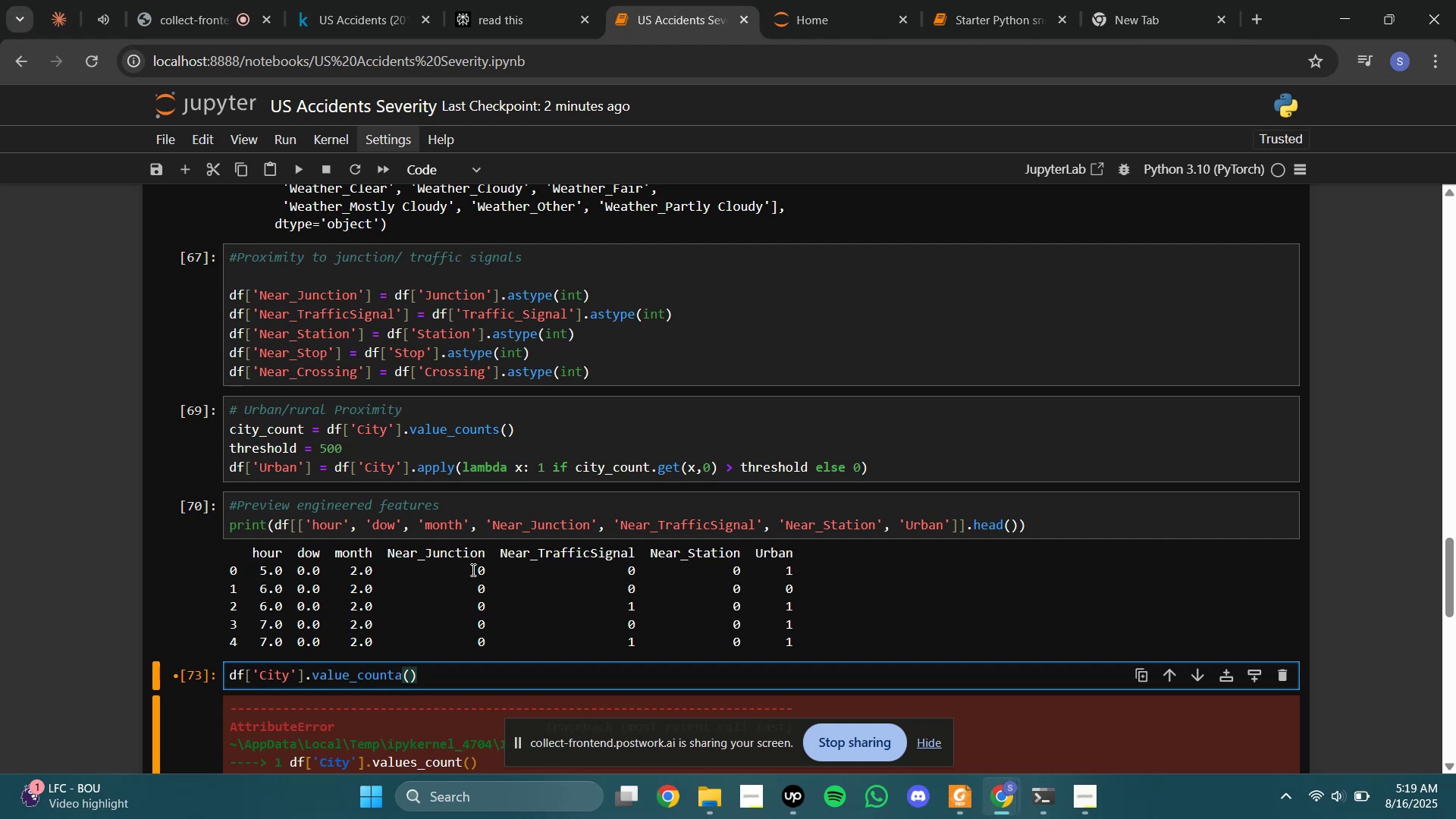 
key(Backspace)
 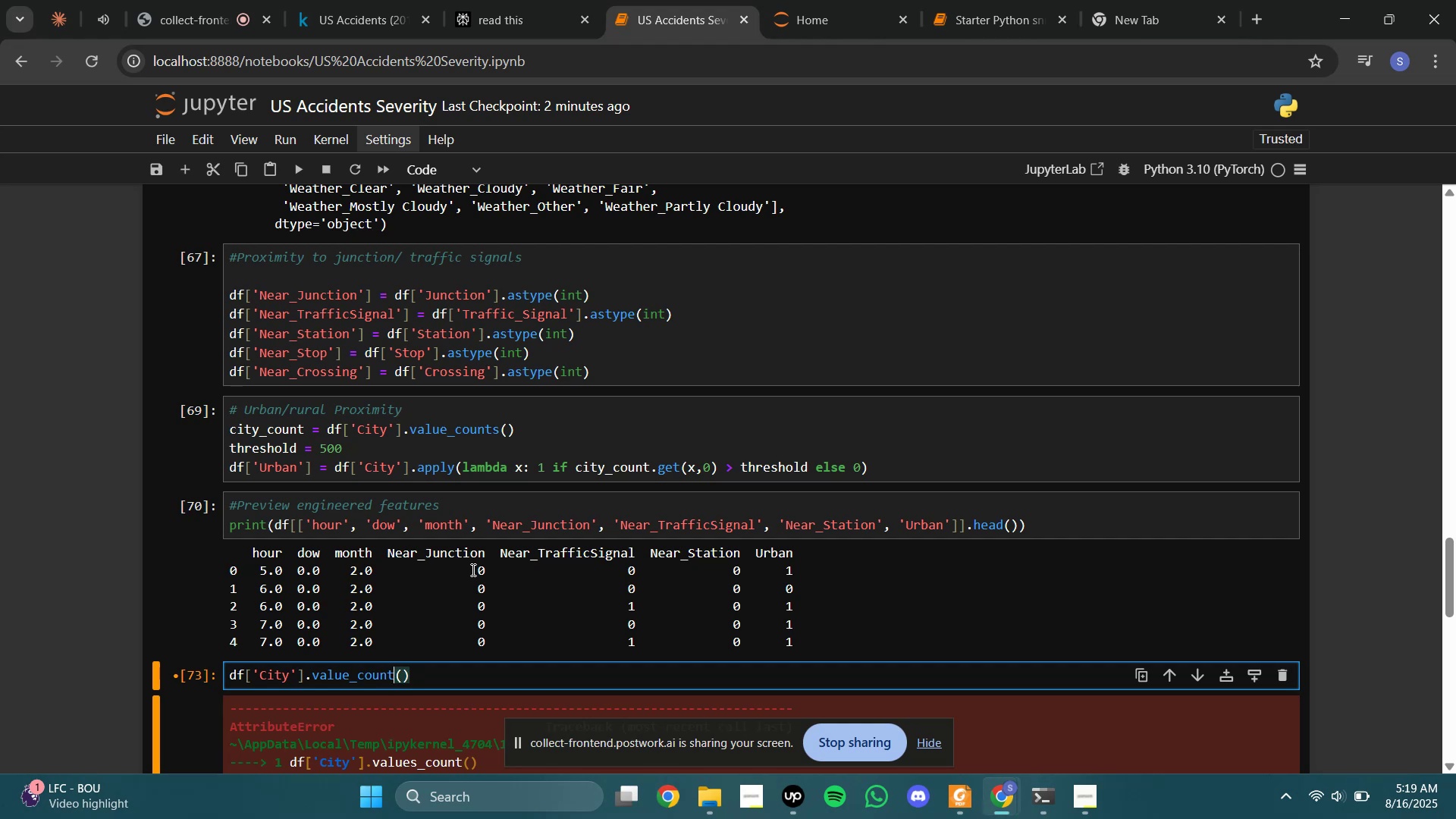 
key(S)
 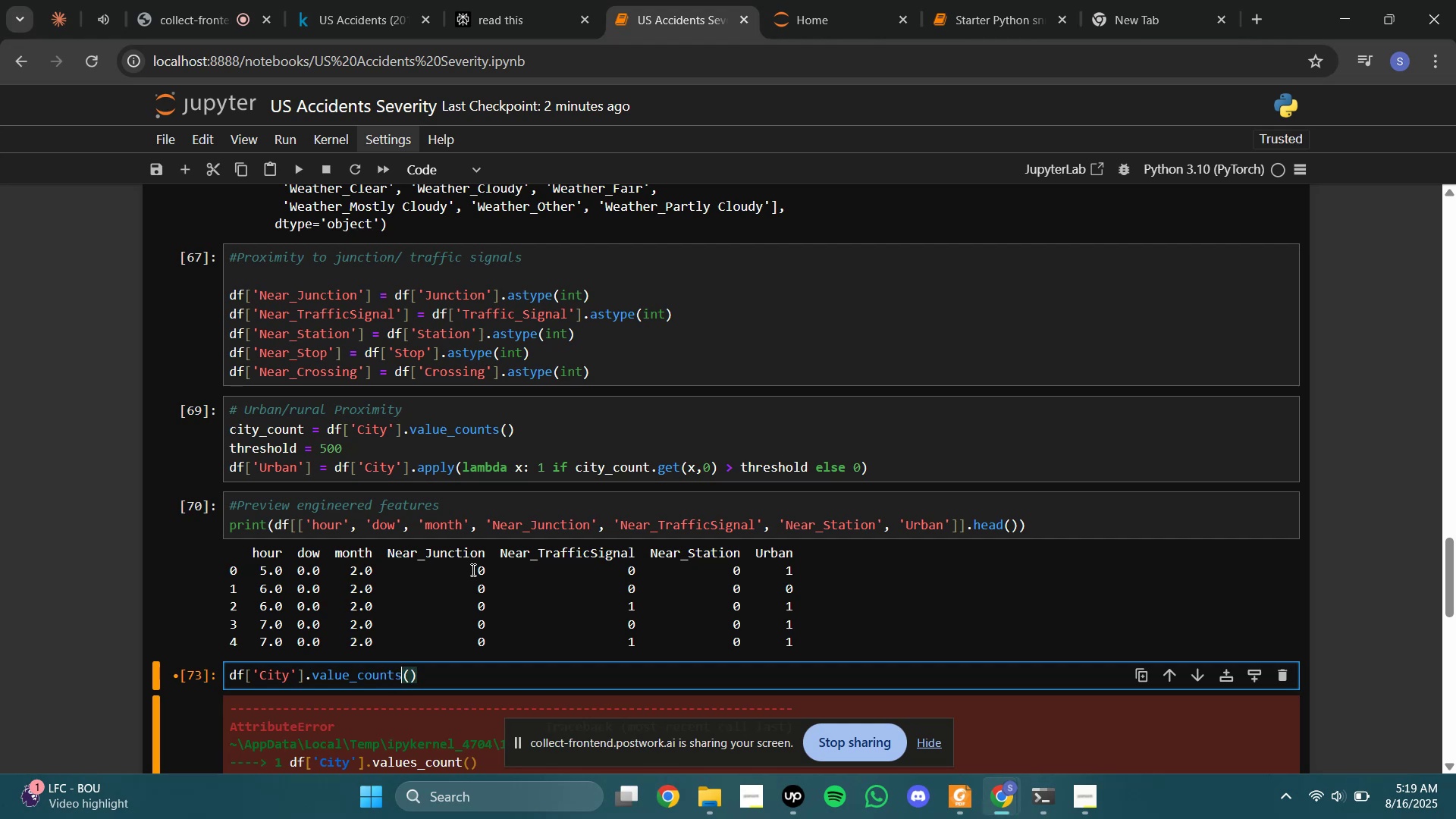 
key(Shift+Enter)
 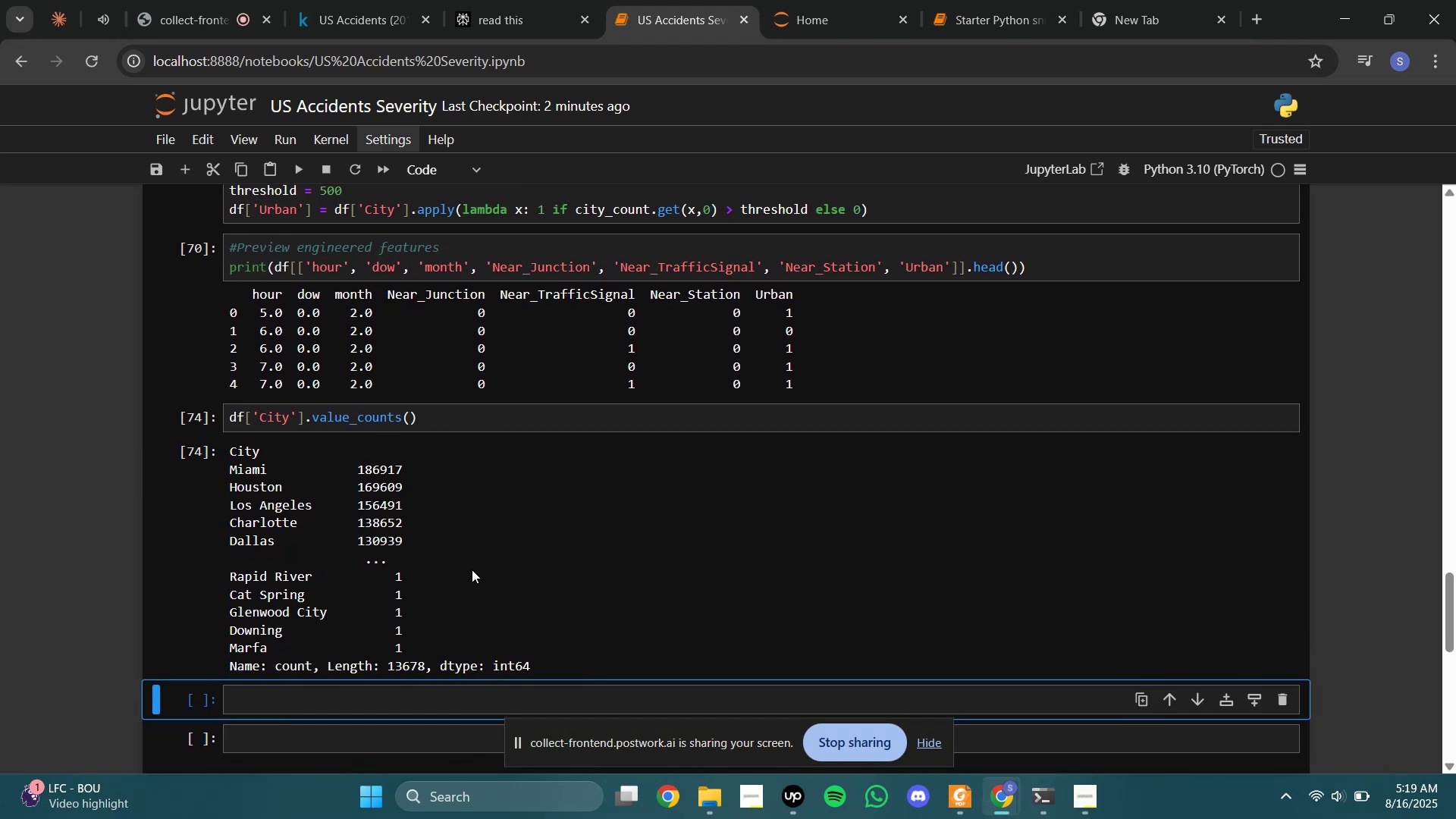 
wait(12.25)
 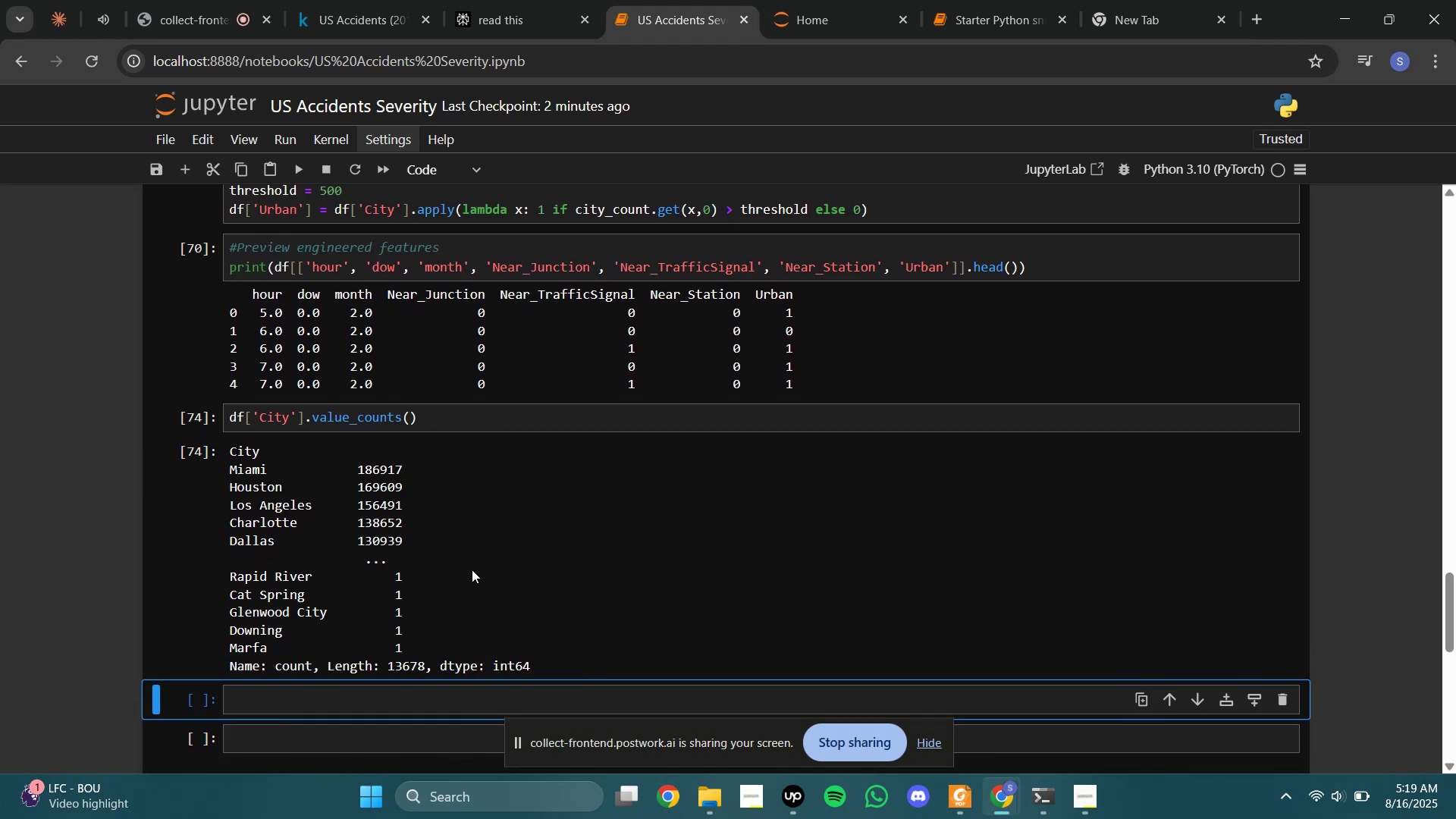 
mouse_move([241, 446])
 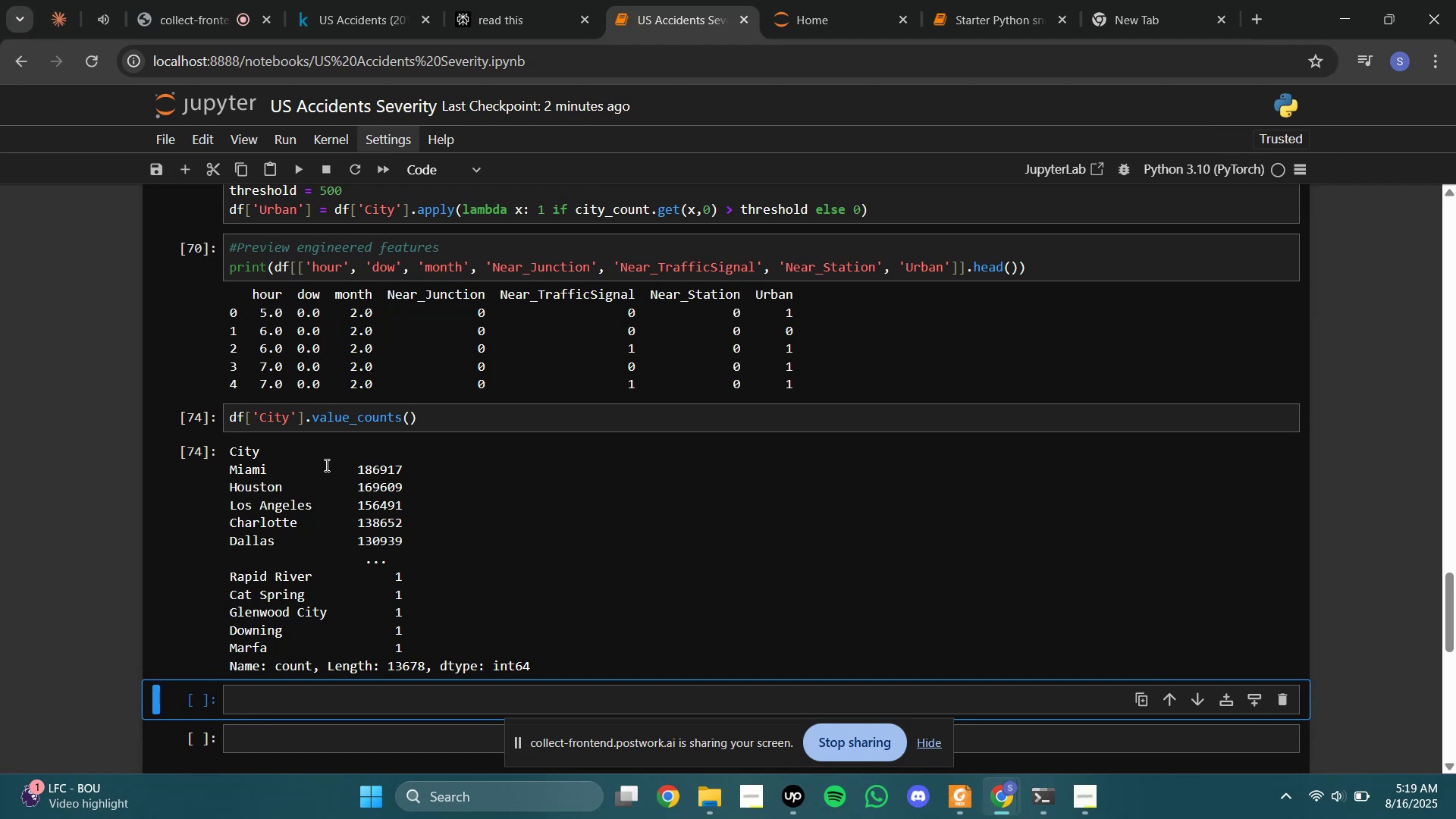 
wait(32.52)
 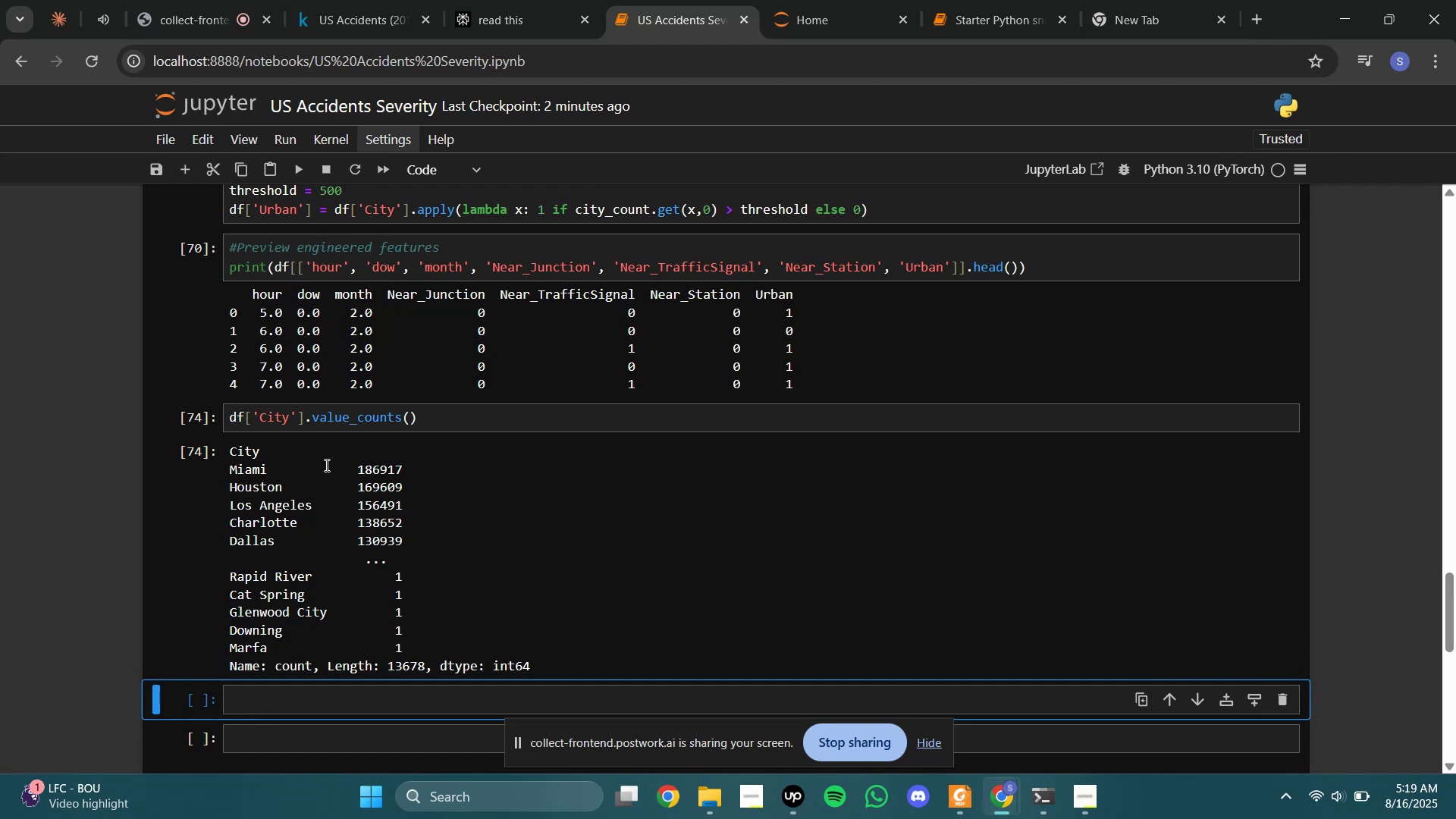 
left_click([480, 2])
 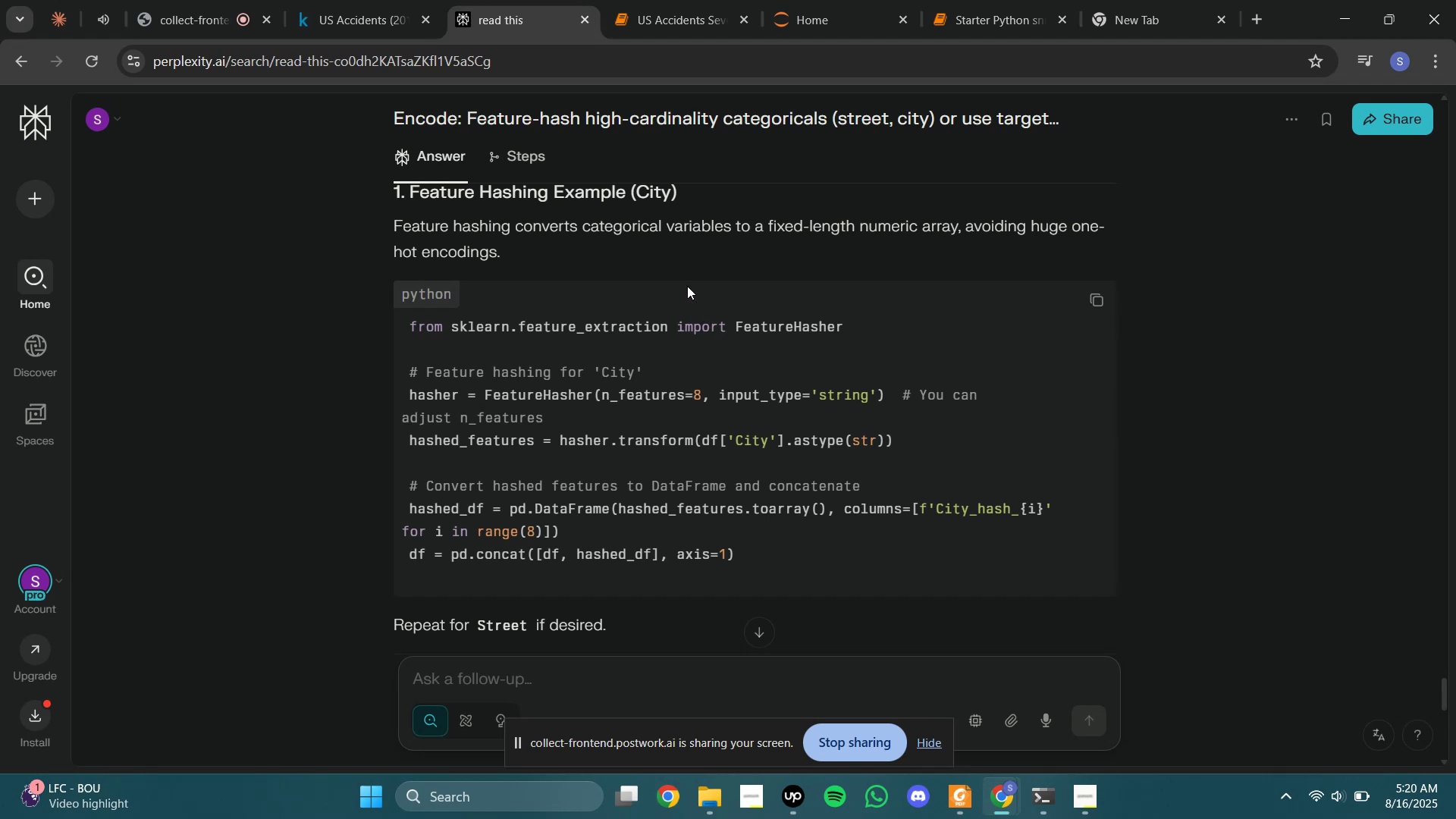 
wait(5.53)
 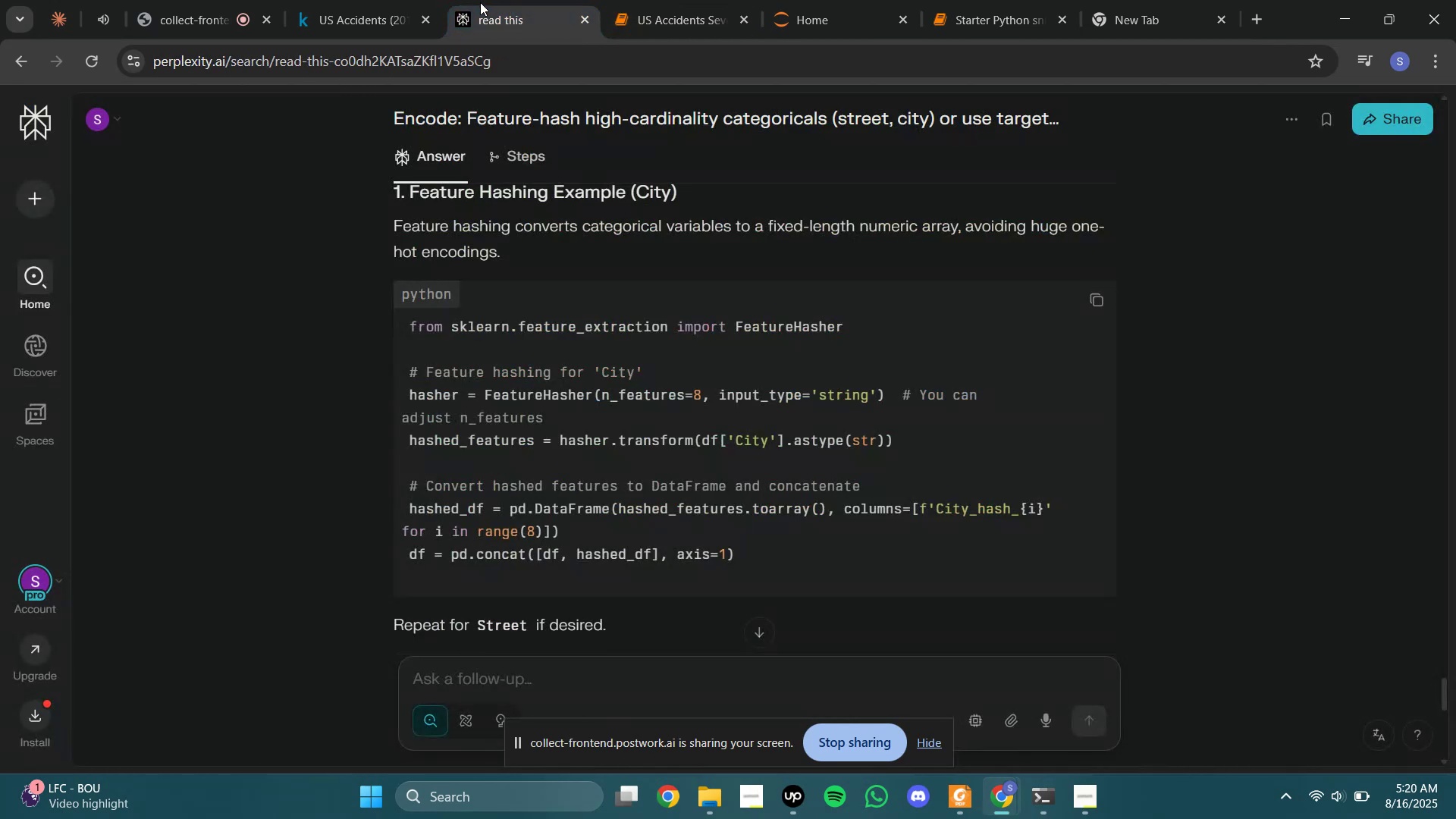 
left_click([651, 0])
 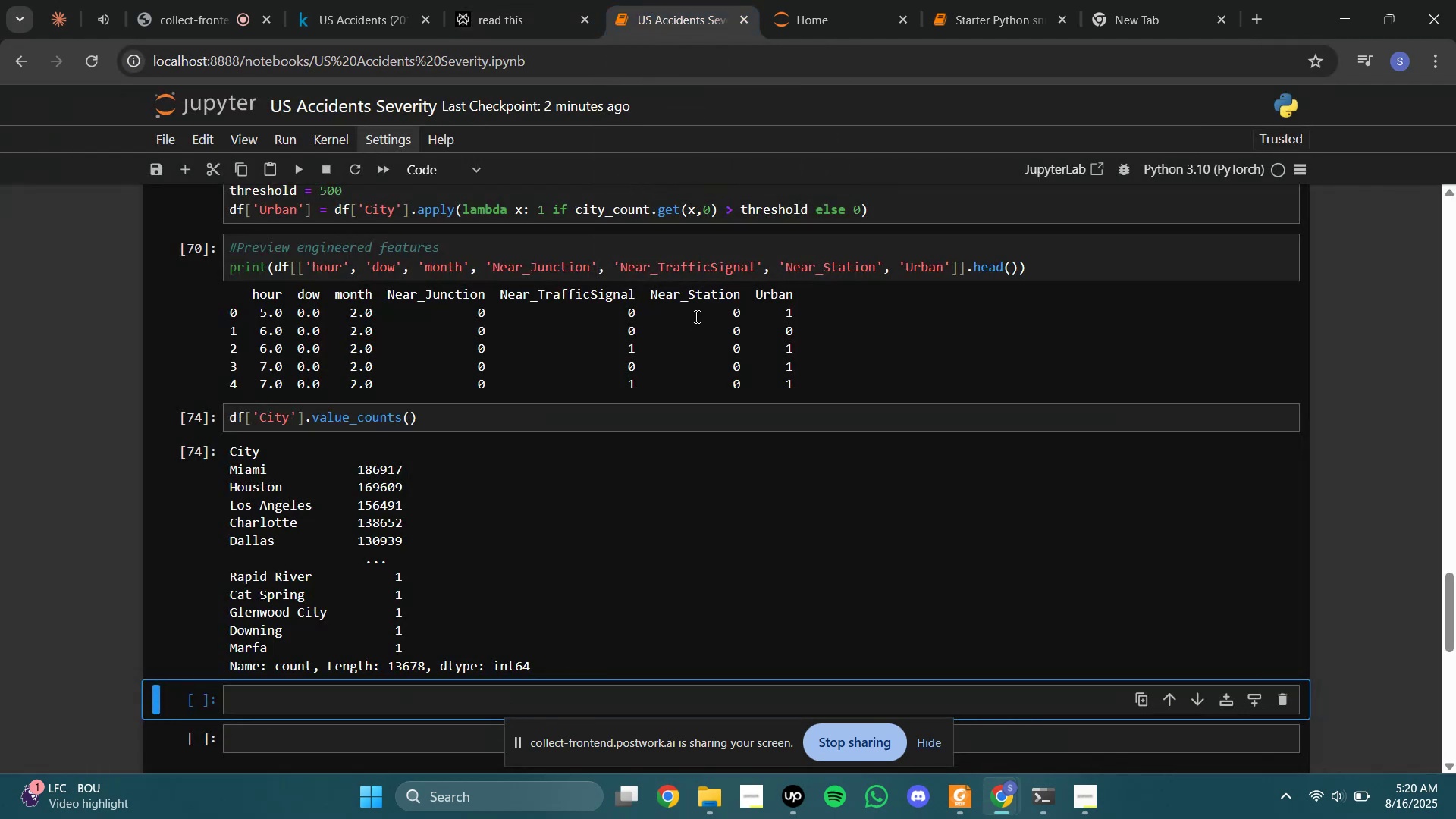 
left_click([695, 316])
 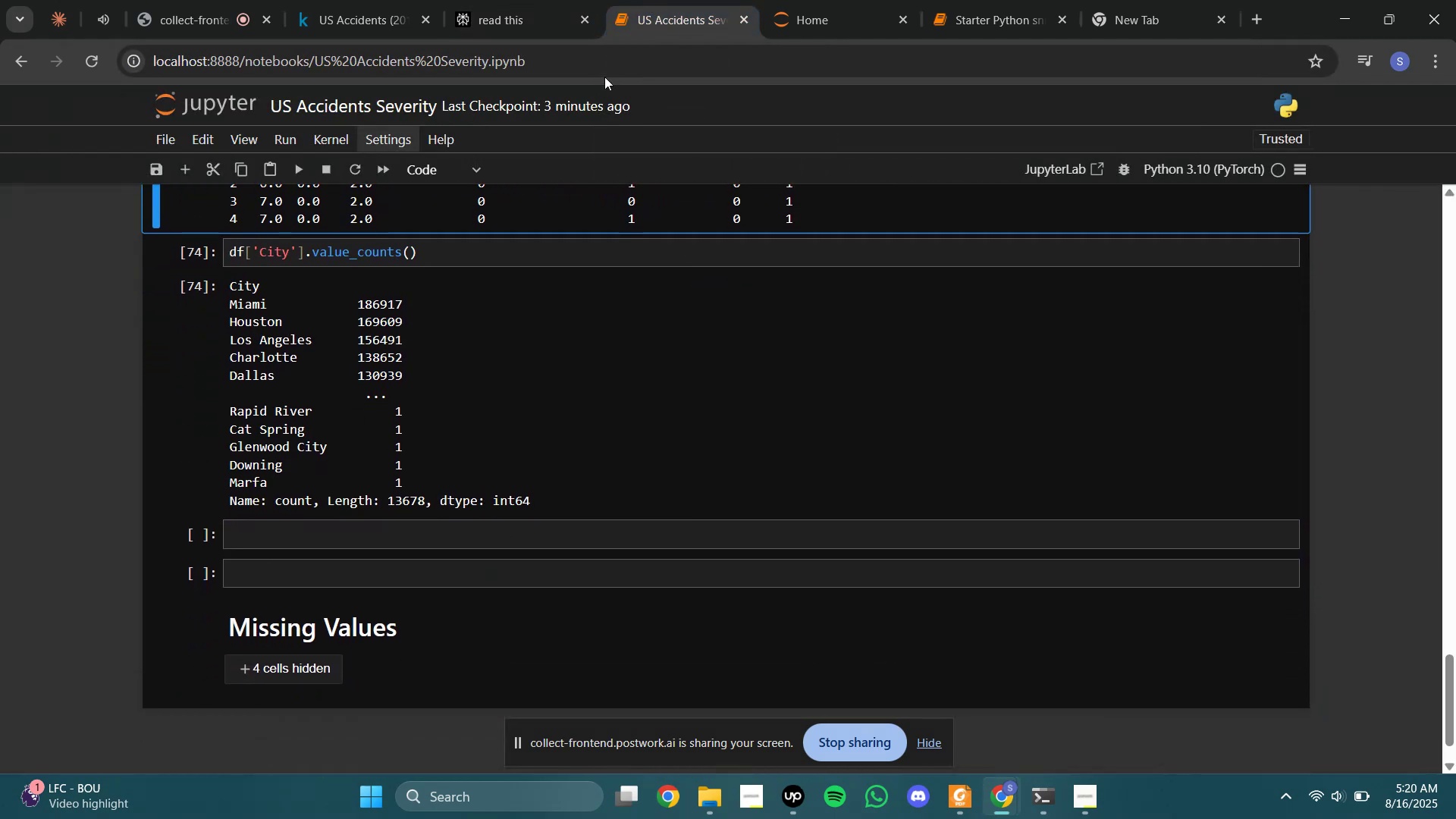 
left_click([527, 0])
 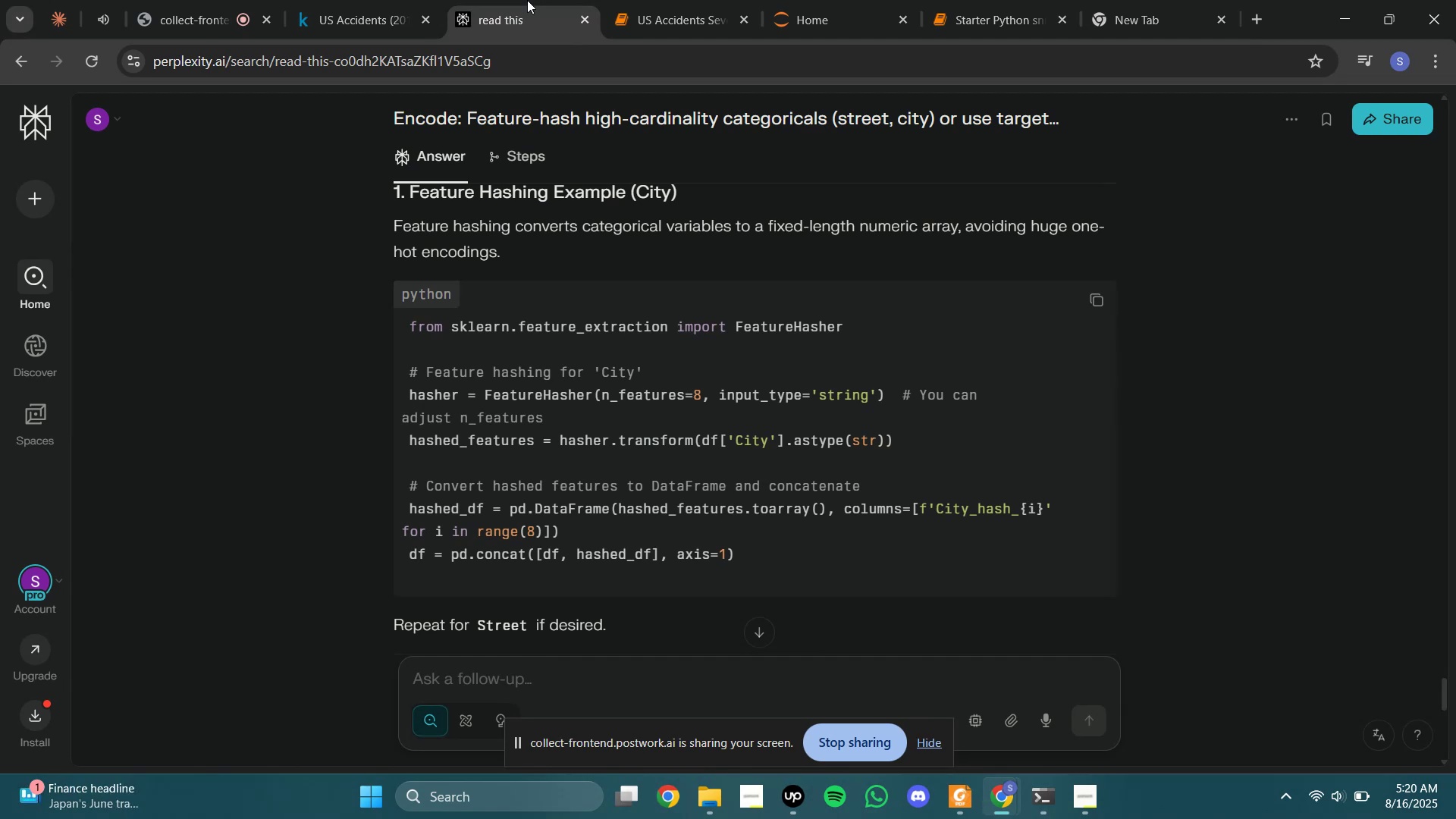 
wait(15.17)
 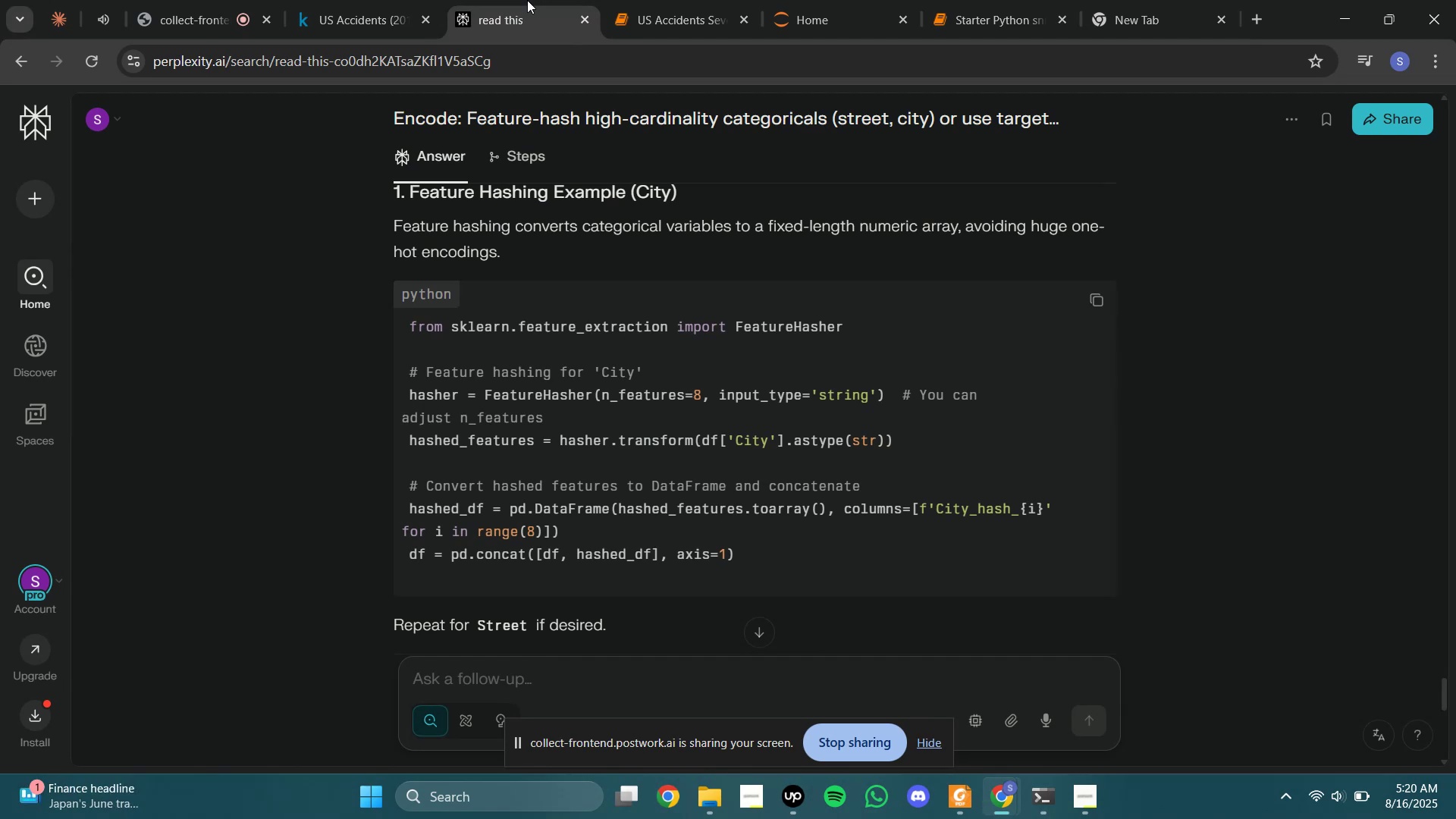 
scroll: coordinate [527, 0], scroll_direction: down, amount: 5.0
 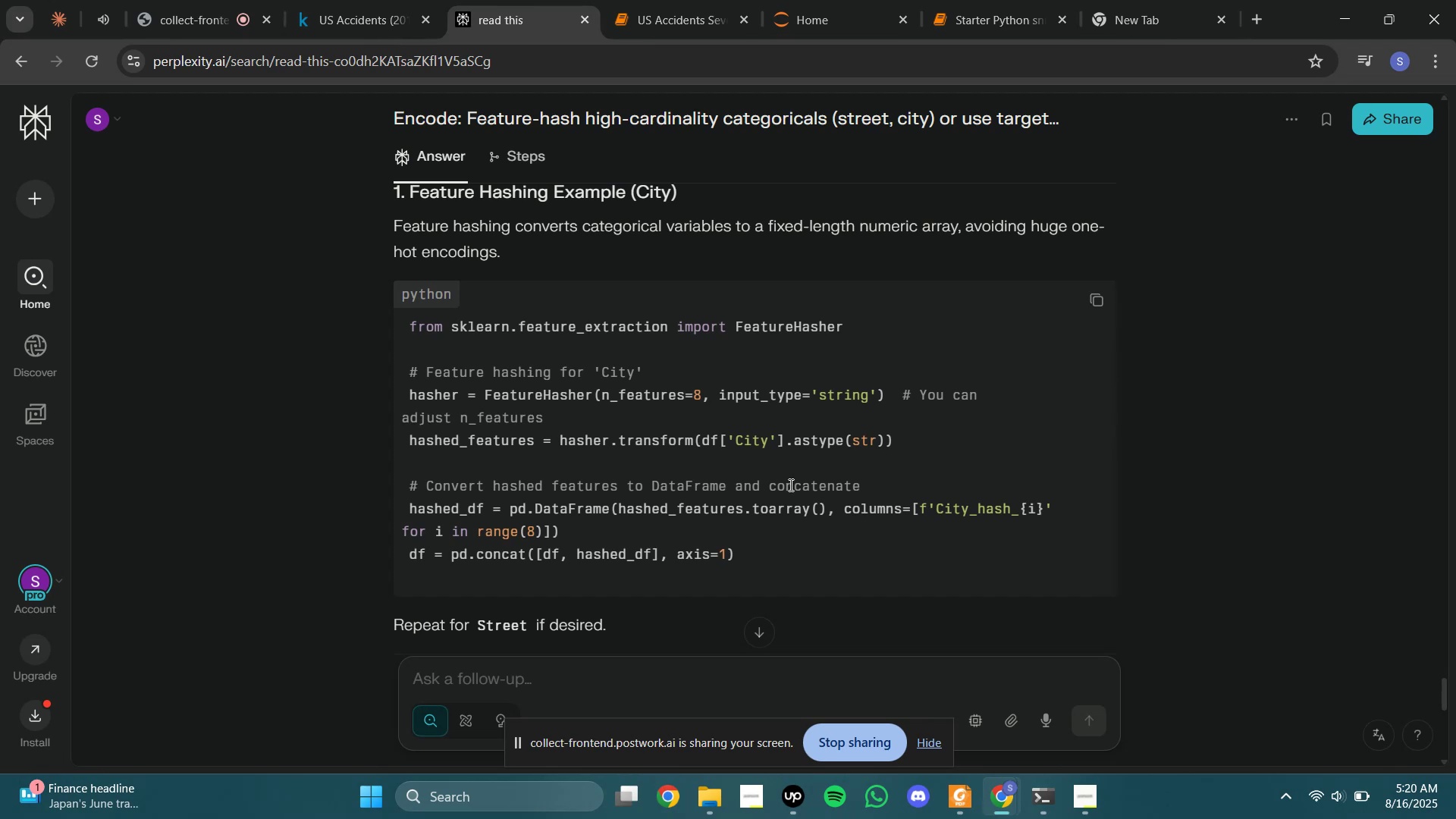 
left_click([789, 485])
 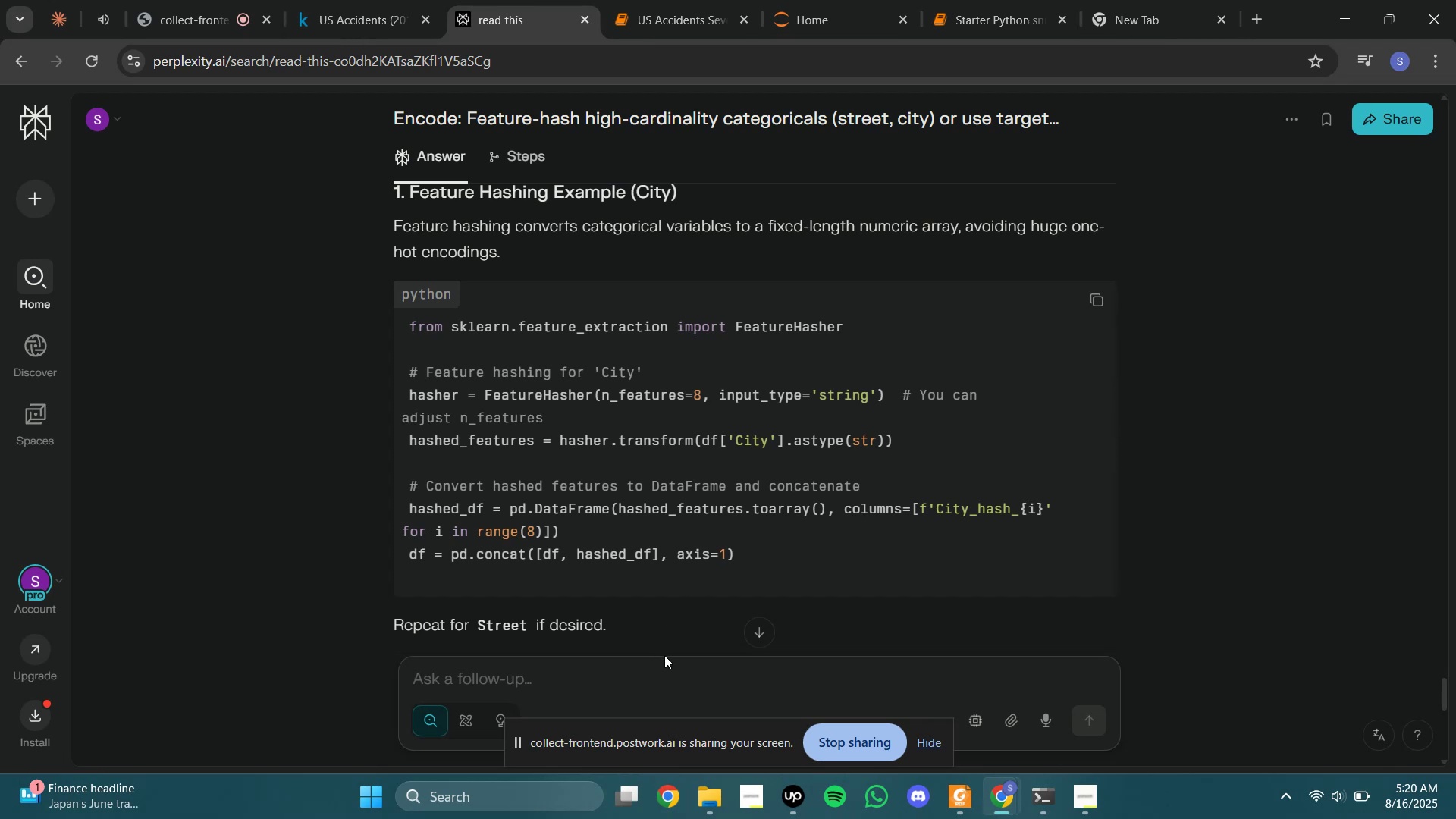 
left_click([664, 655])
 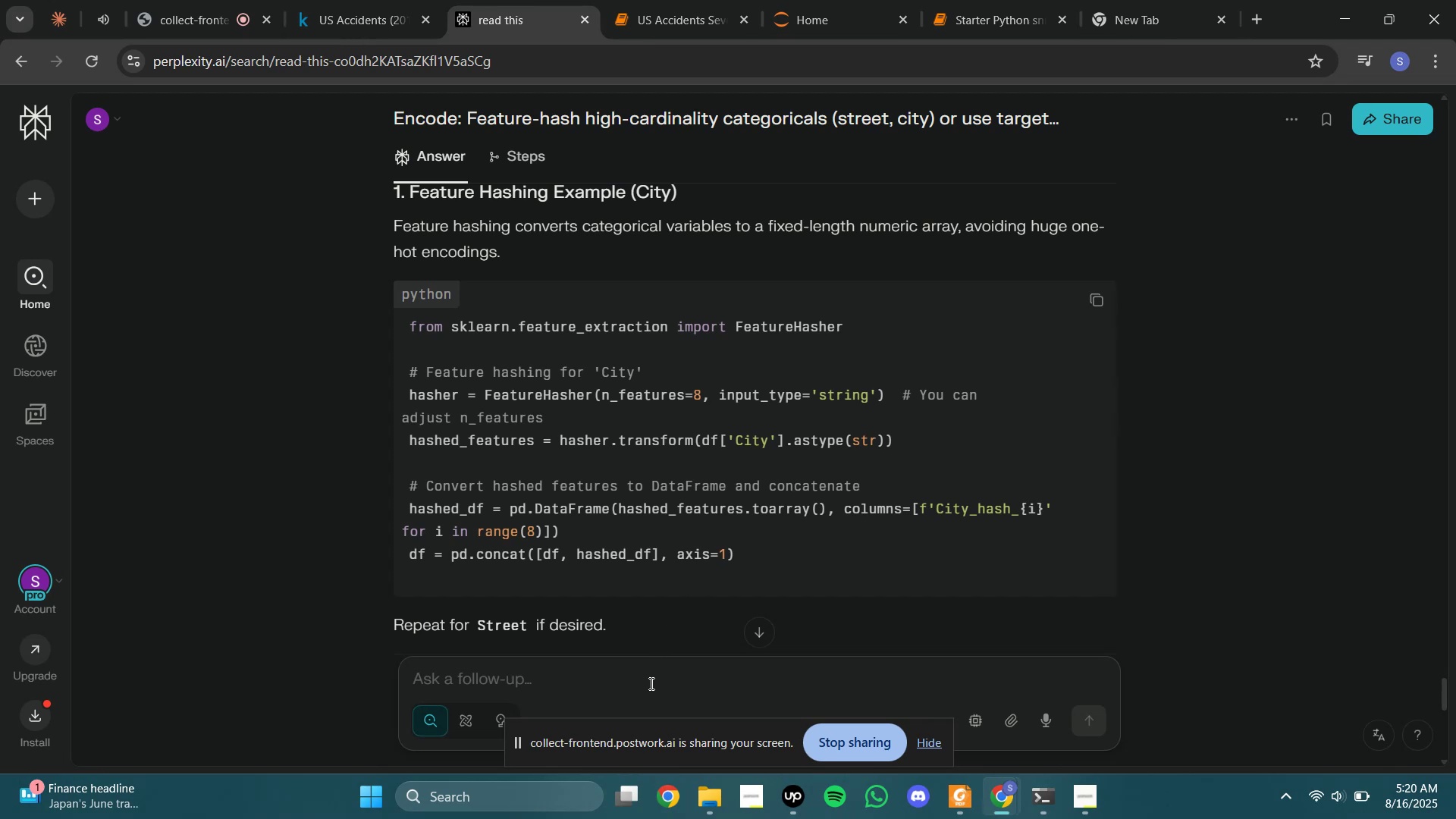 
left_click([650, 683])
 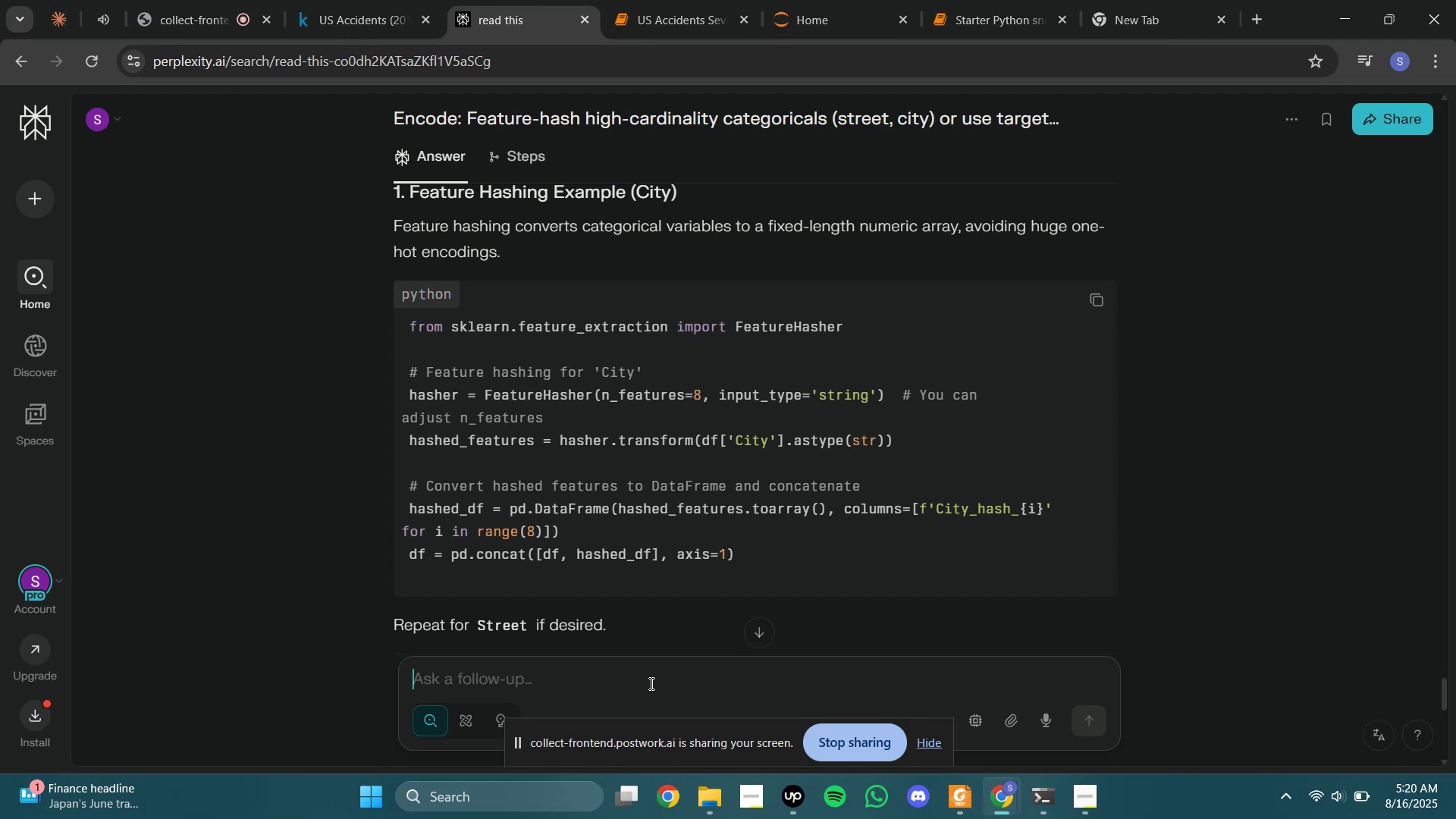 
type(whT )
key(Backspace)
key(Backspace)
type(ad)
key(Backspace)
type(t does n feature mean?)
 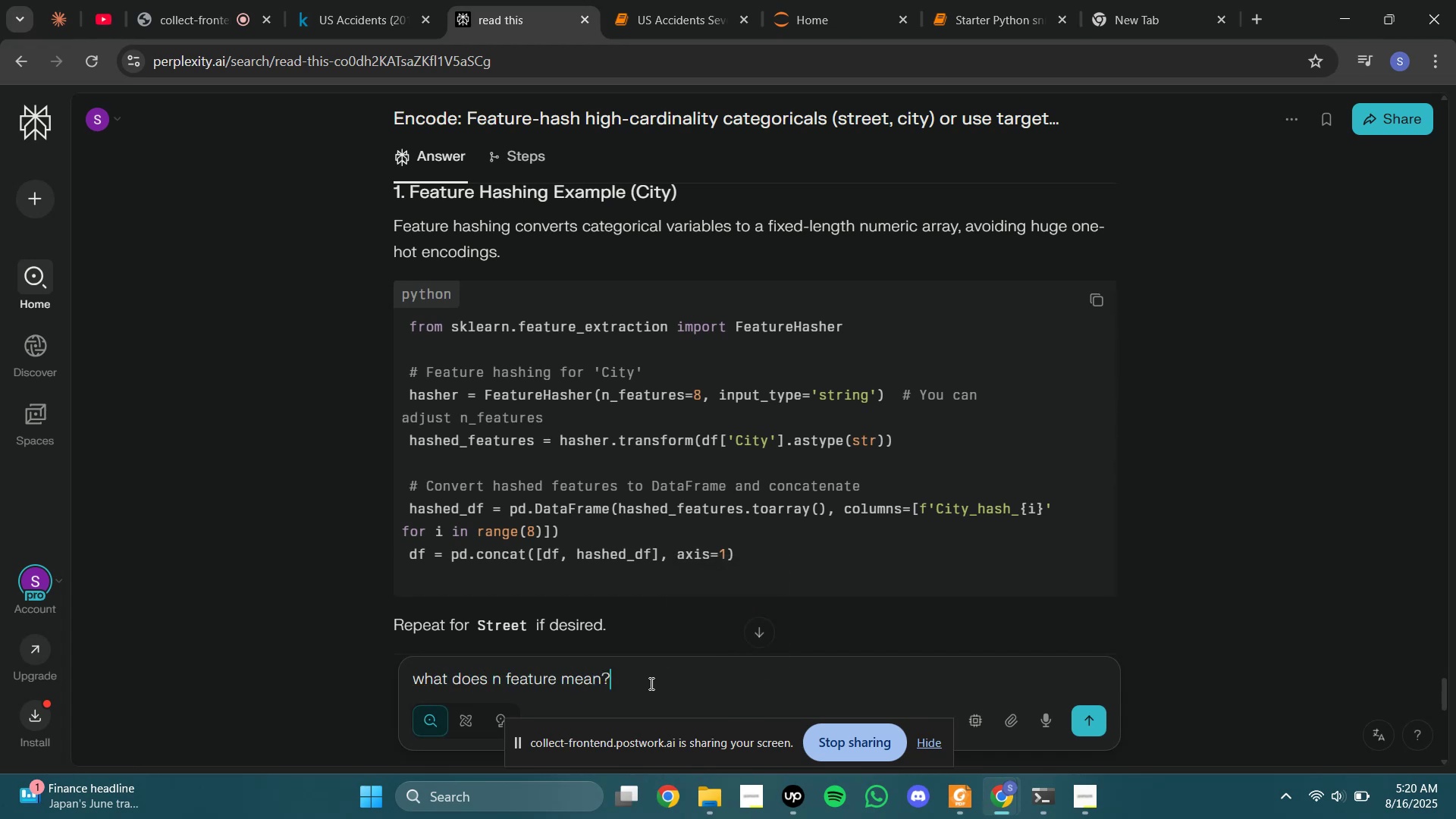 
key(Enter)
 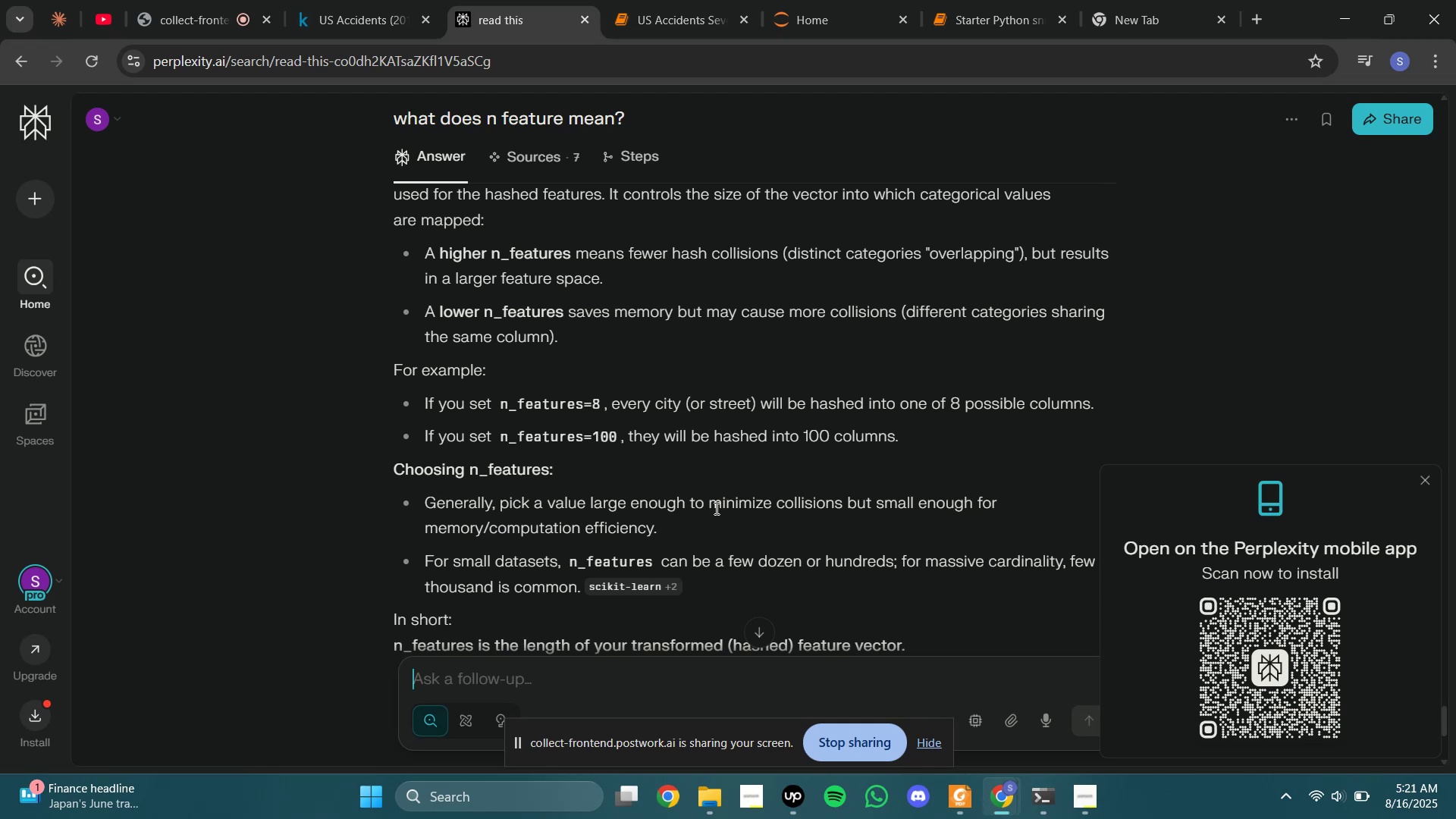 
wait(28.73)
 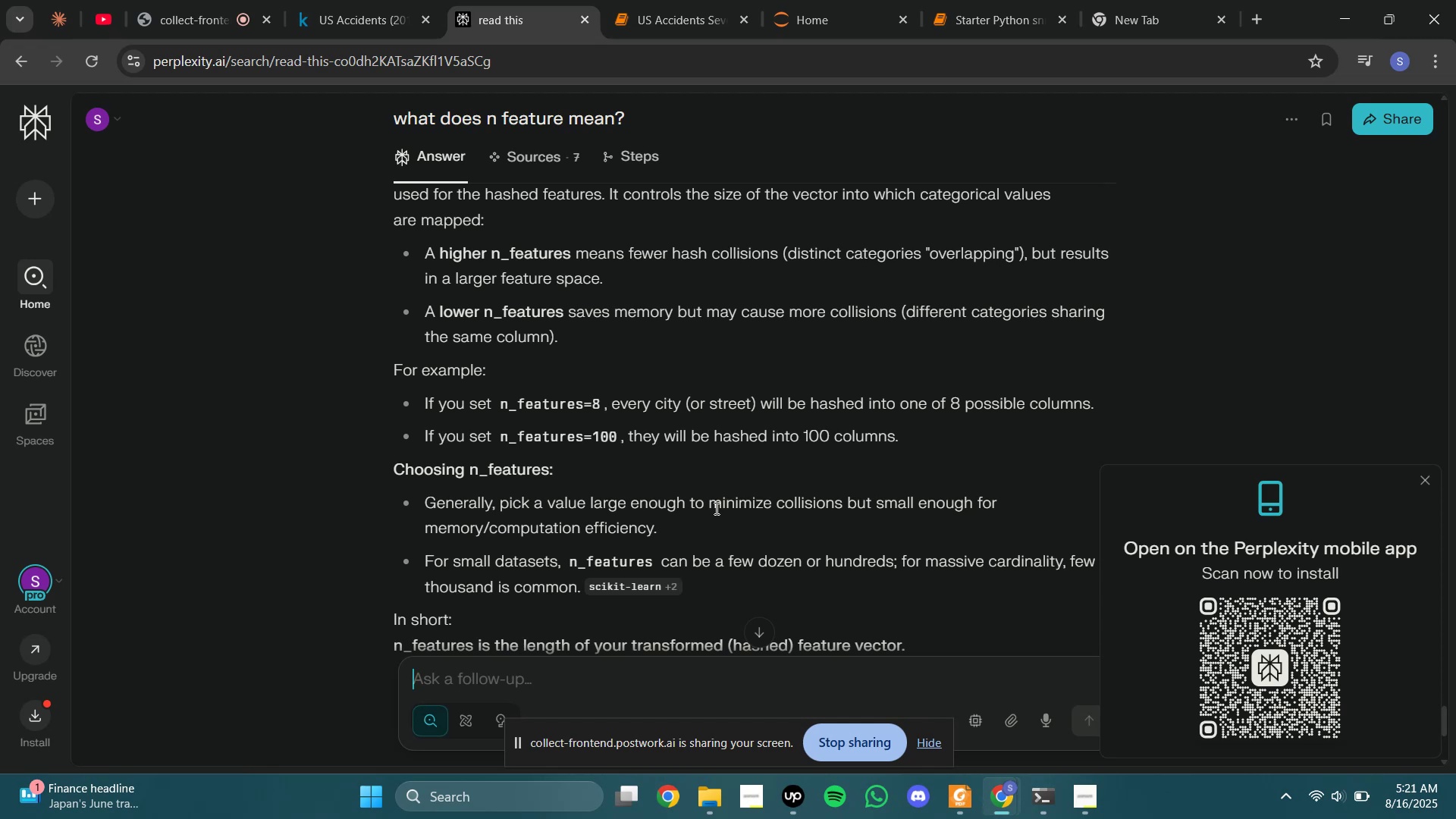 
left_click([954, 803])
 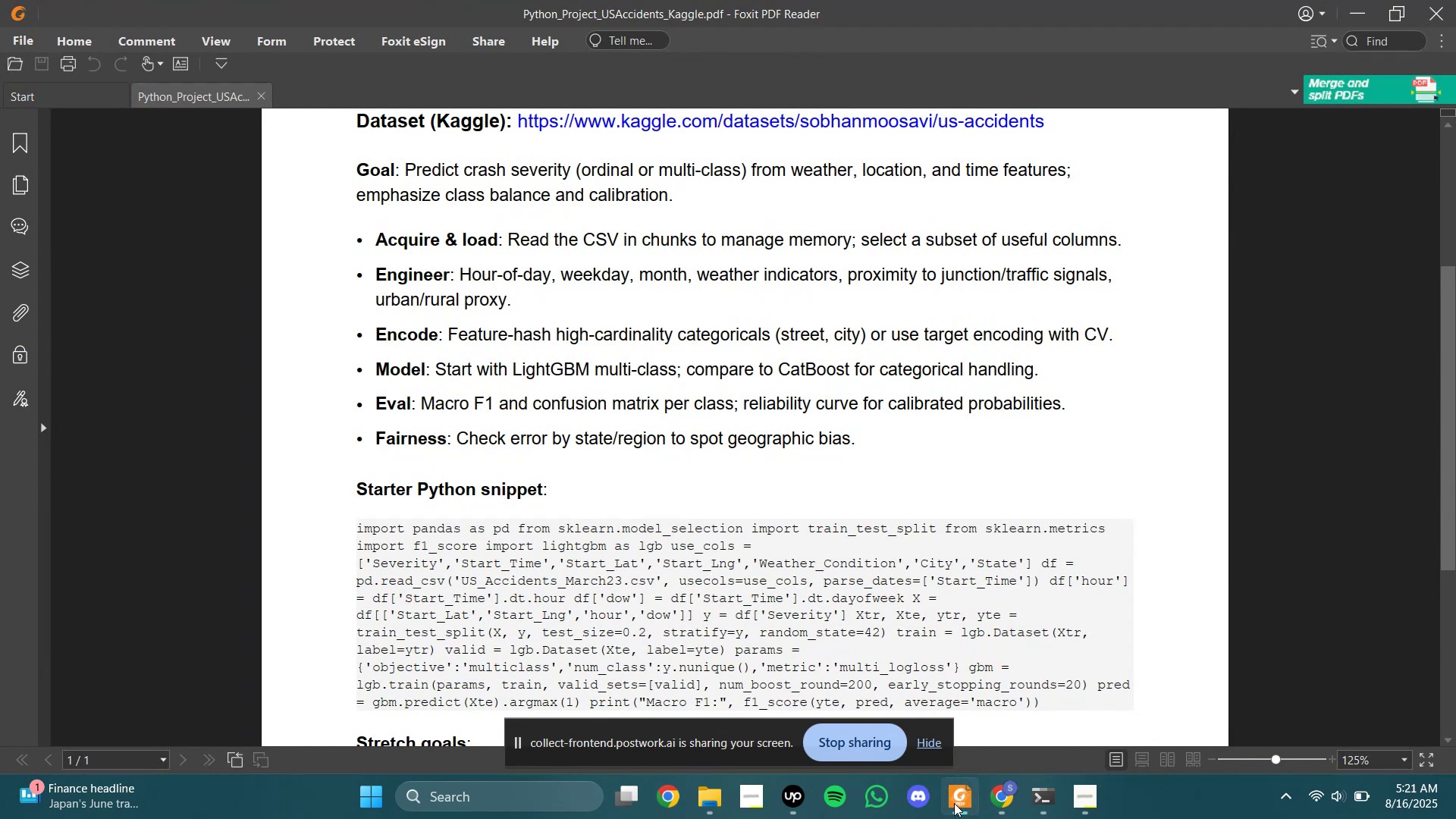 
wait(10.58)
 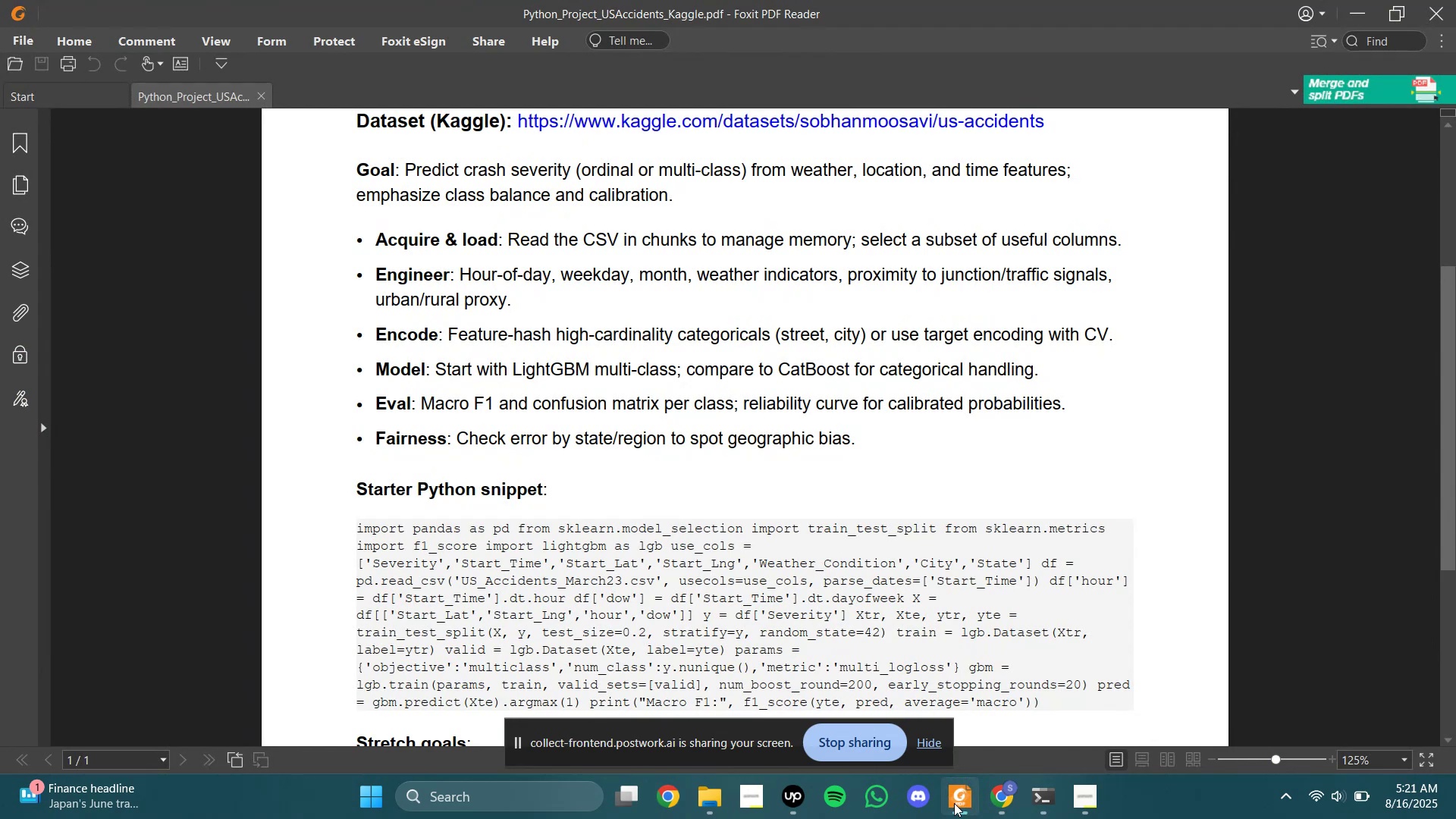 
left_click([954, 803])
 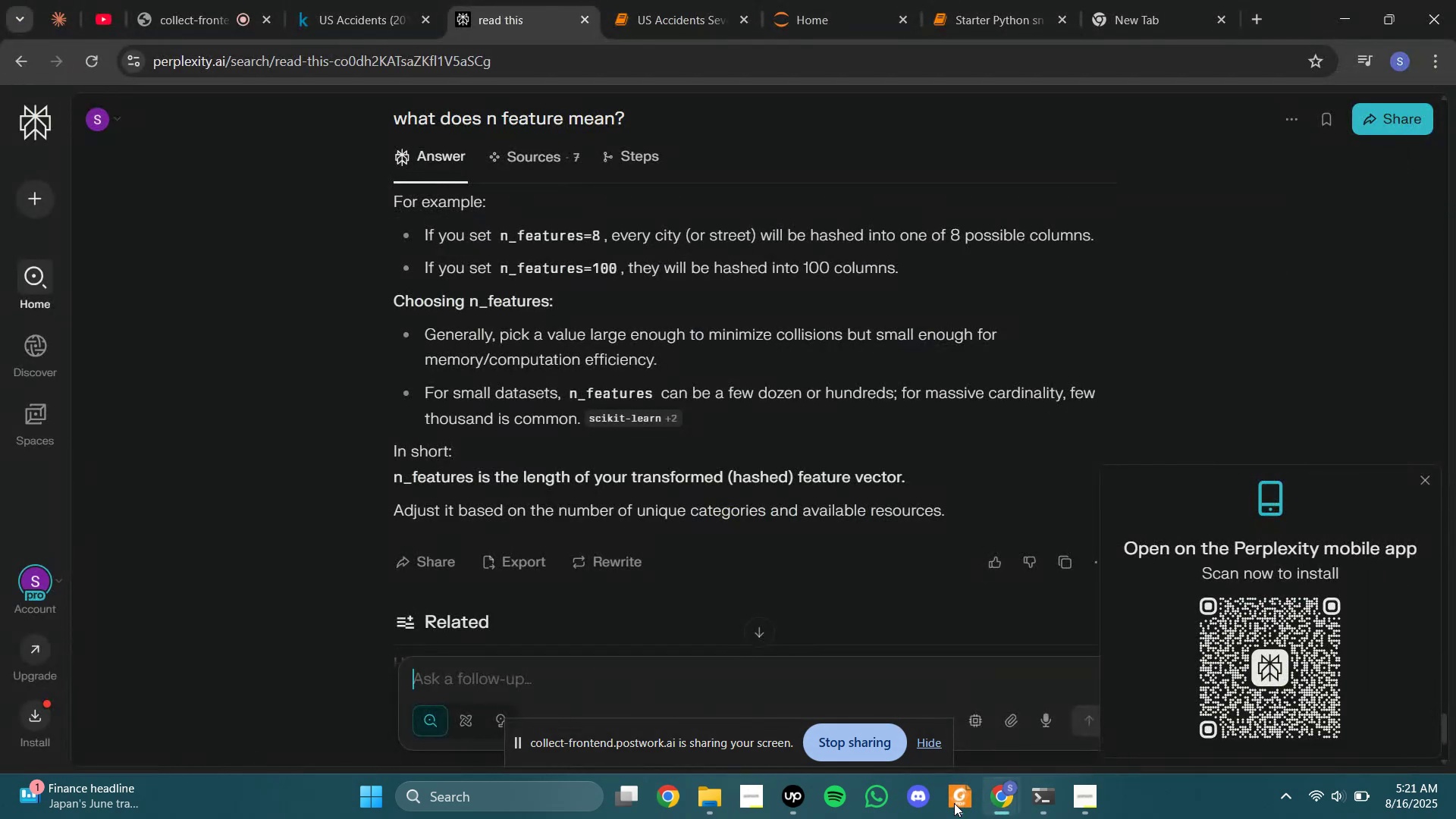 
mouse_move([836, 506])
 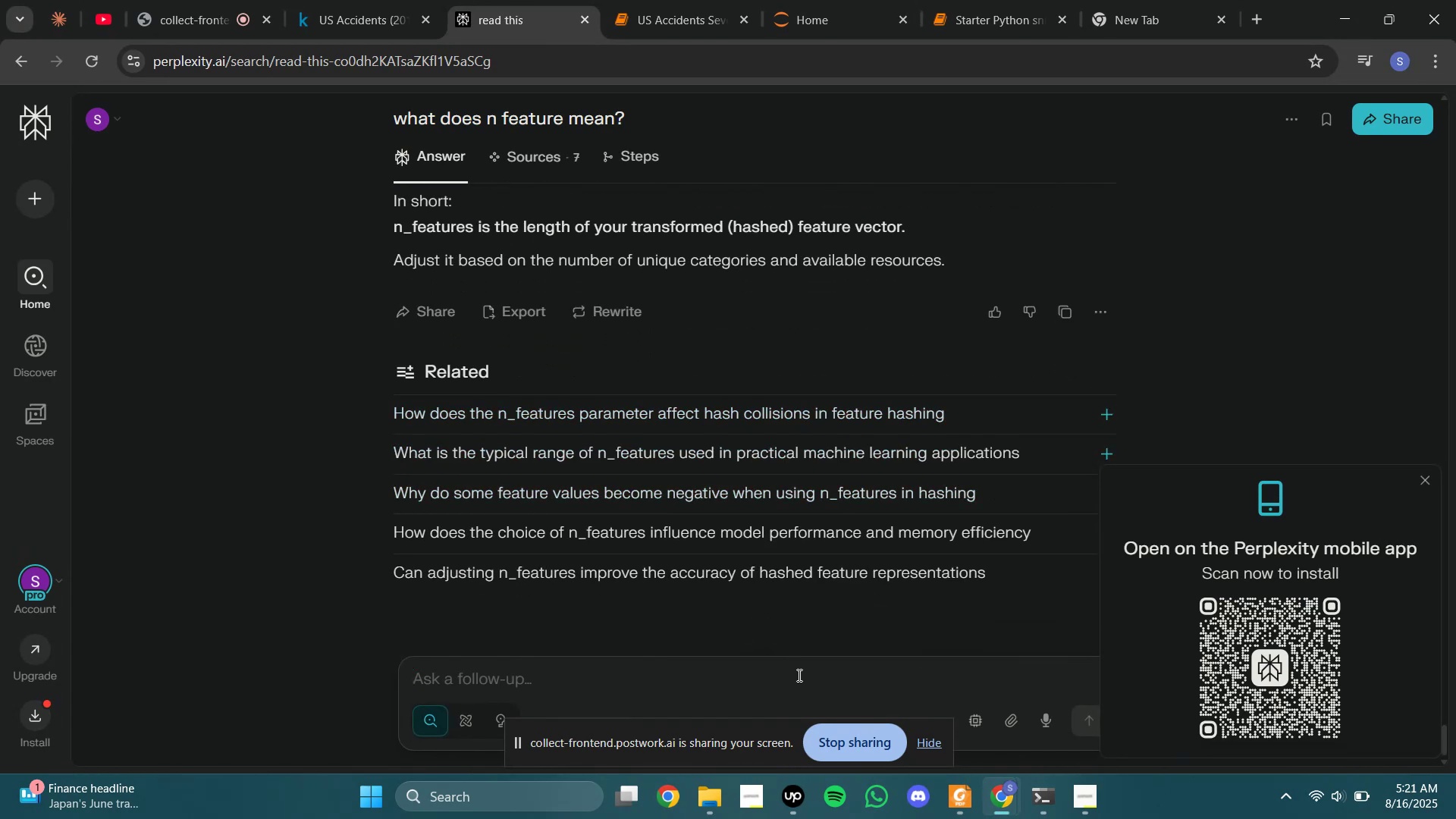 
left_click([798, 675])
 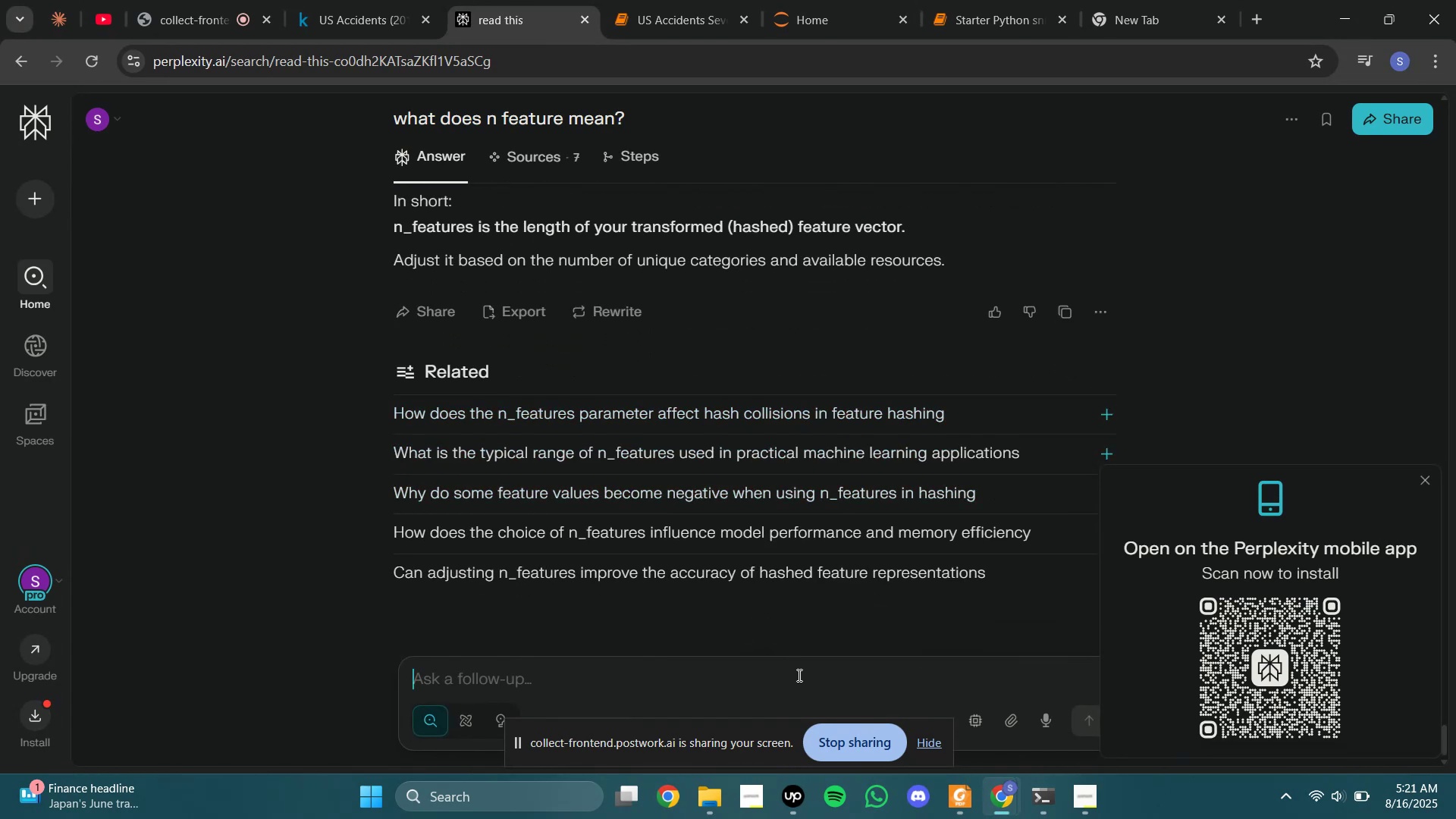 
type(is this more efficient or target encoding with d)
key(Backspace)
type(cv?)
 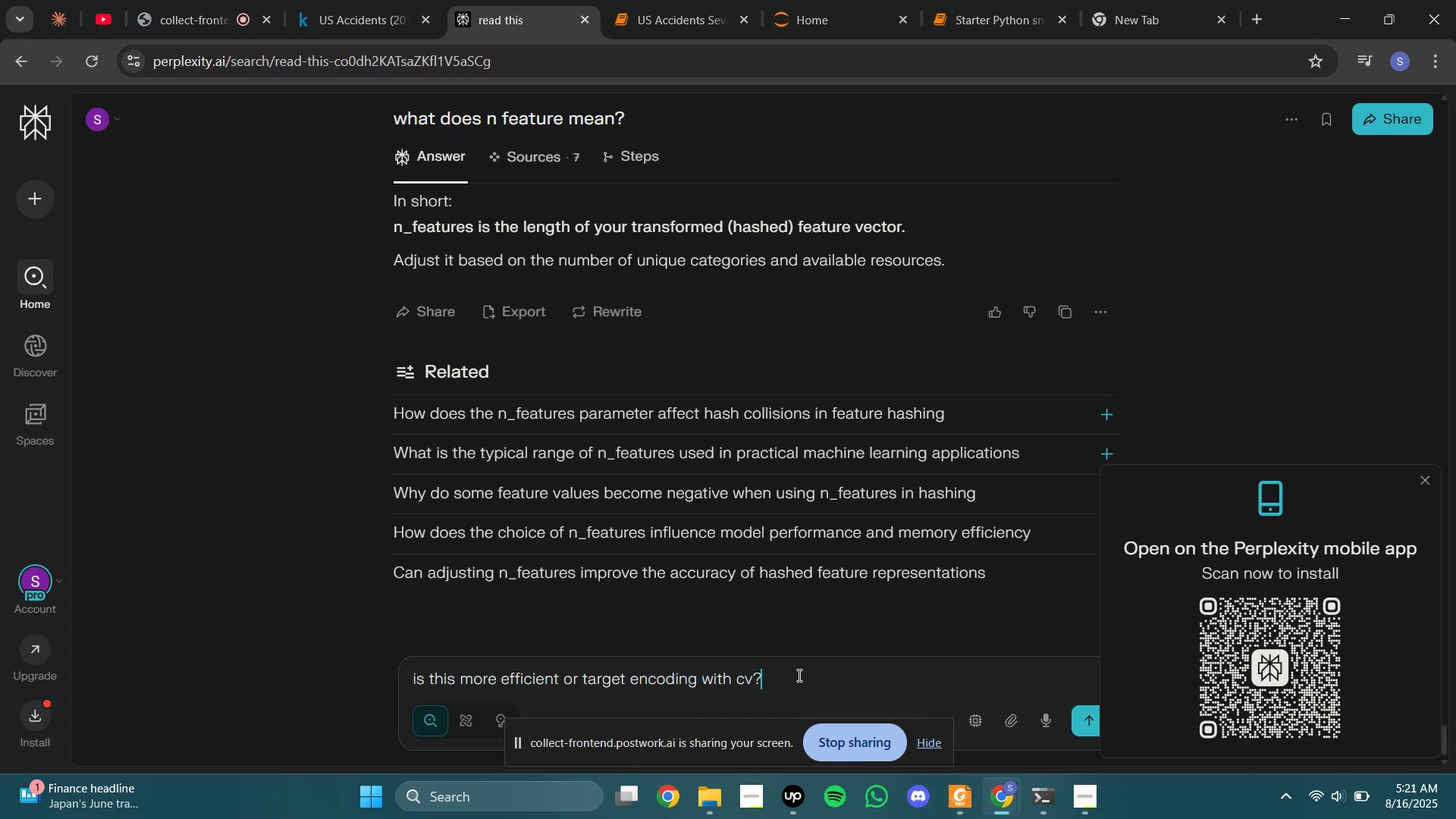 
 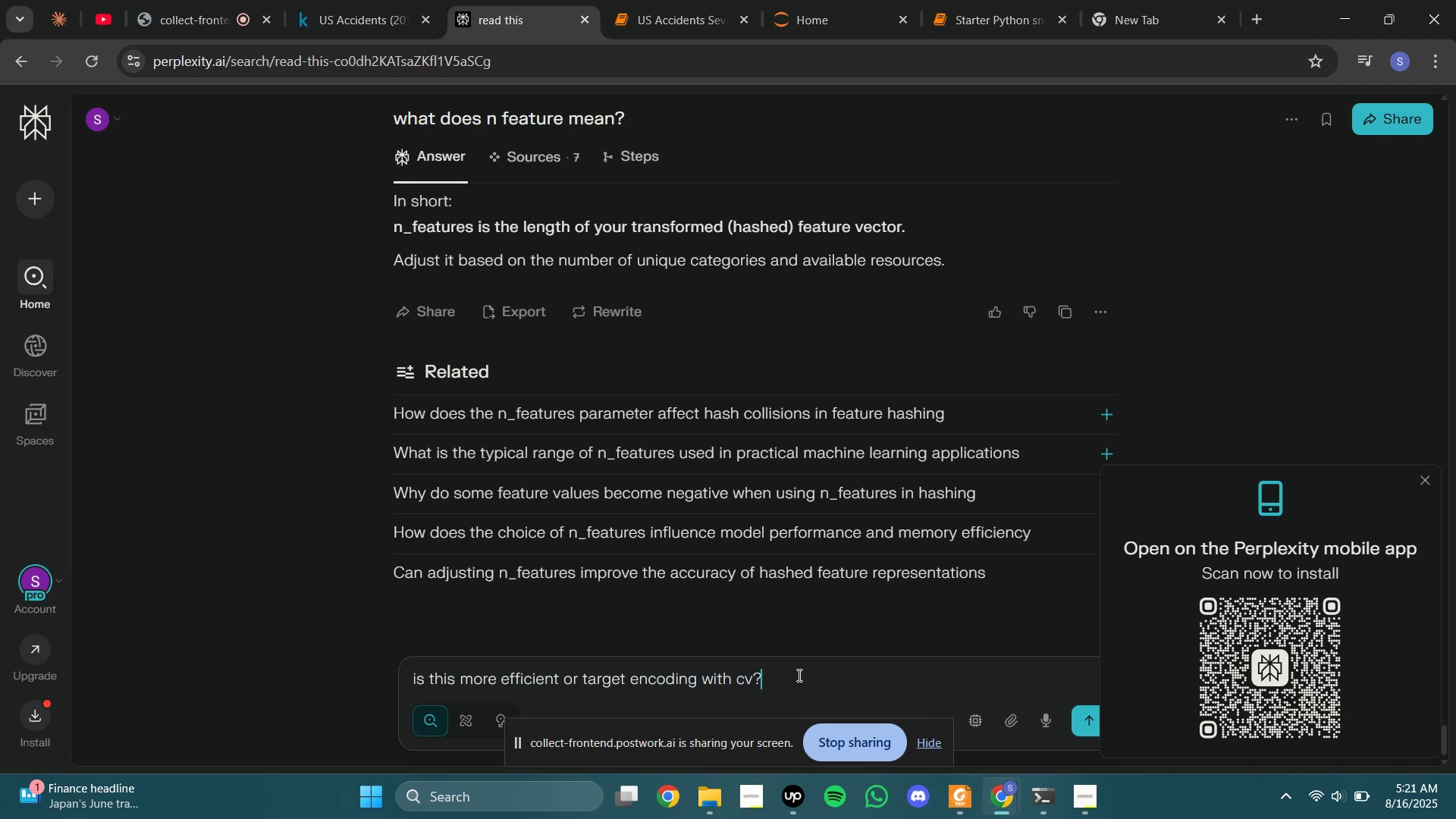 
key(Enter)
 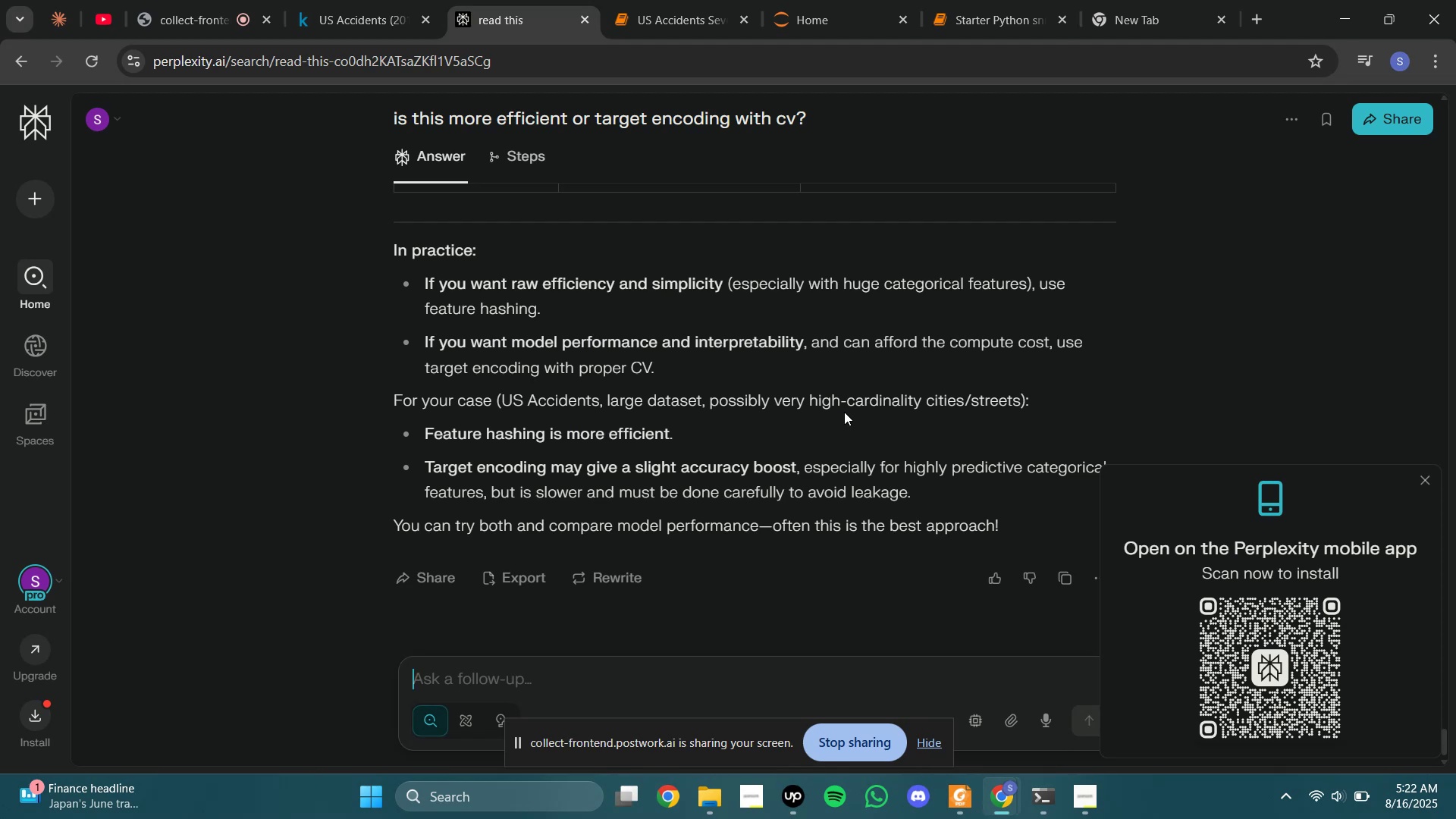 
wait(42.14)
 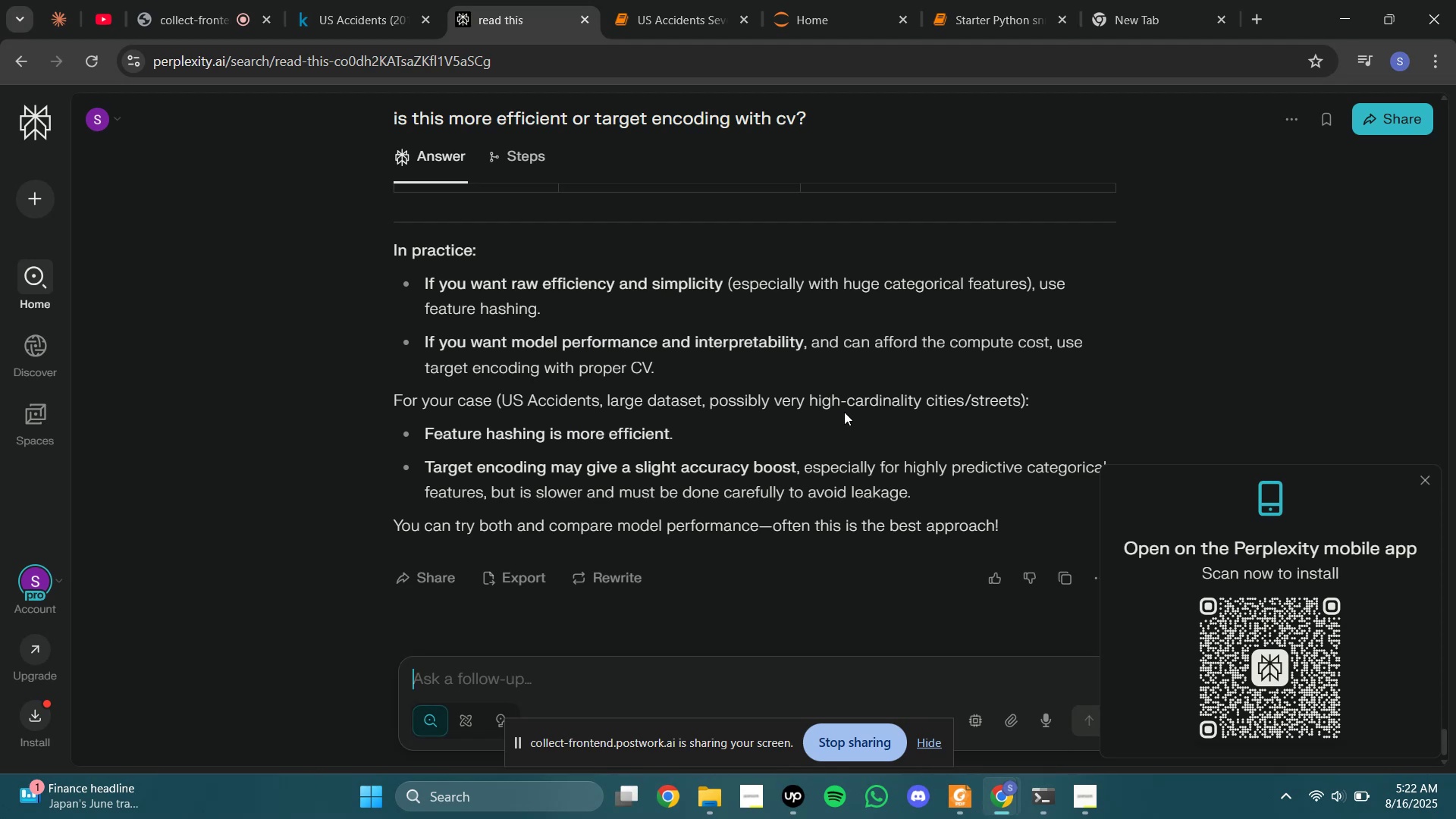 
left_click([710, 680])
 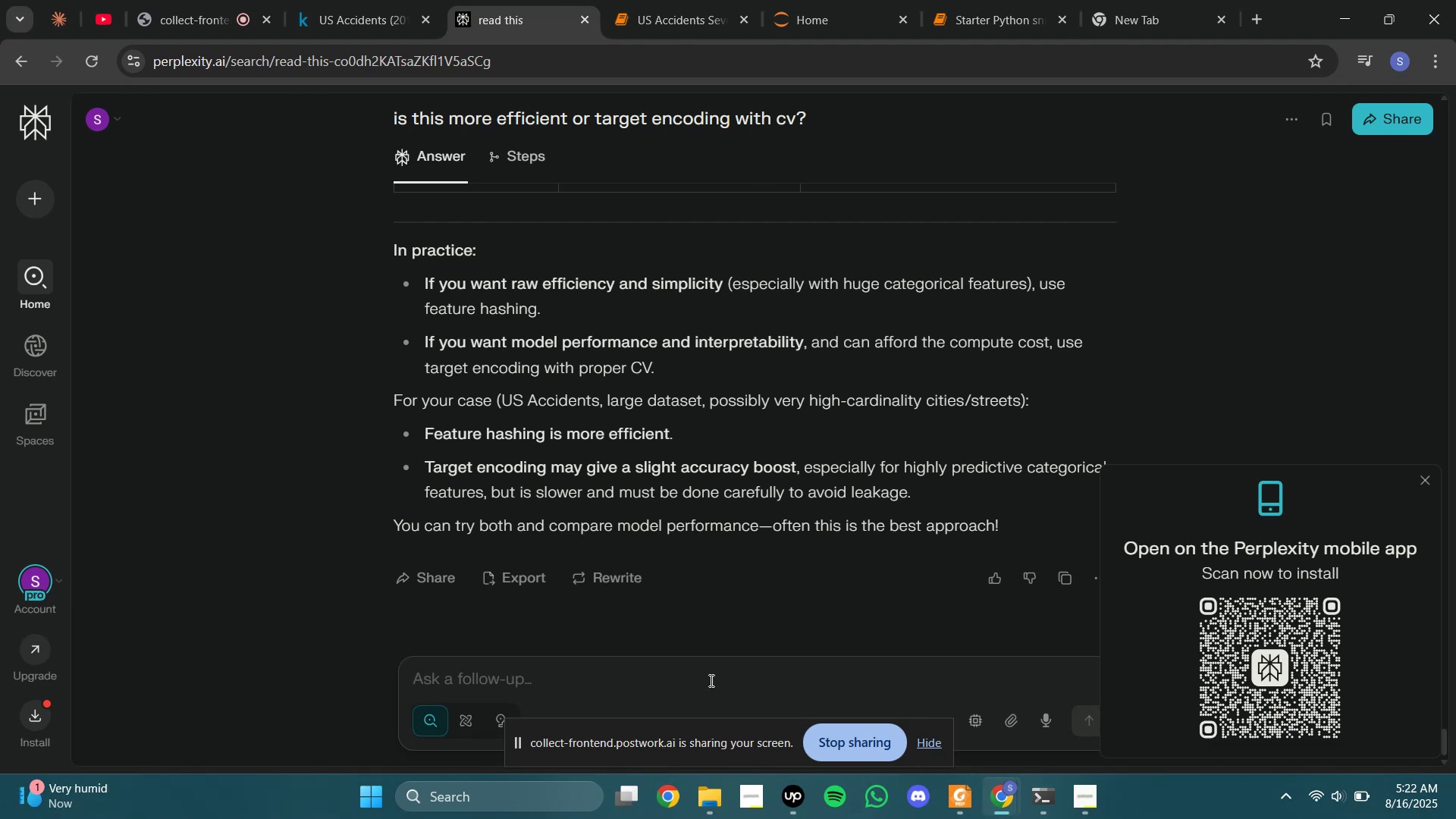 
type(lets try feature hasing, guide me step by step)
 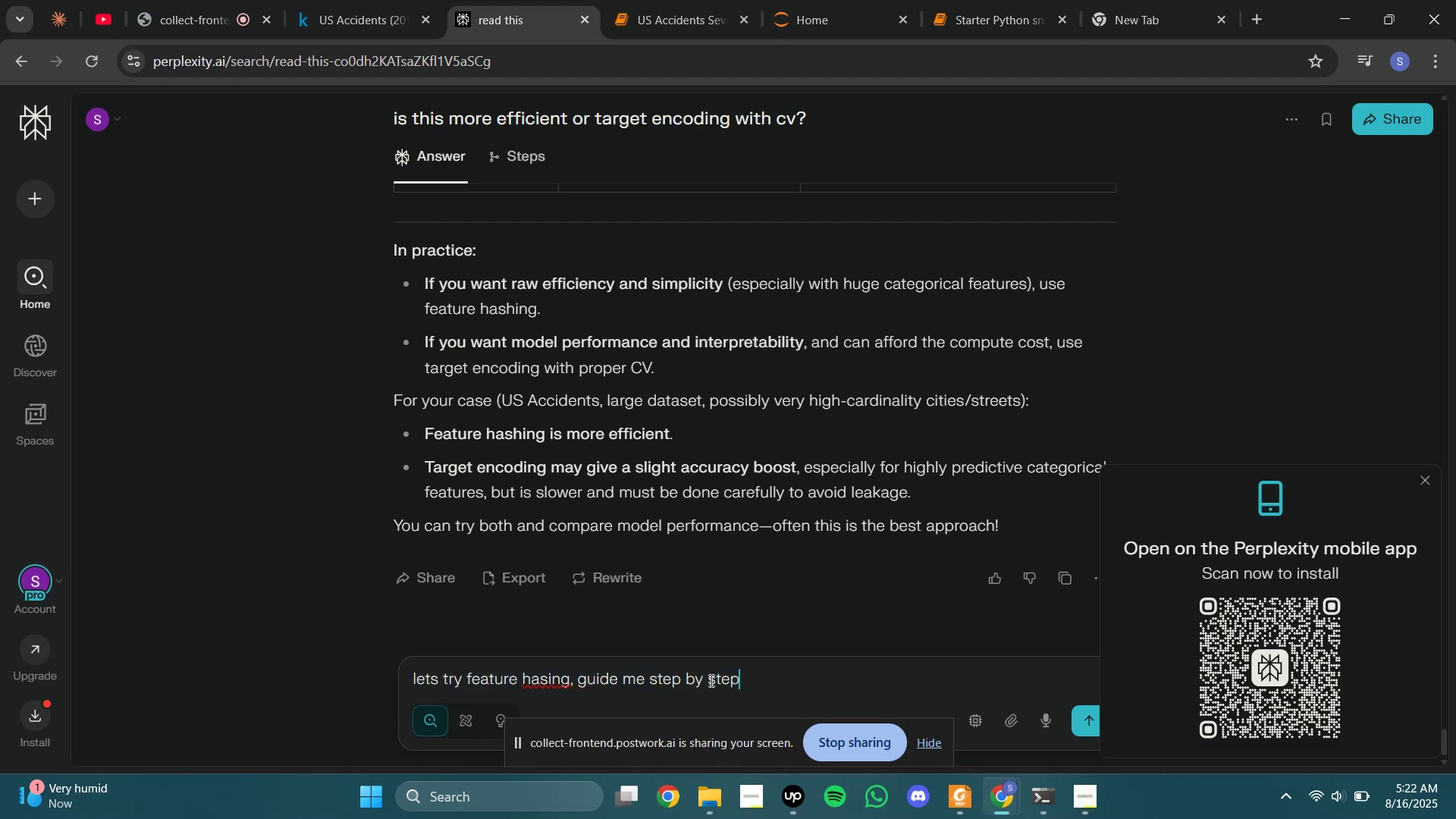 
key(Enter)
 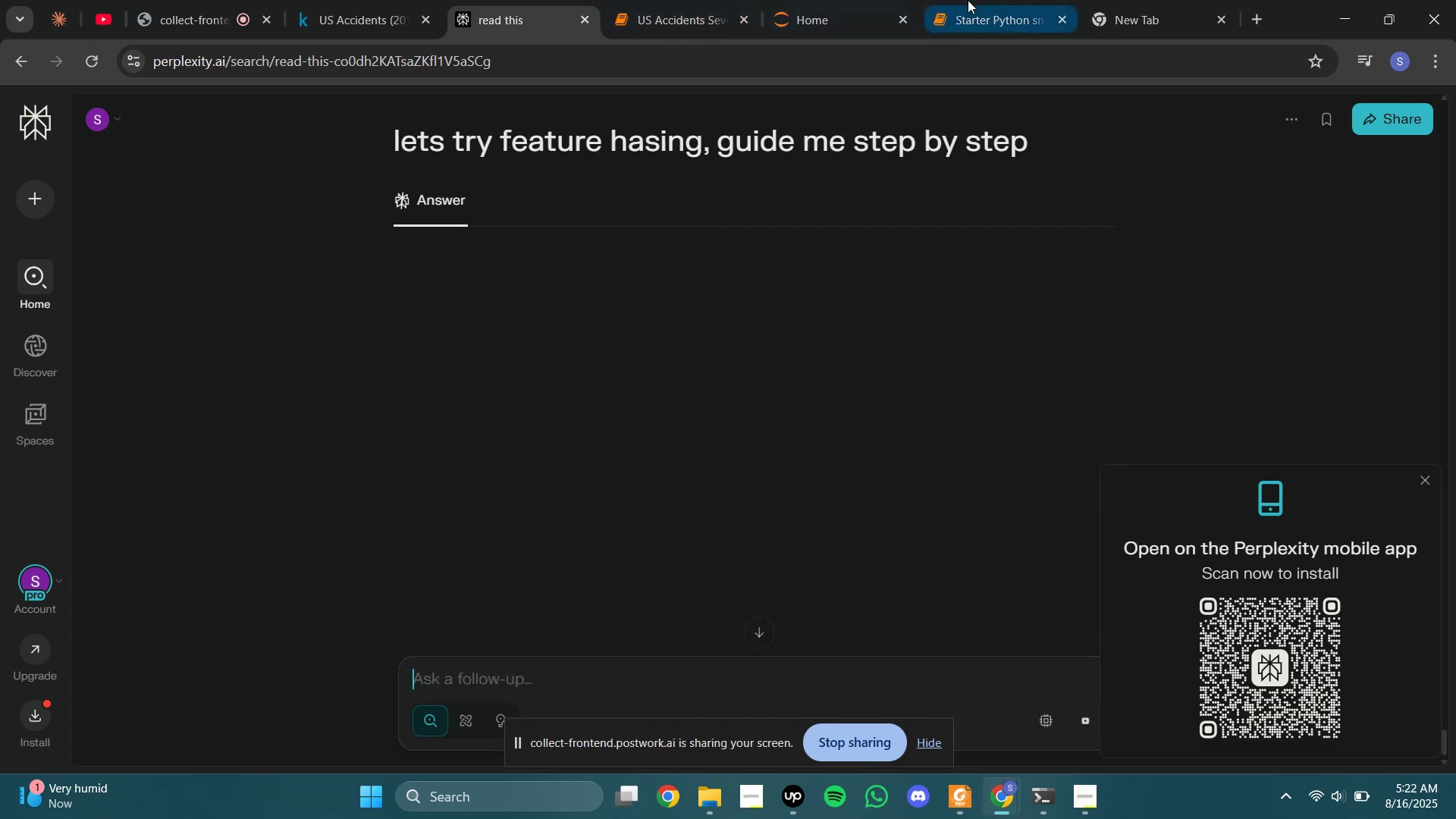 
left_click([968, 0])
 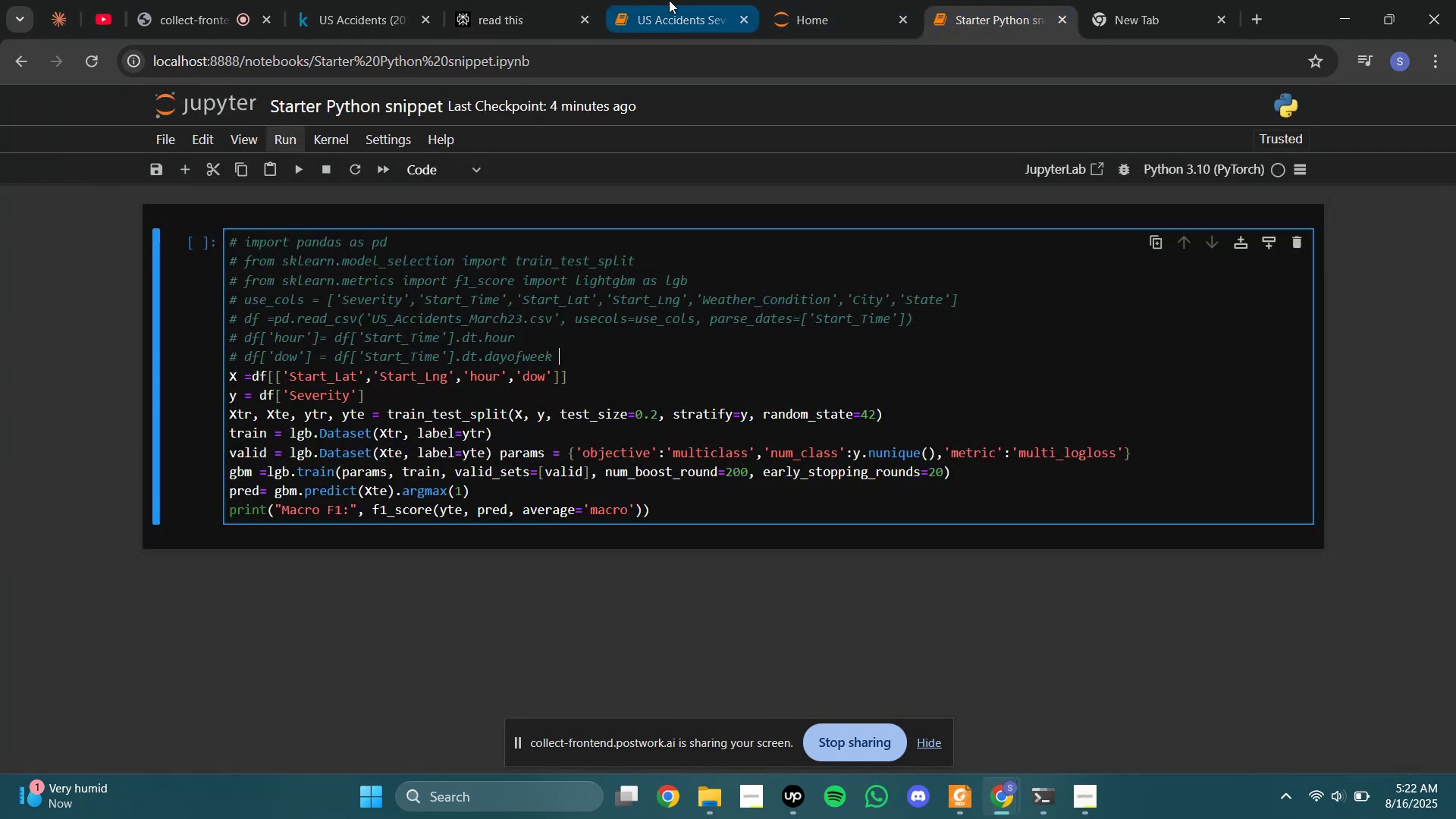 
left_click([669, 0])
 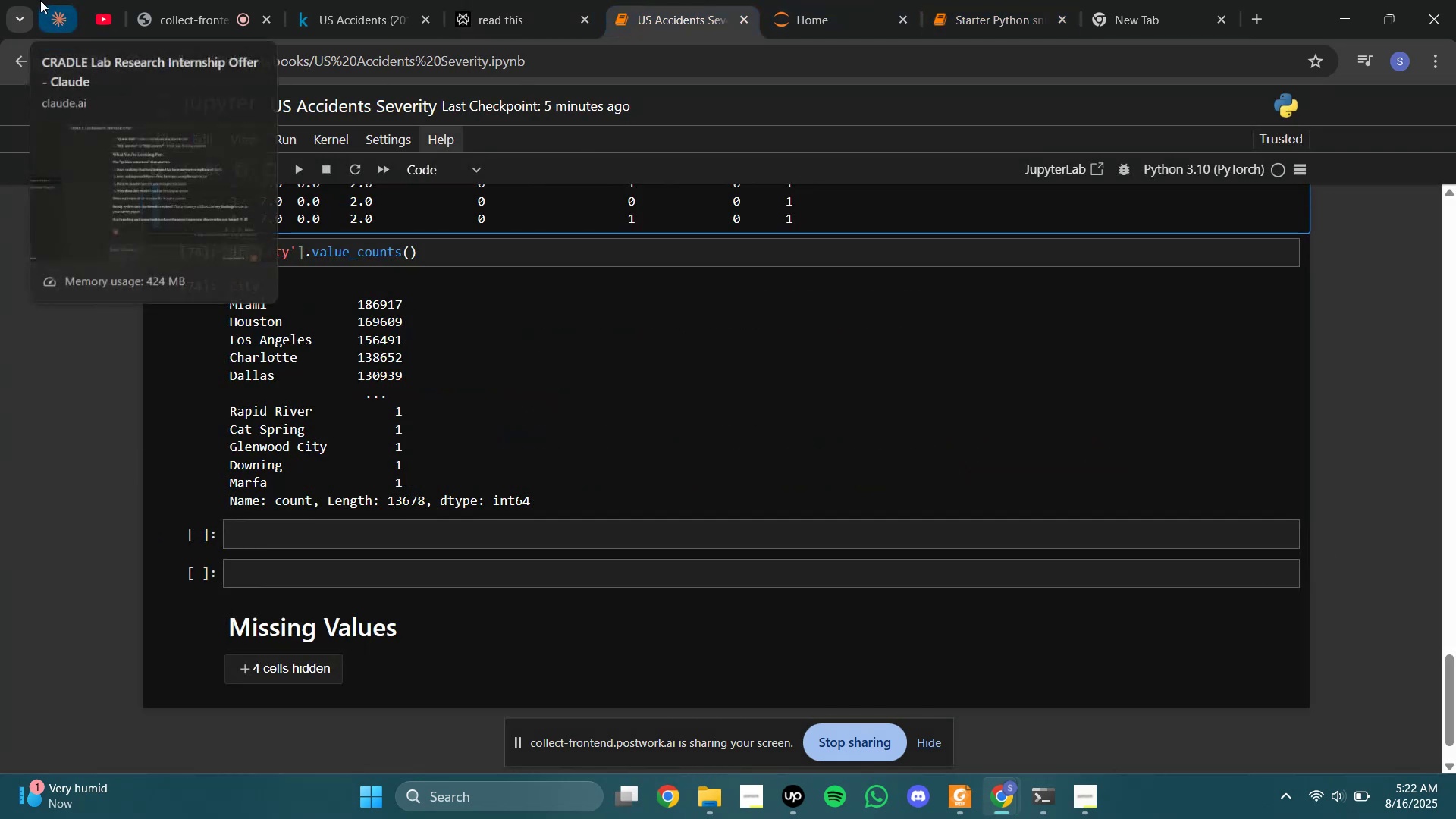 
wait(6.71)
 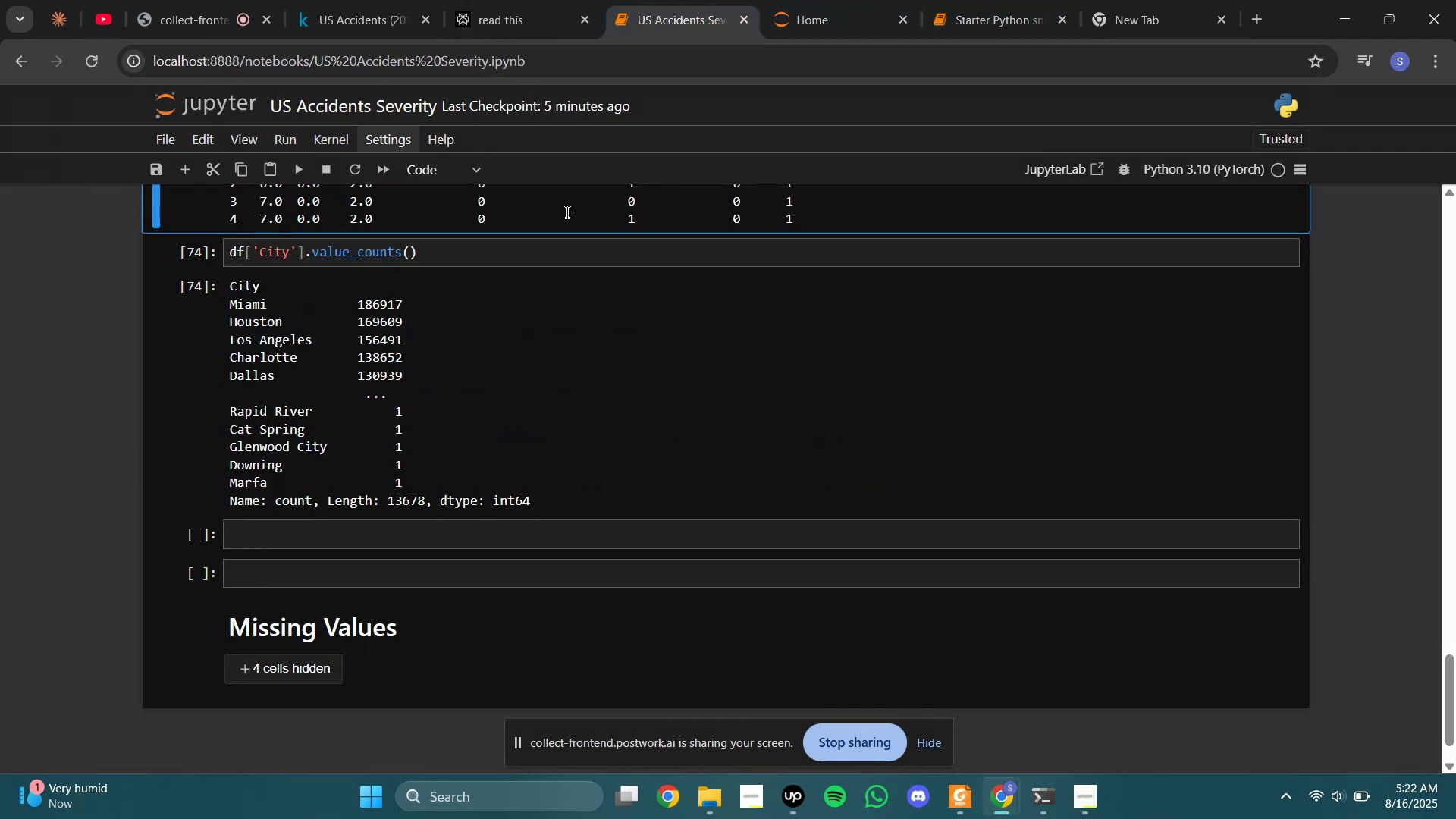 
left_click_drag(start_coordinate=[552, 505], to_coordinate=[229, 283])
 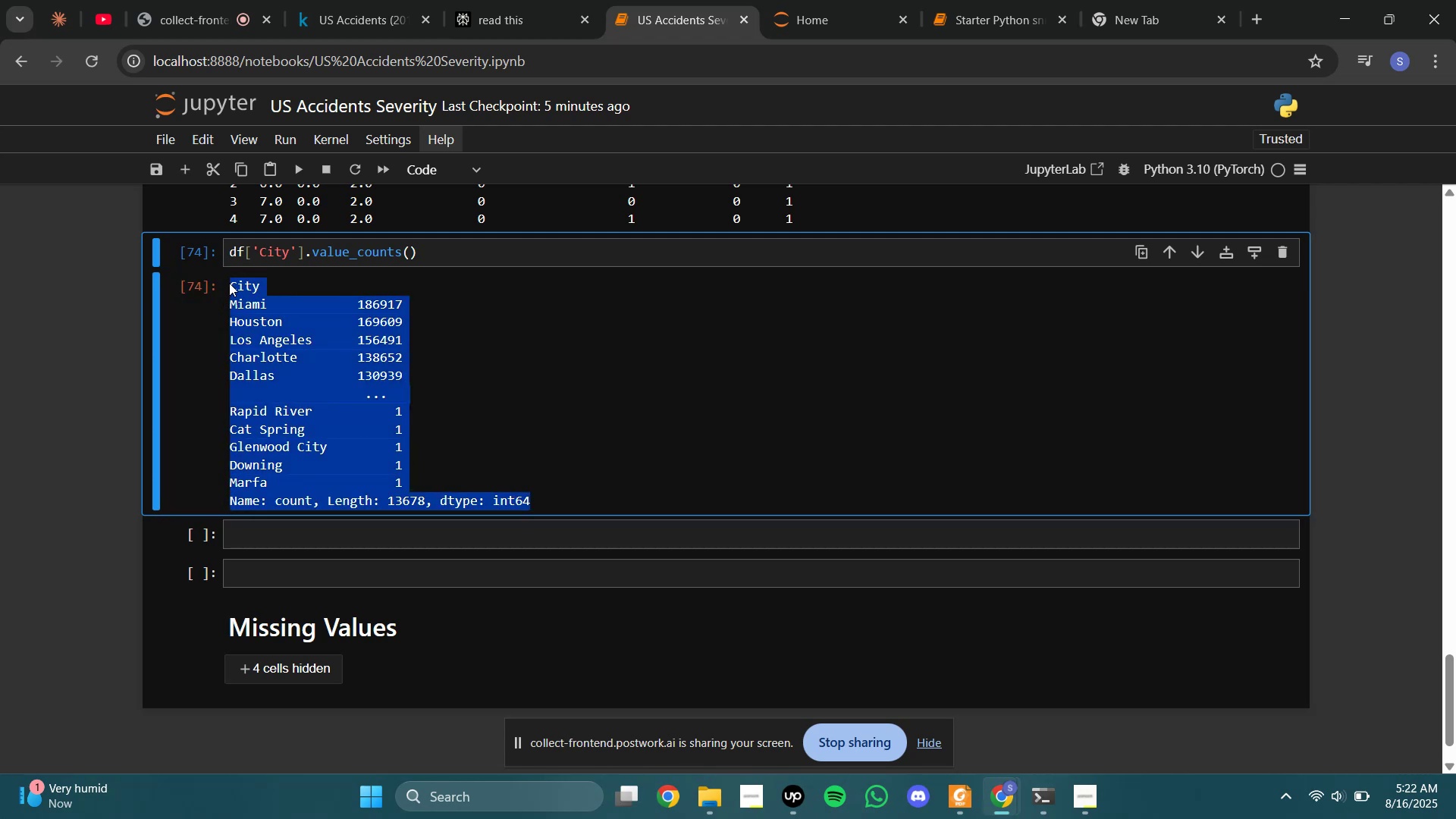 
key(Control+C)
 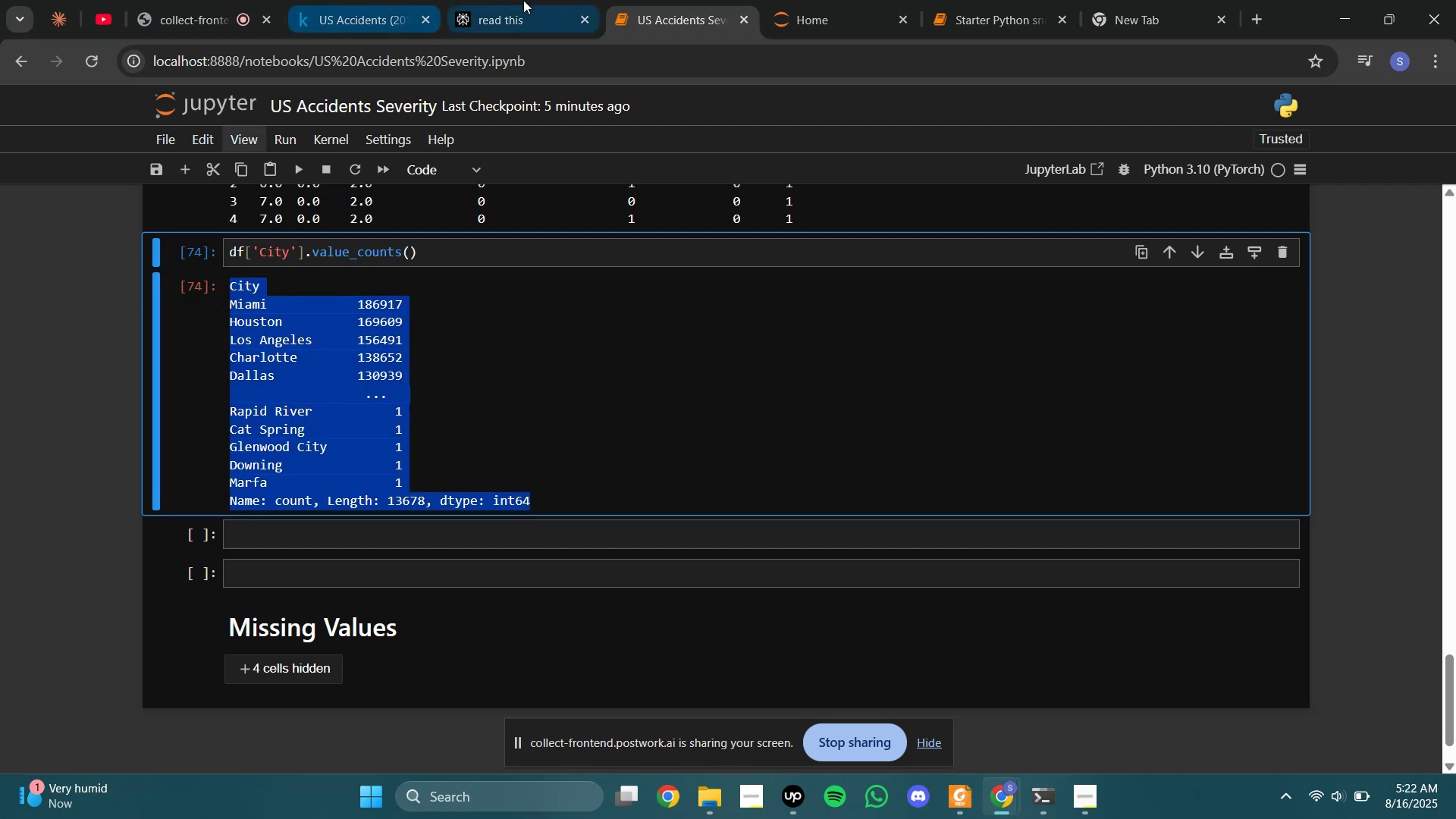 
left_click([523, 0])
 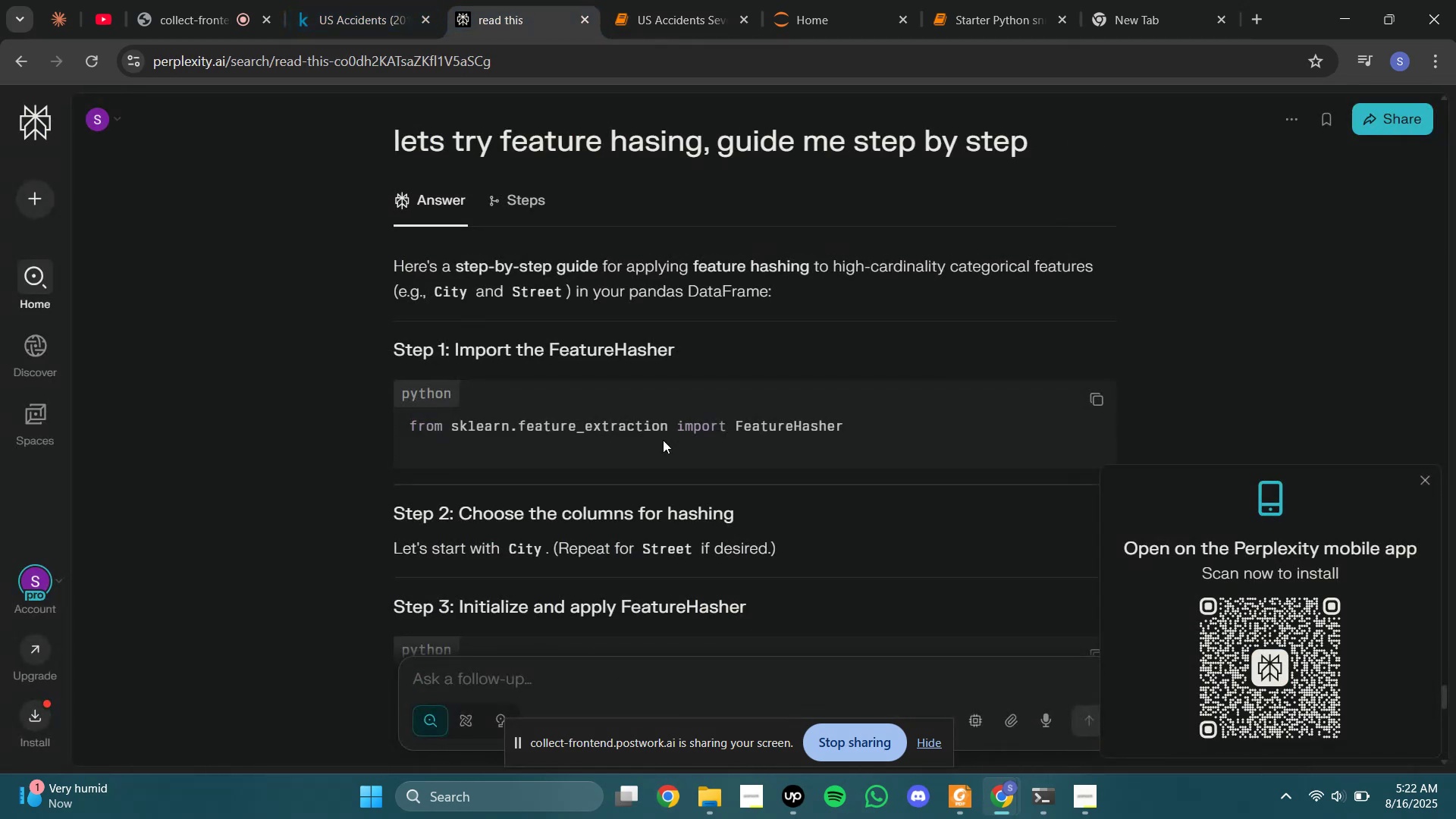 
scroll: coordinate [669, 426], scroll_direction: down, amount: 3.0
 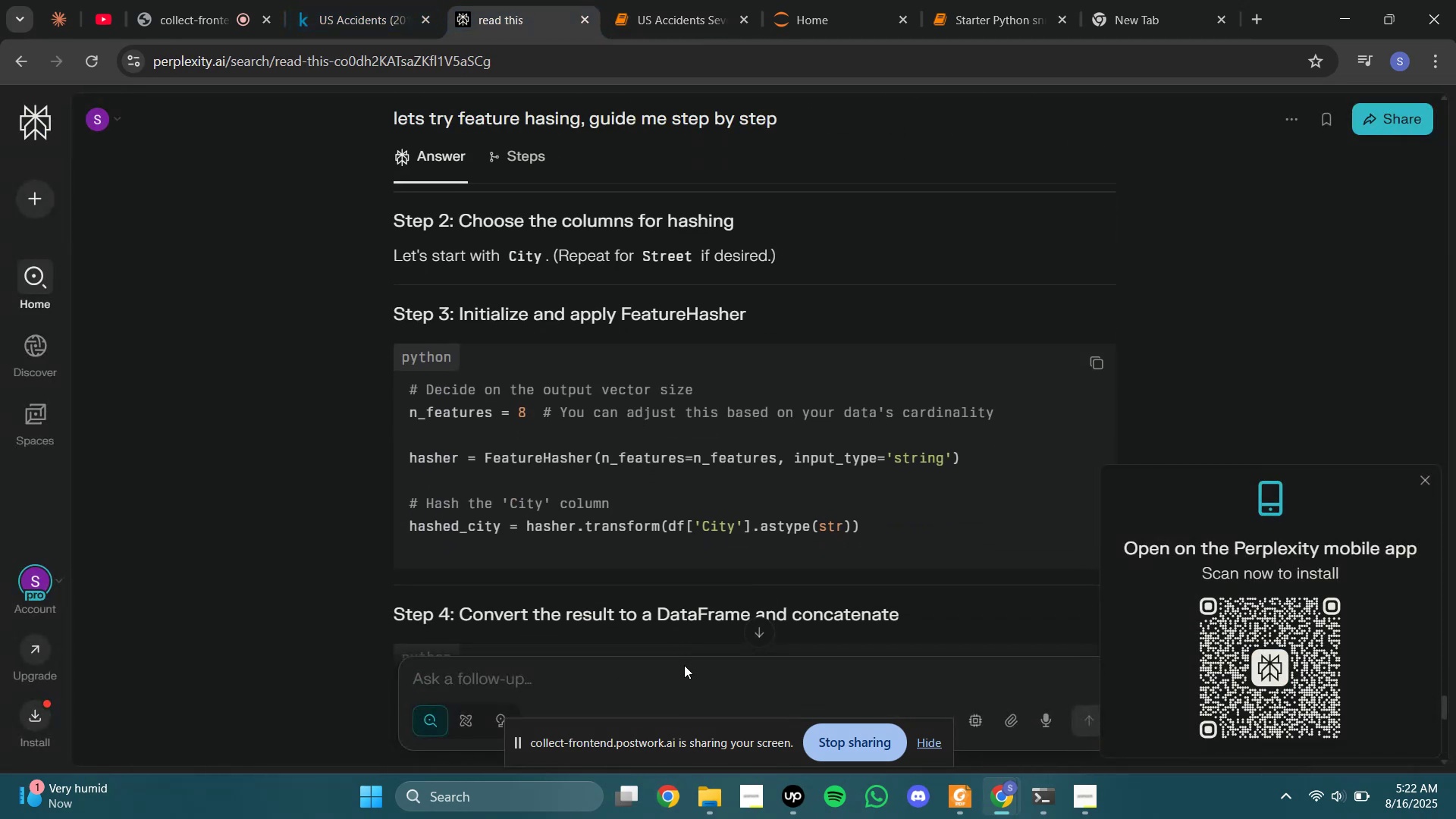 
left_click([688, 673])
 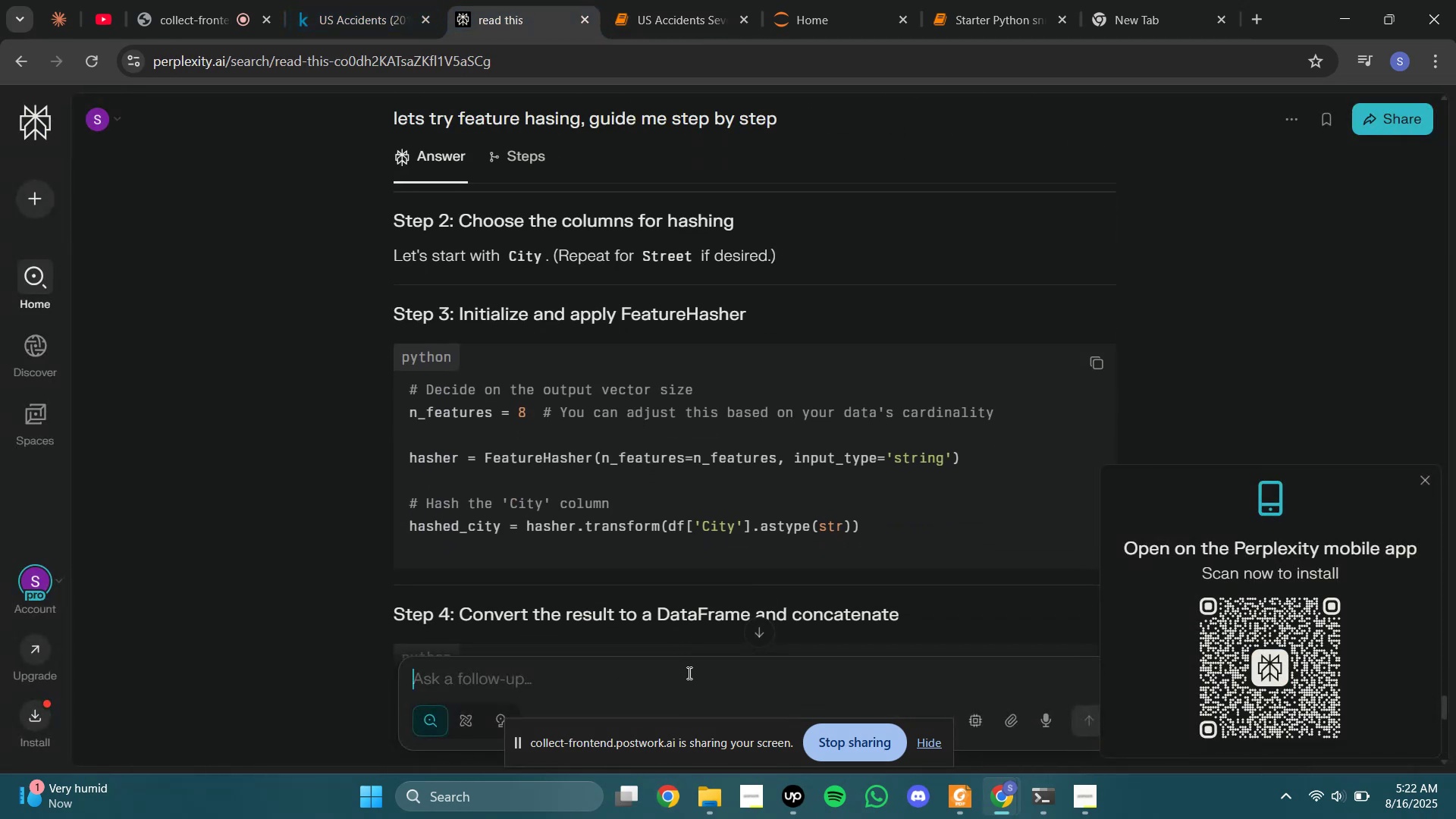 
key(Control+V)
 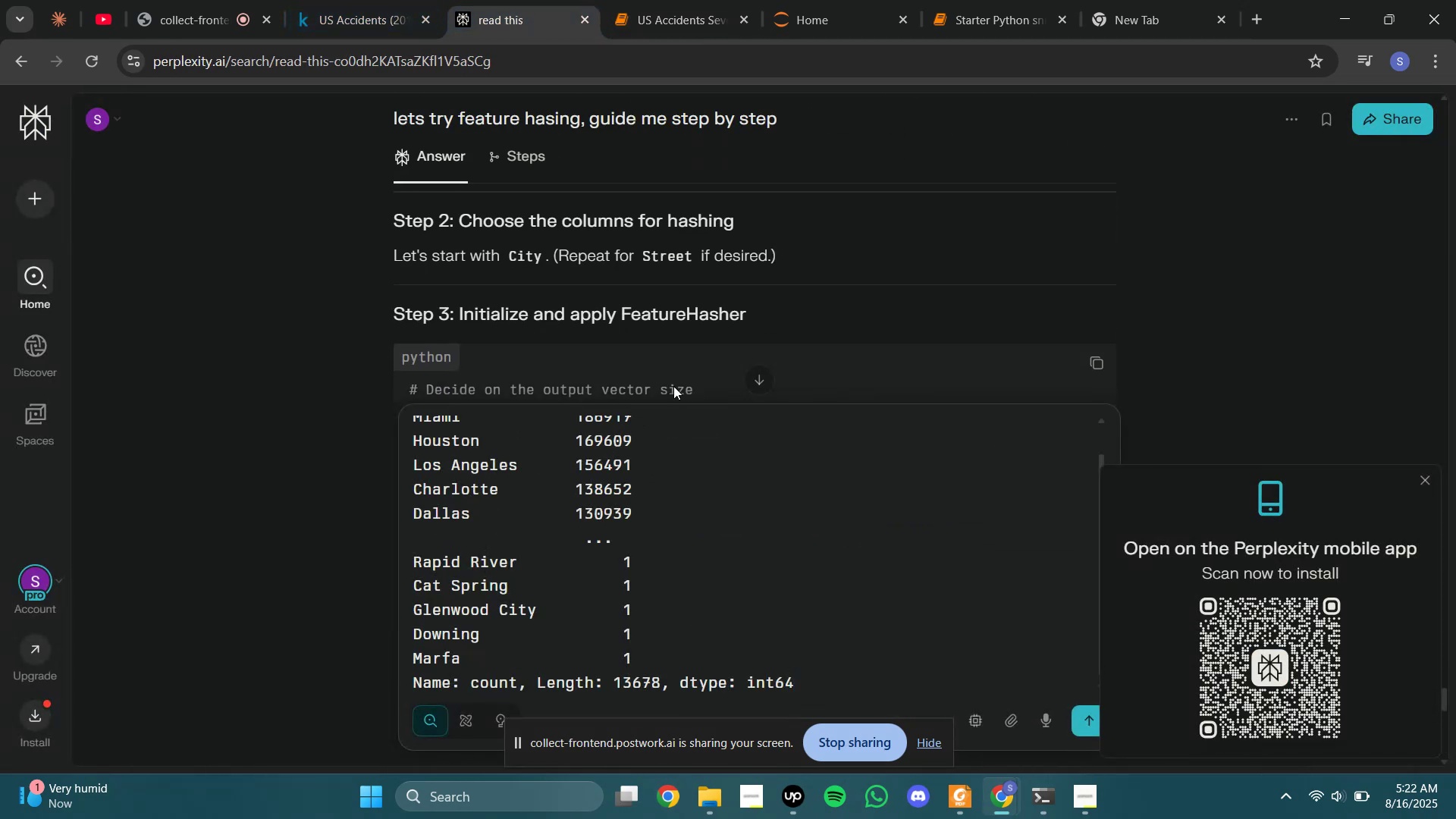 
scroll: coordinate [689, 291], scroll_direction: down, amount: 2.0
 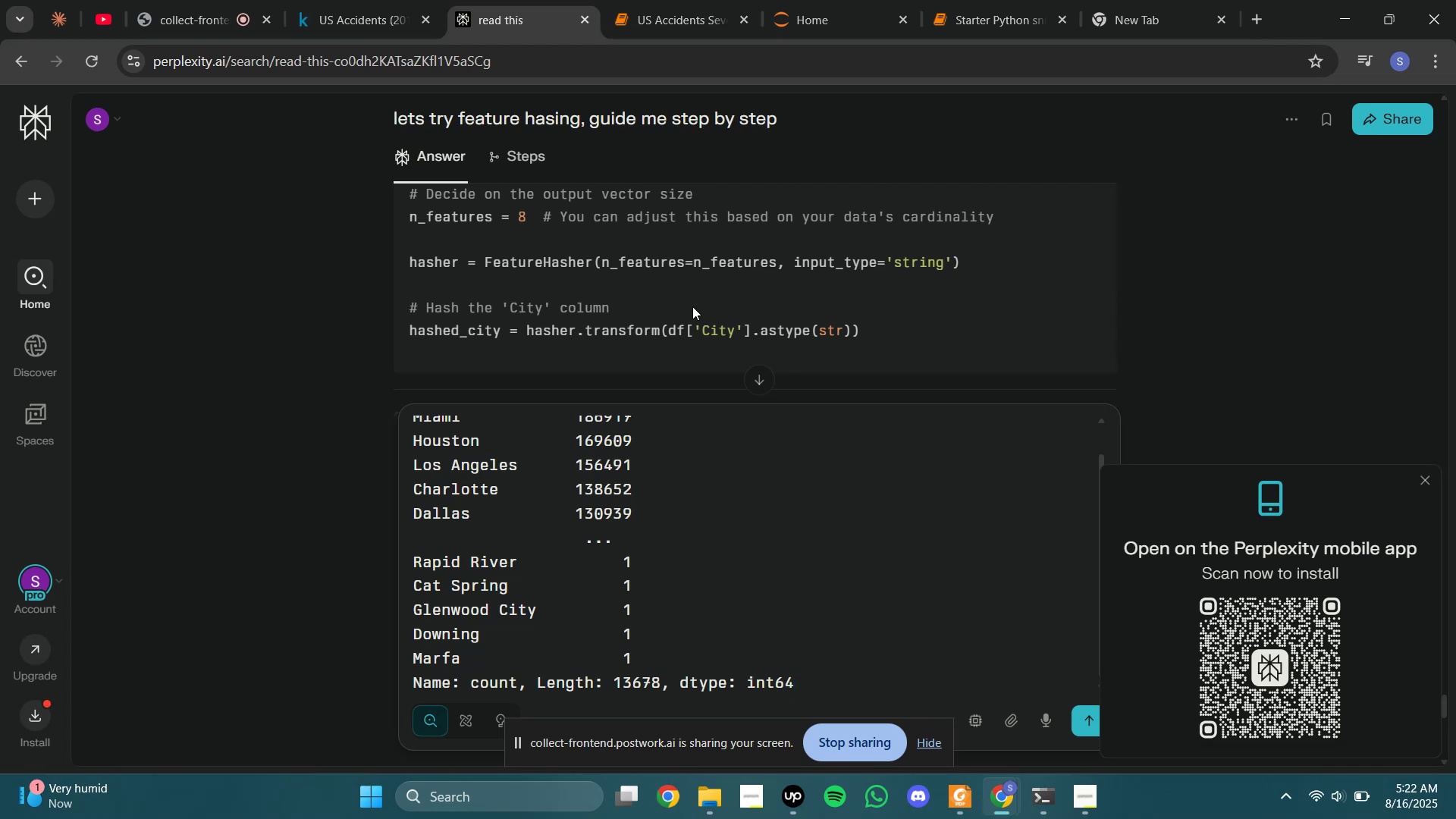 
wait(7.64)
 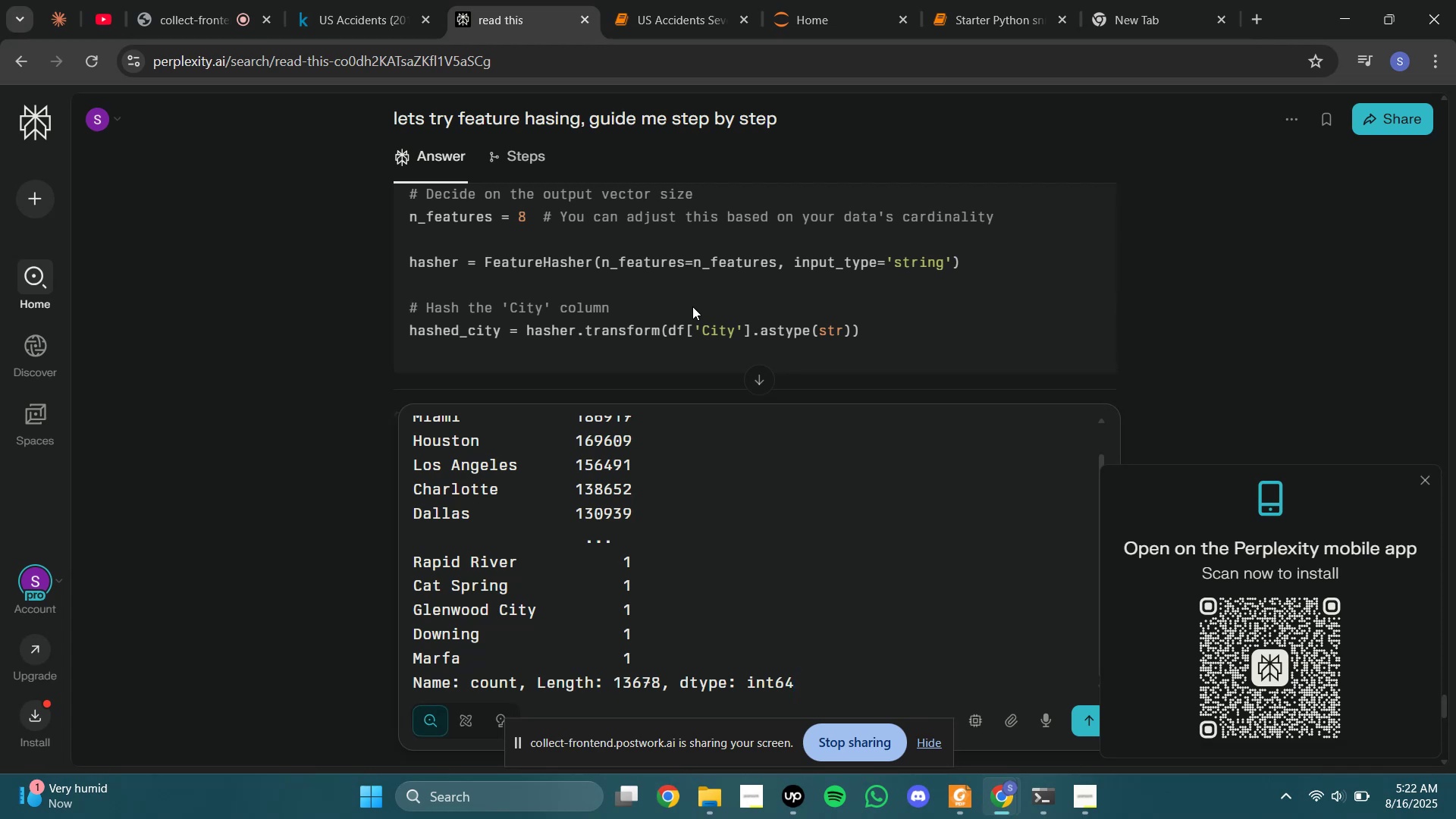 
scroll: coordinate [695, 316], scroll_direction: down, amount: 5.0
 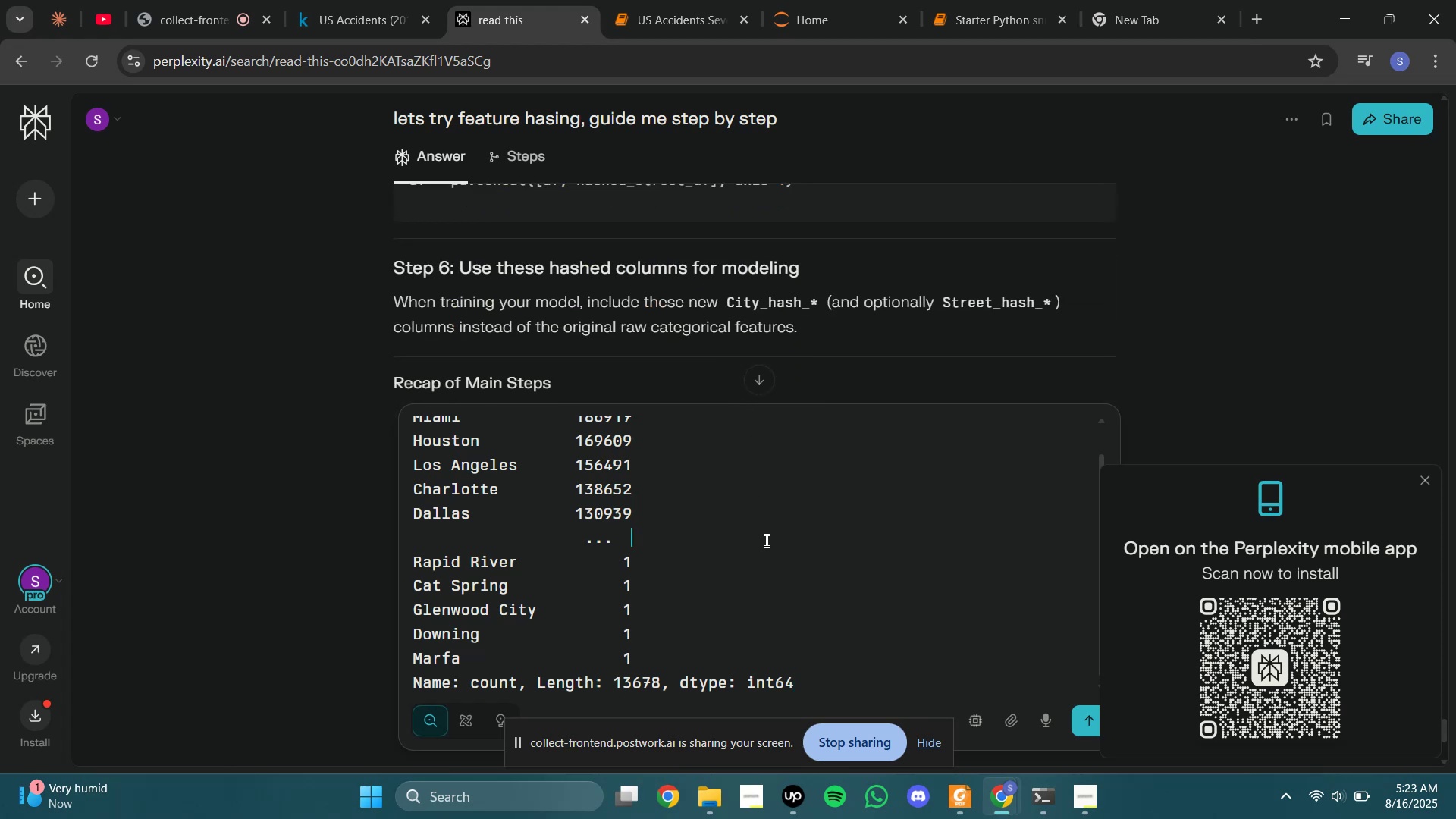 
key(Enter)
 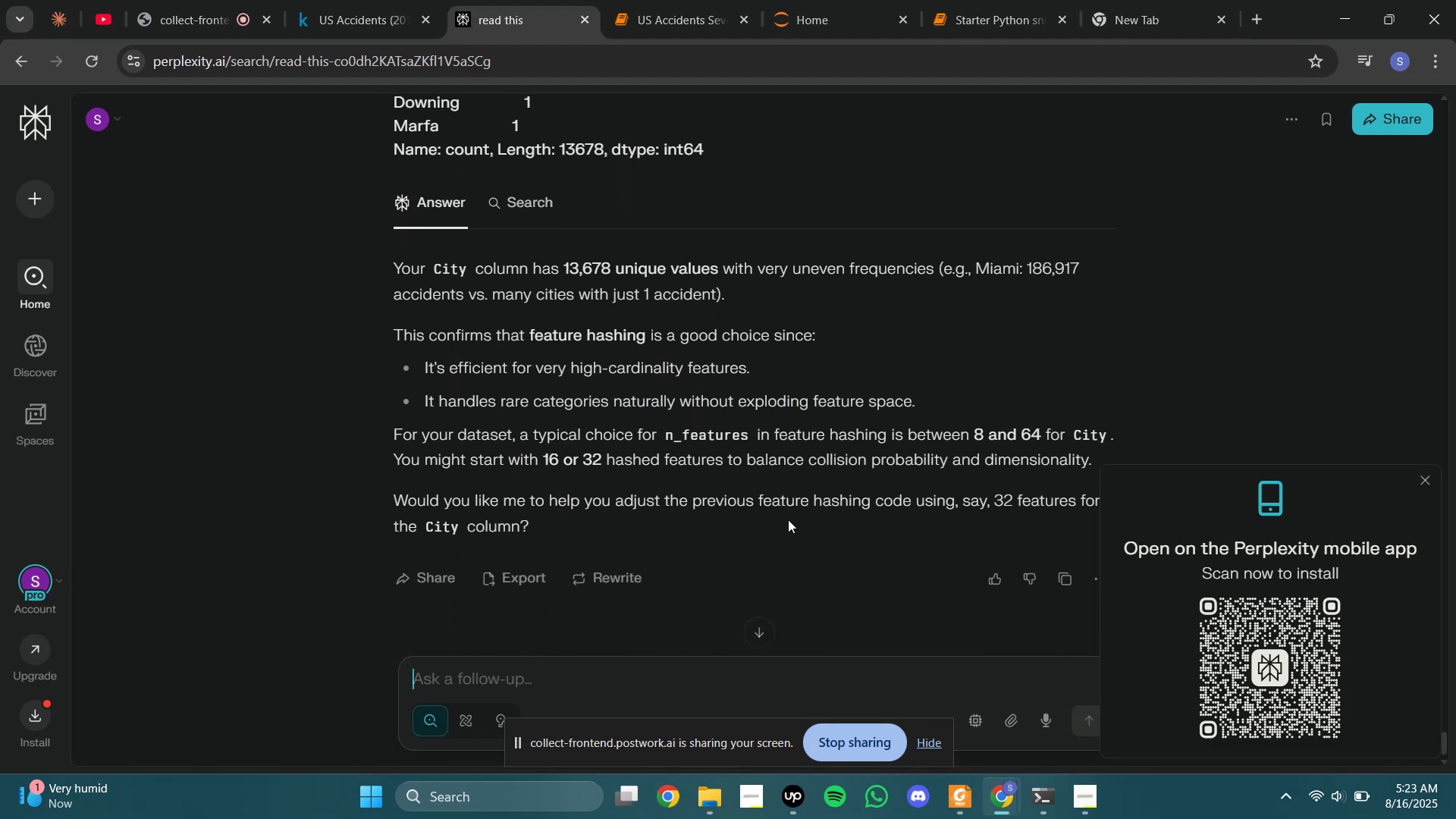 
wait(20.09)
 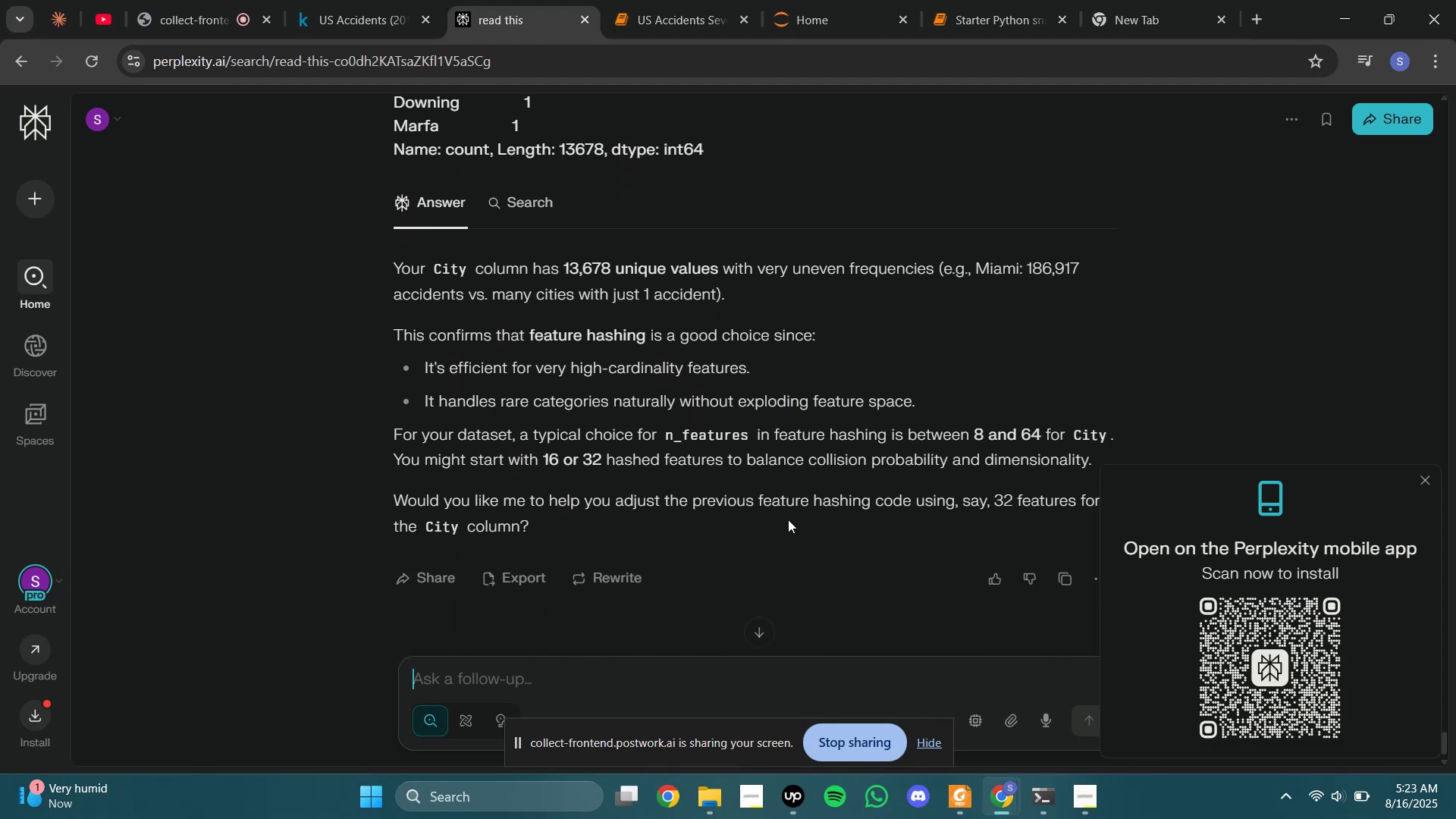 
type(2)
key(Backspace)
type(32)
 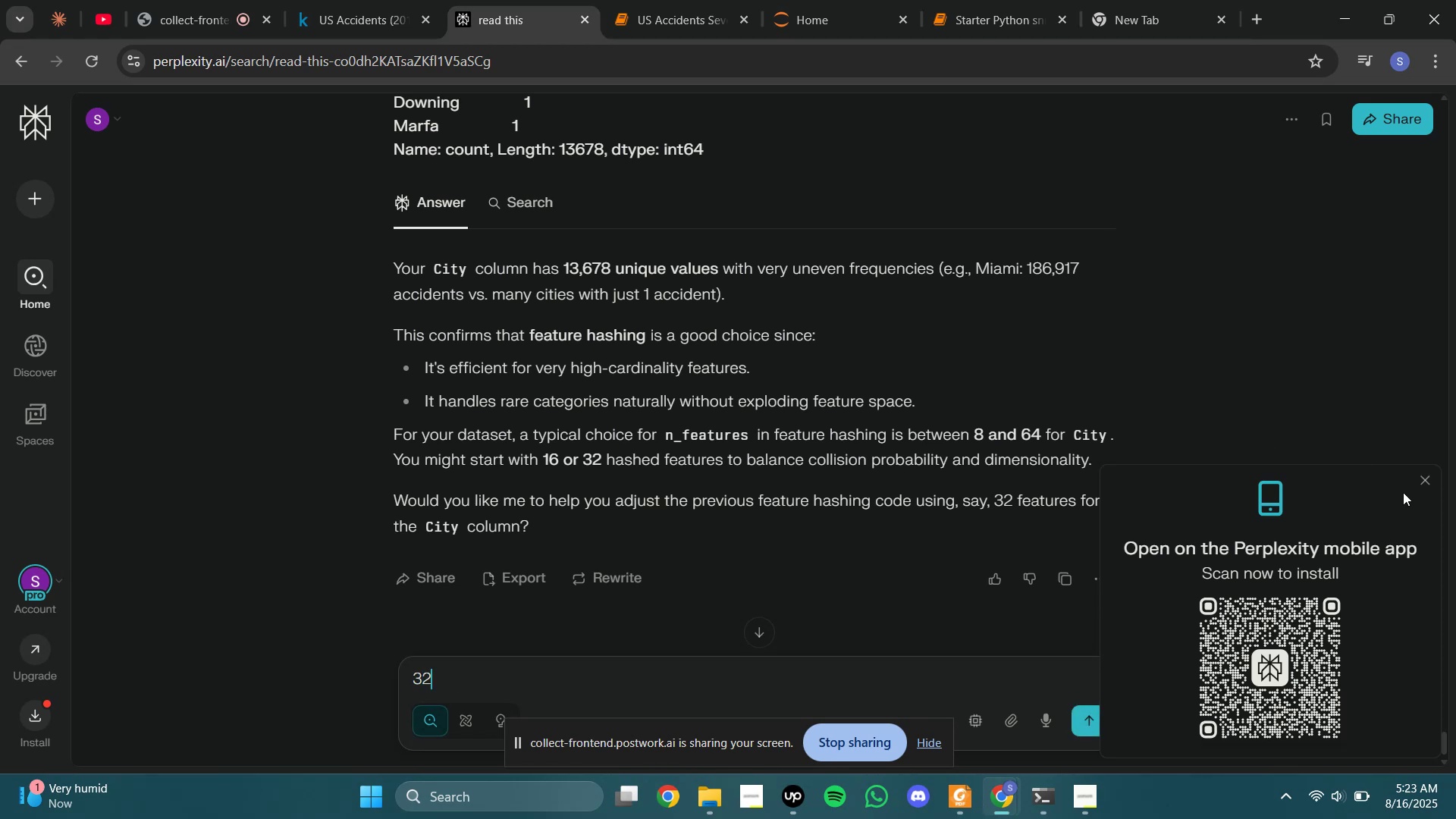 
left_click([1421, 488])
 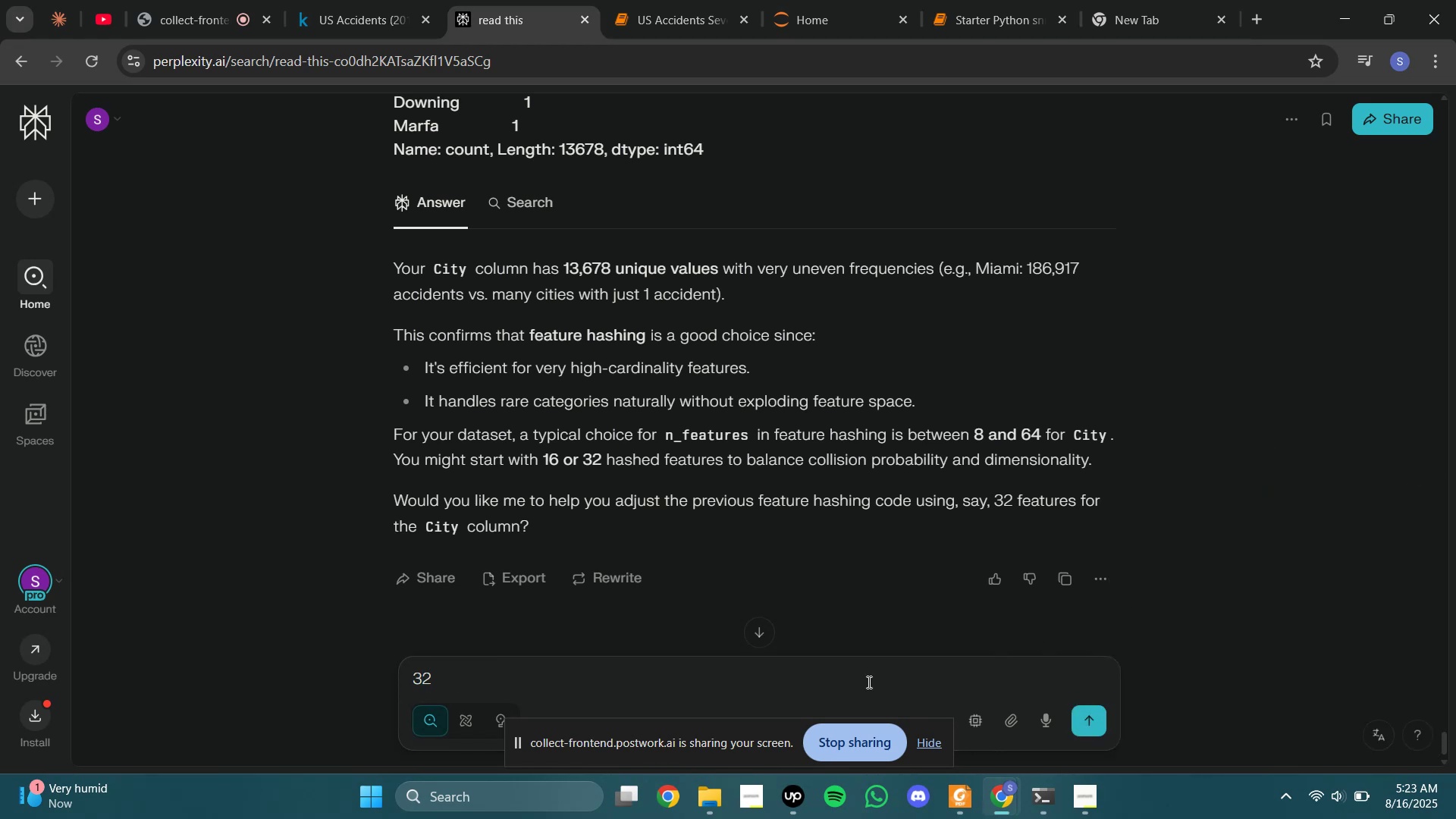 
left_click([864, 680])
 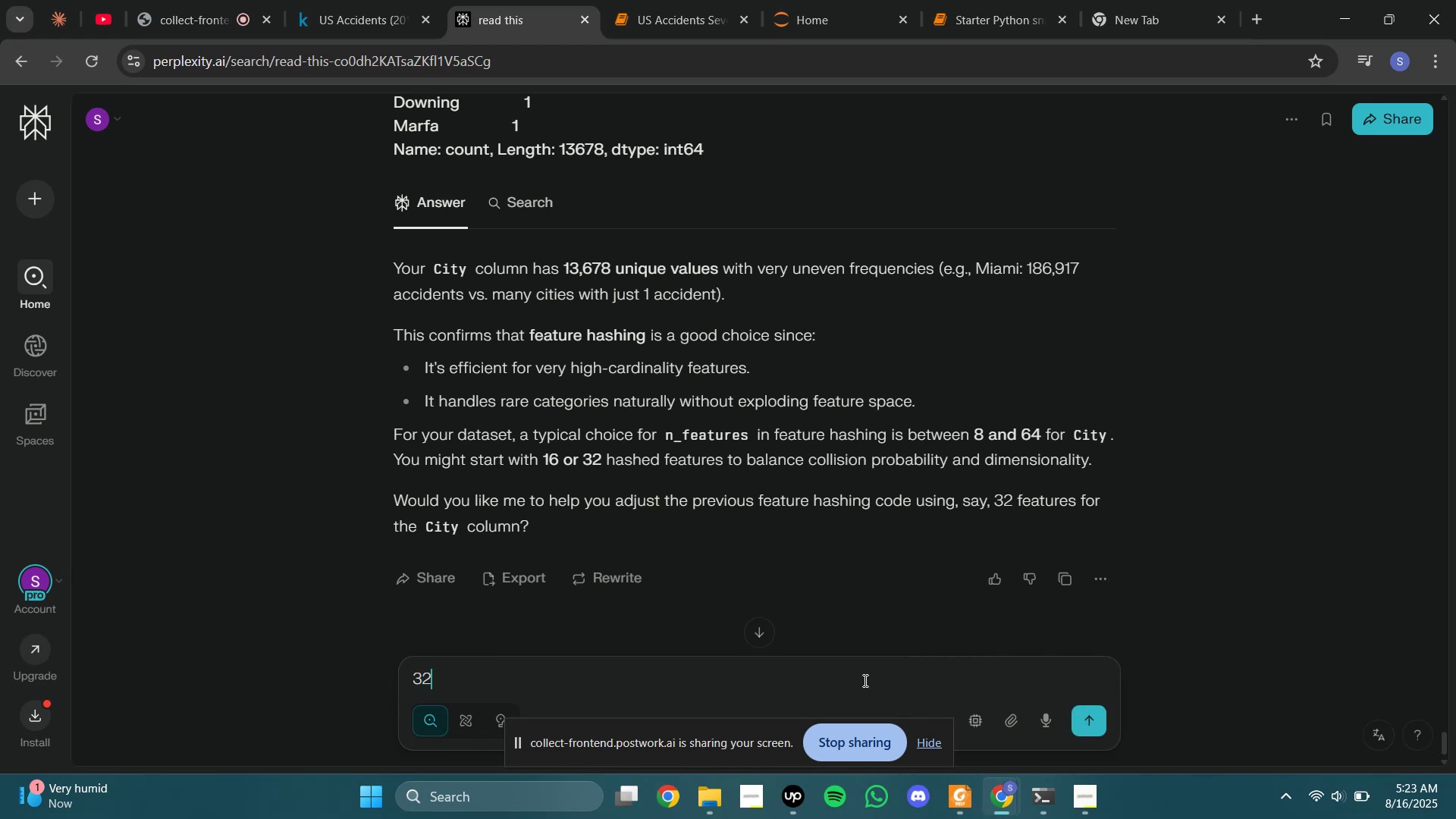 
key(Enter)
 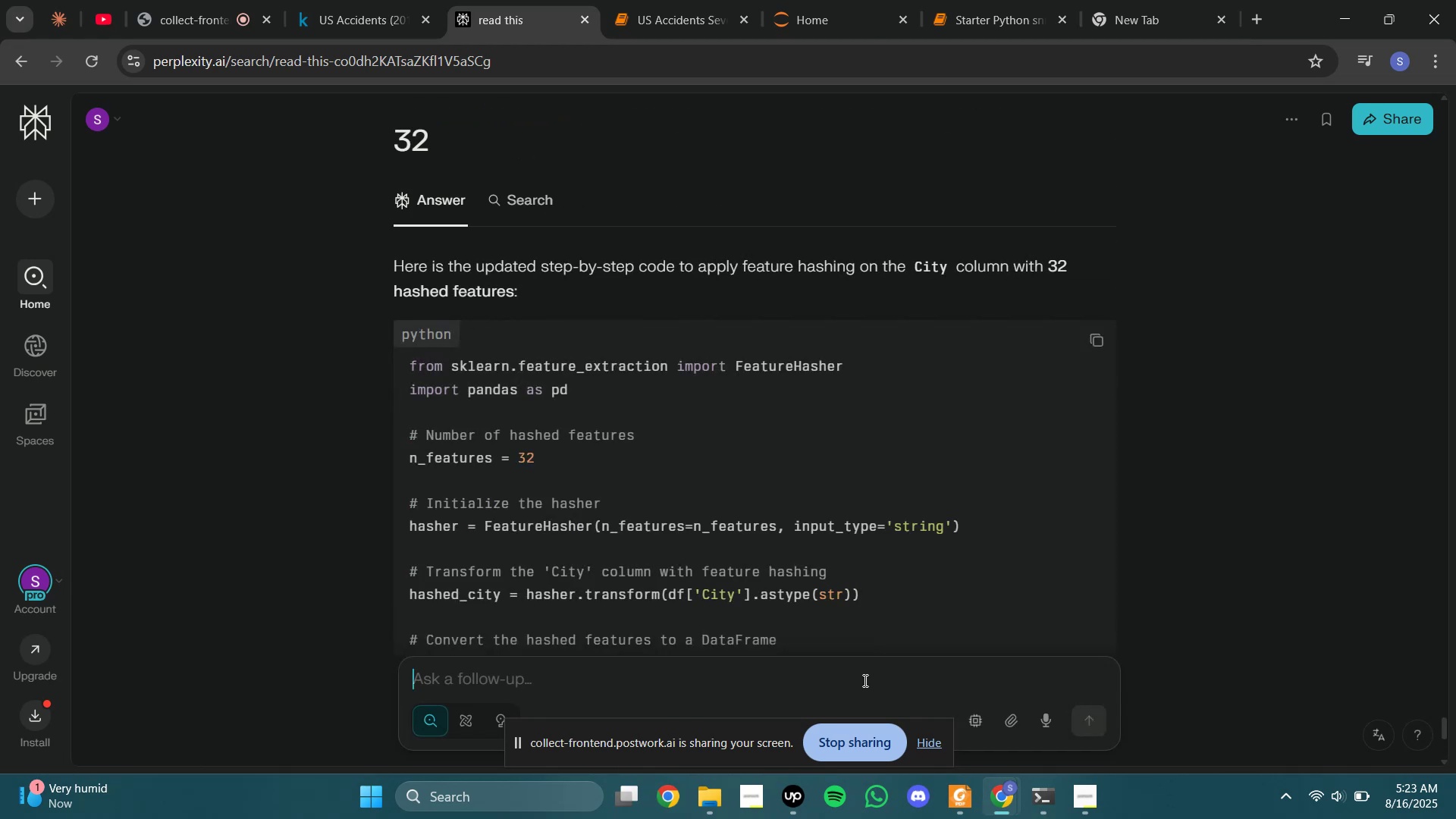 
wait(11.83)
 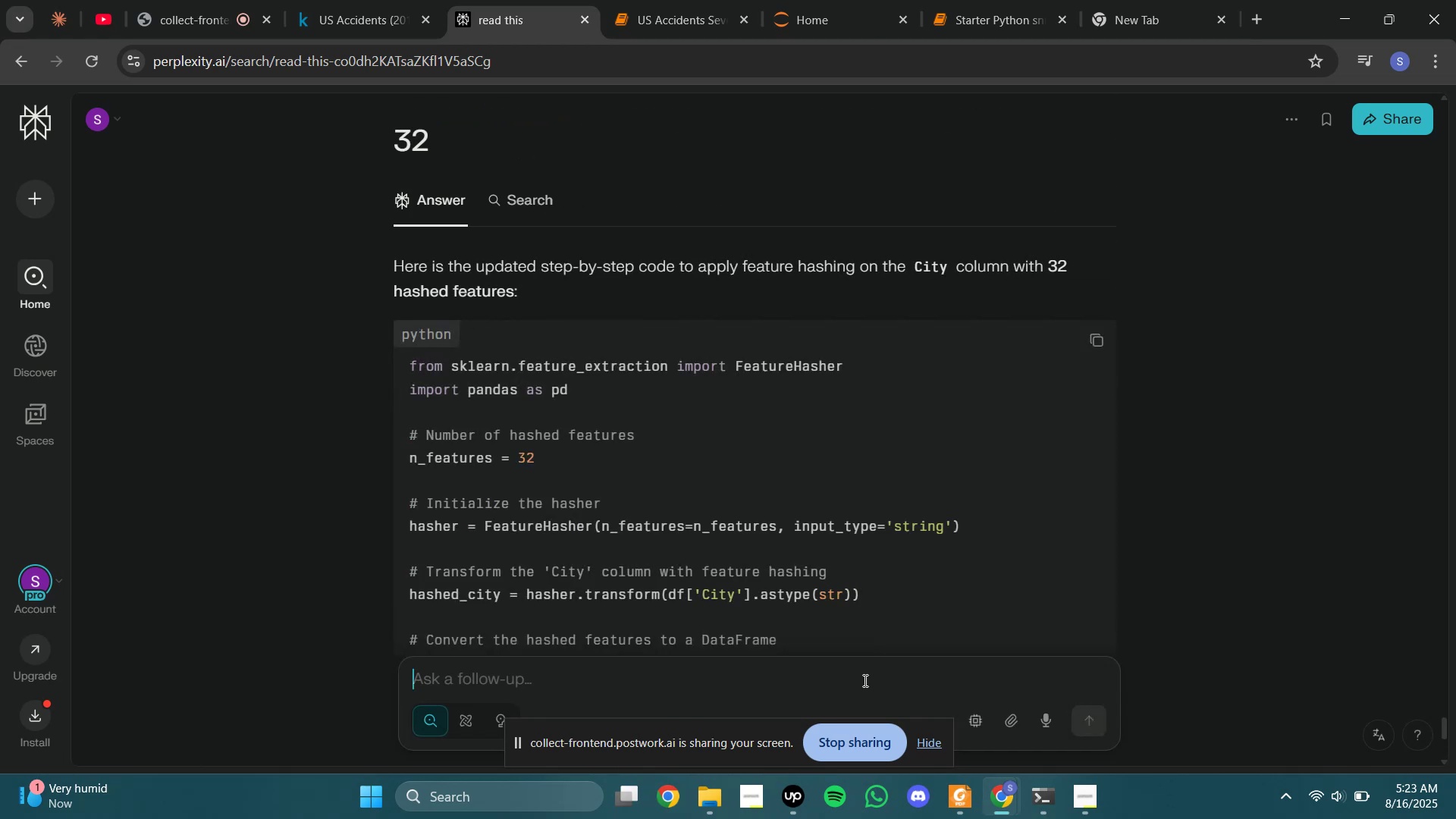 
left_click([668, 2])
 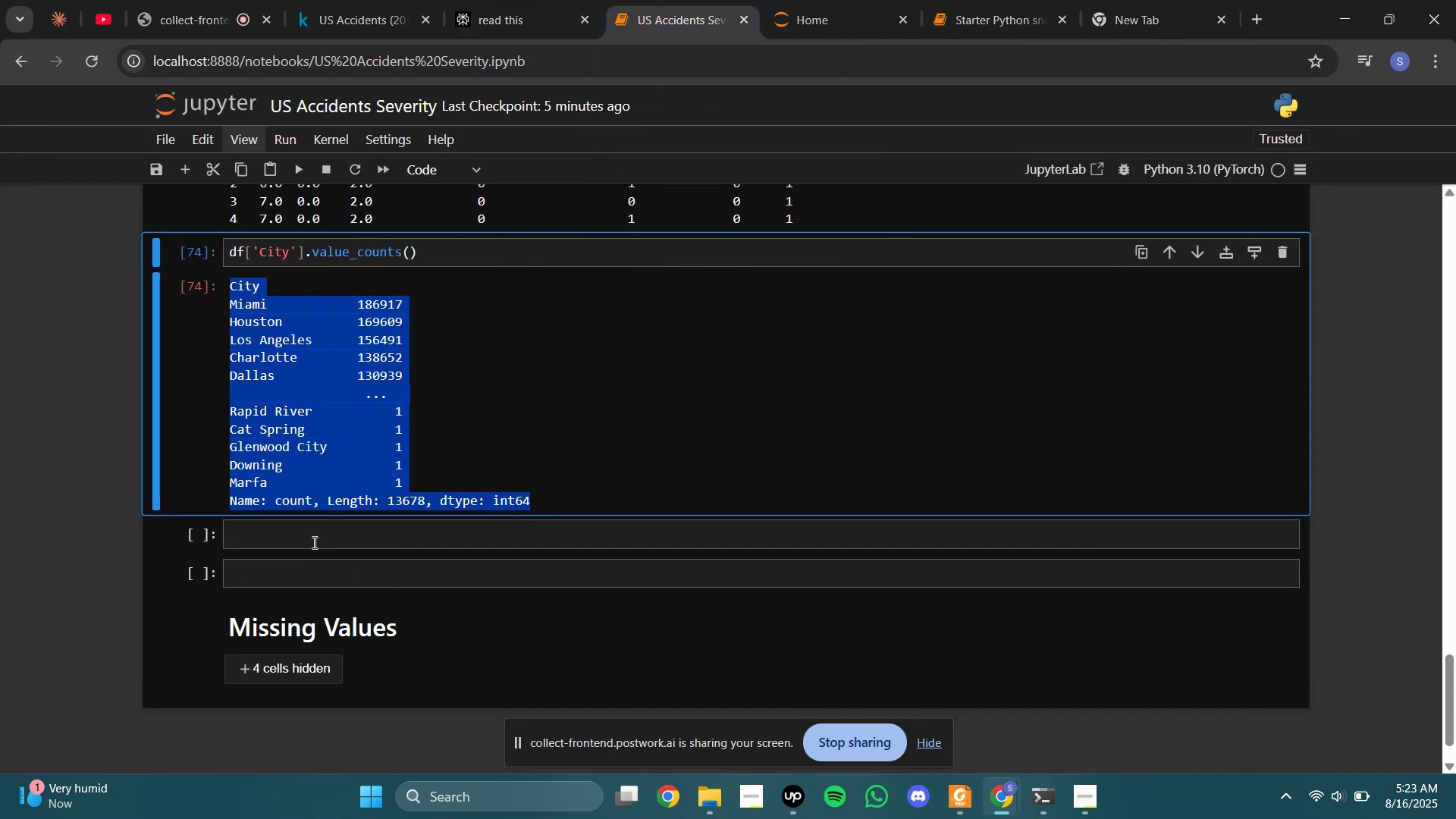 
left_click([280, 504])
 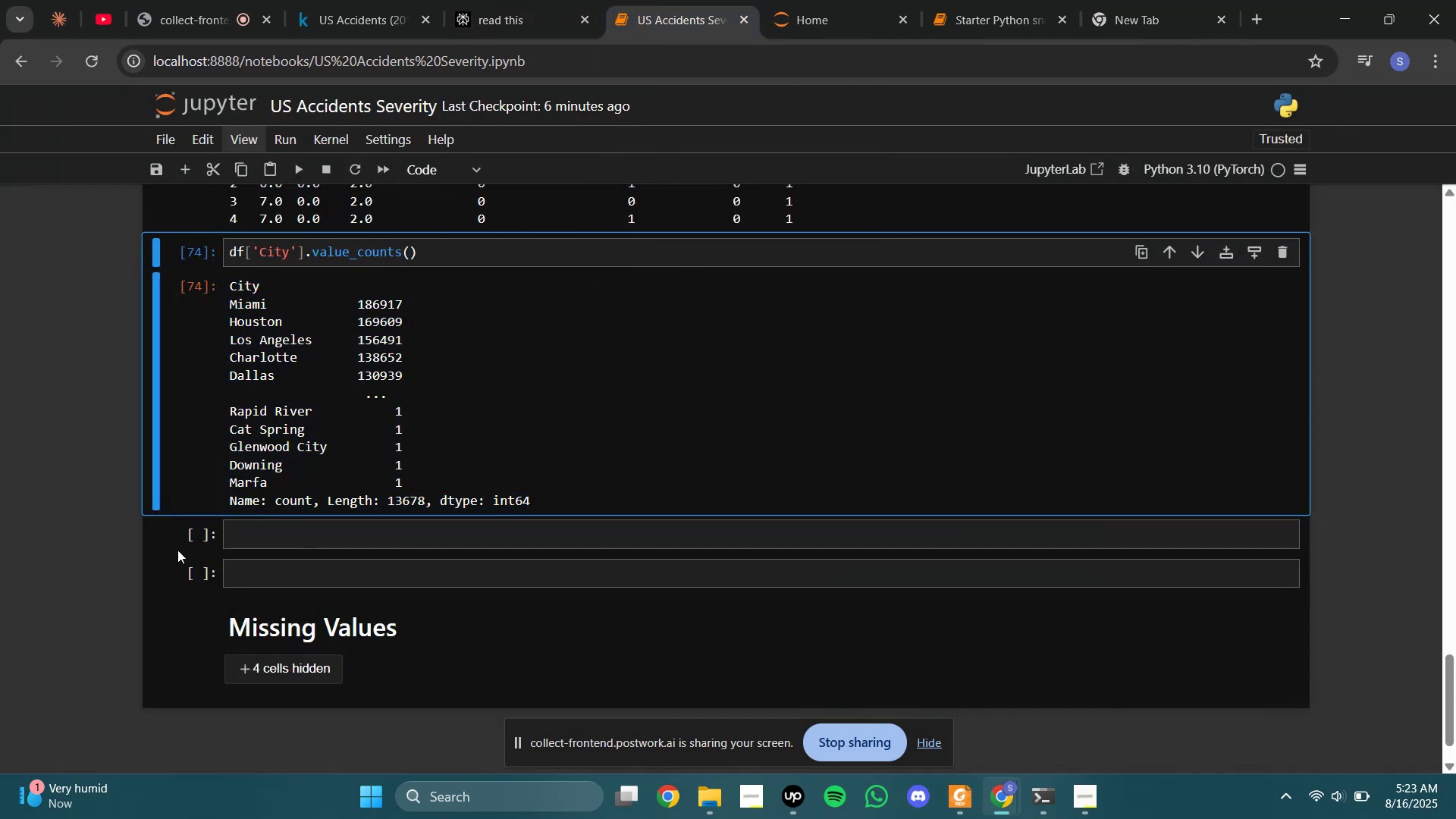 
left_click([185, 544])
 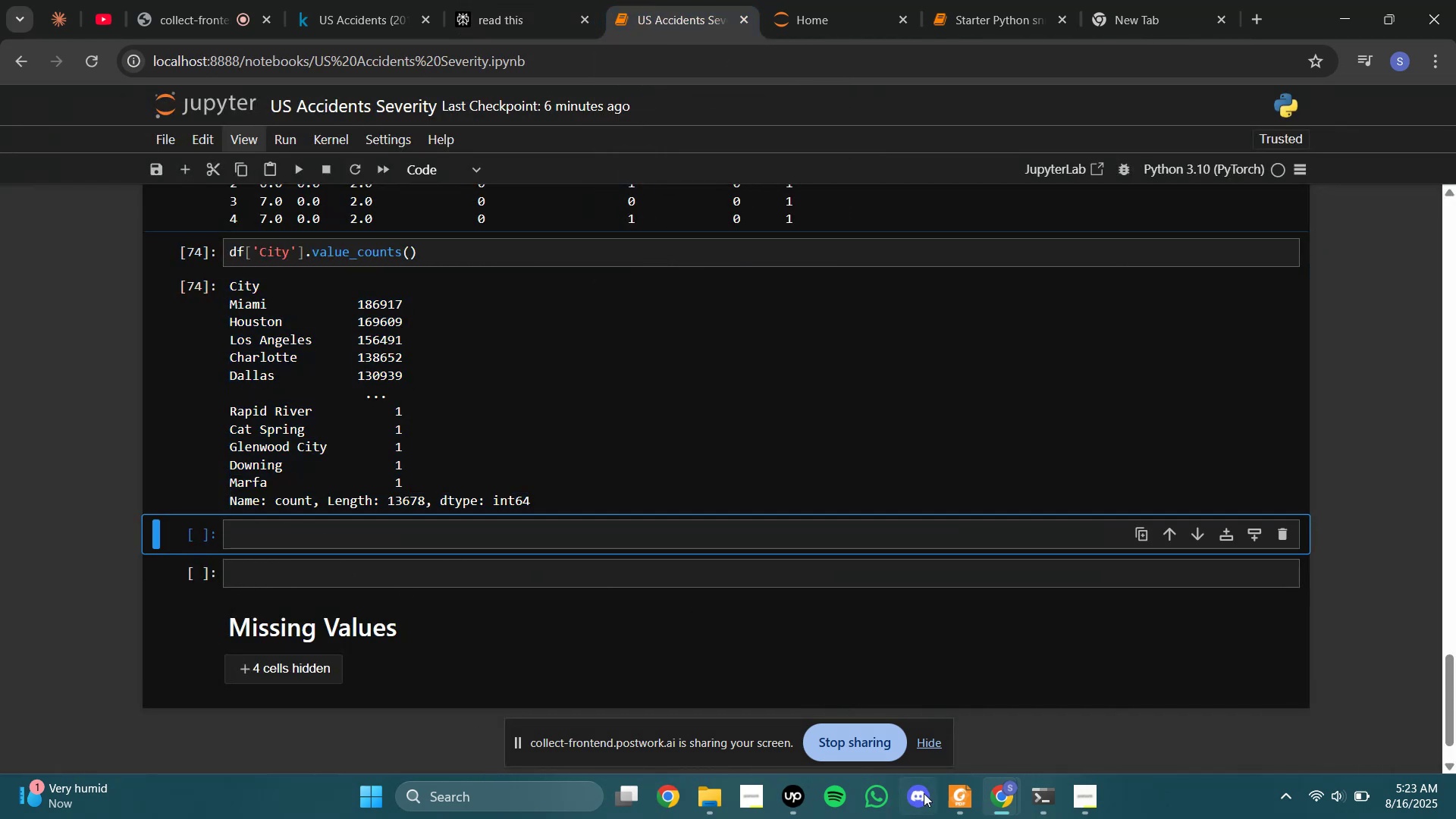 
left_click([947, 798])
 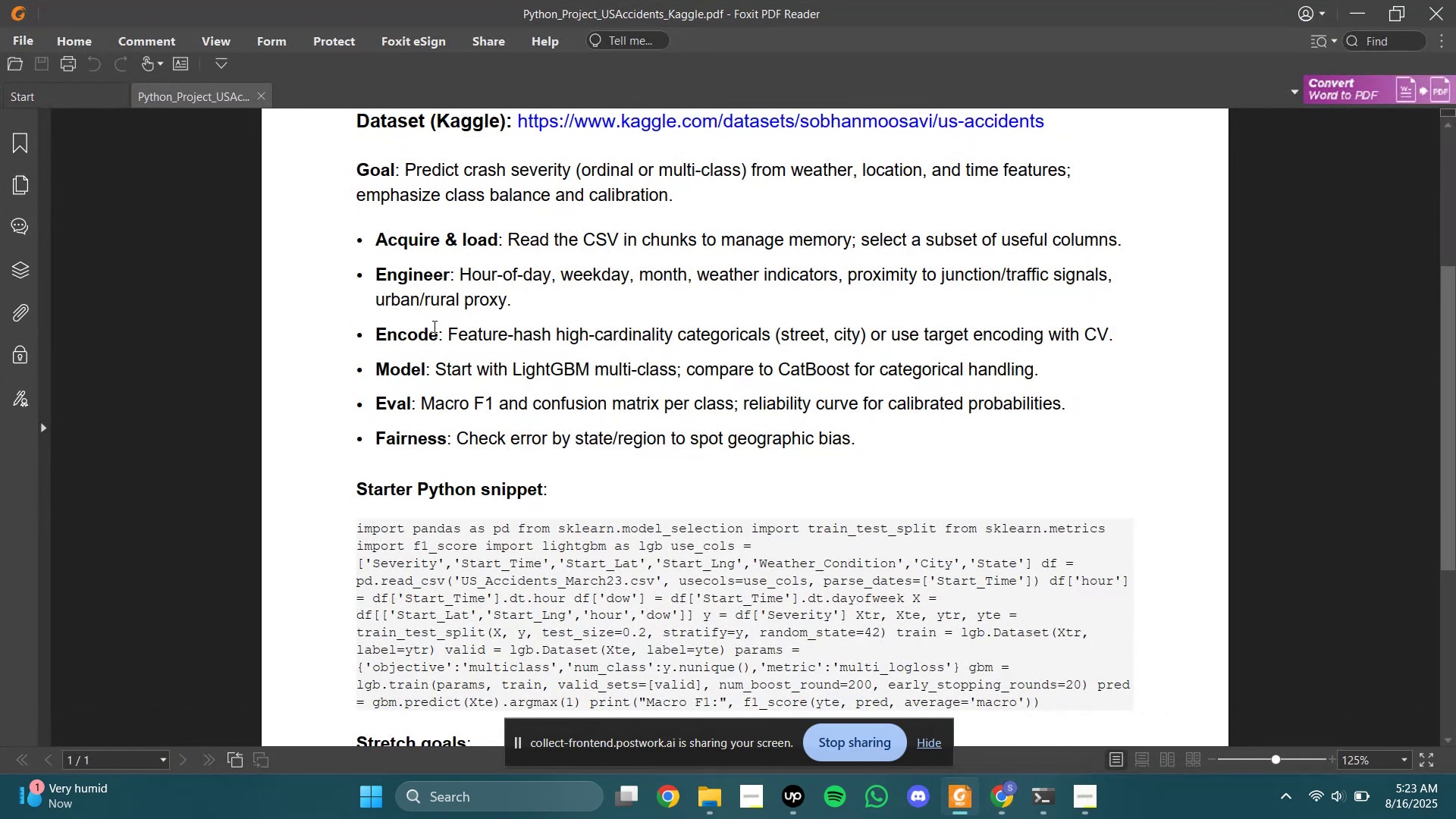 
double_click([450, 326])
 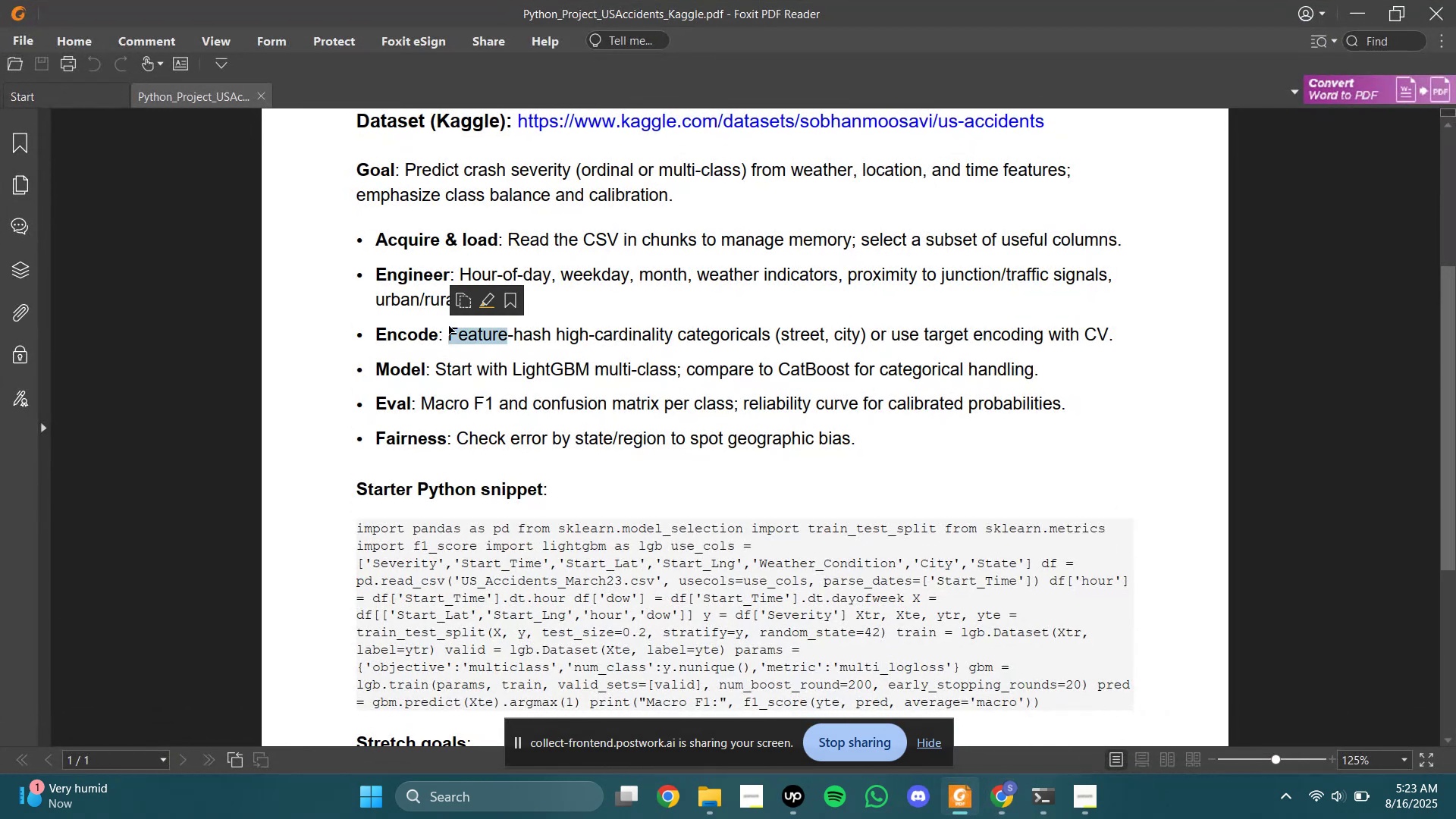 
triple_click([449, 326])
 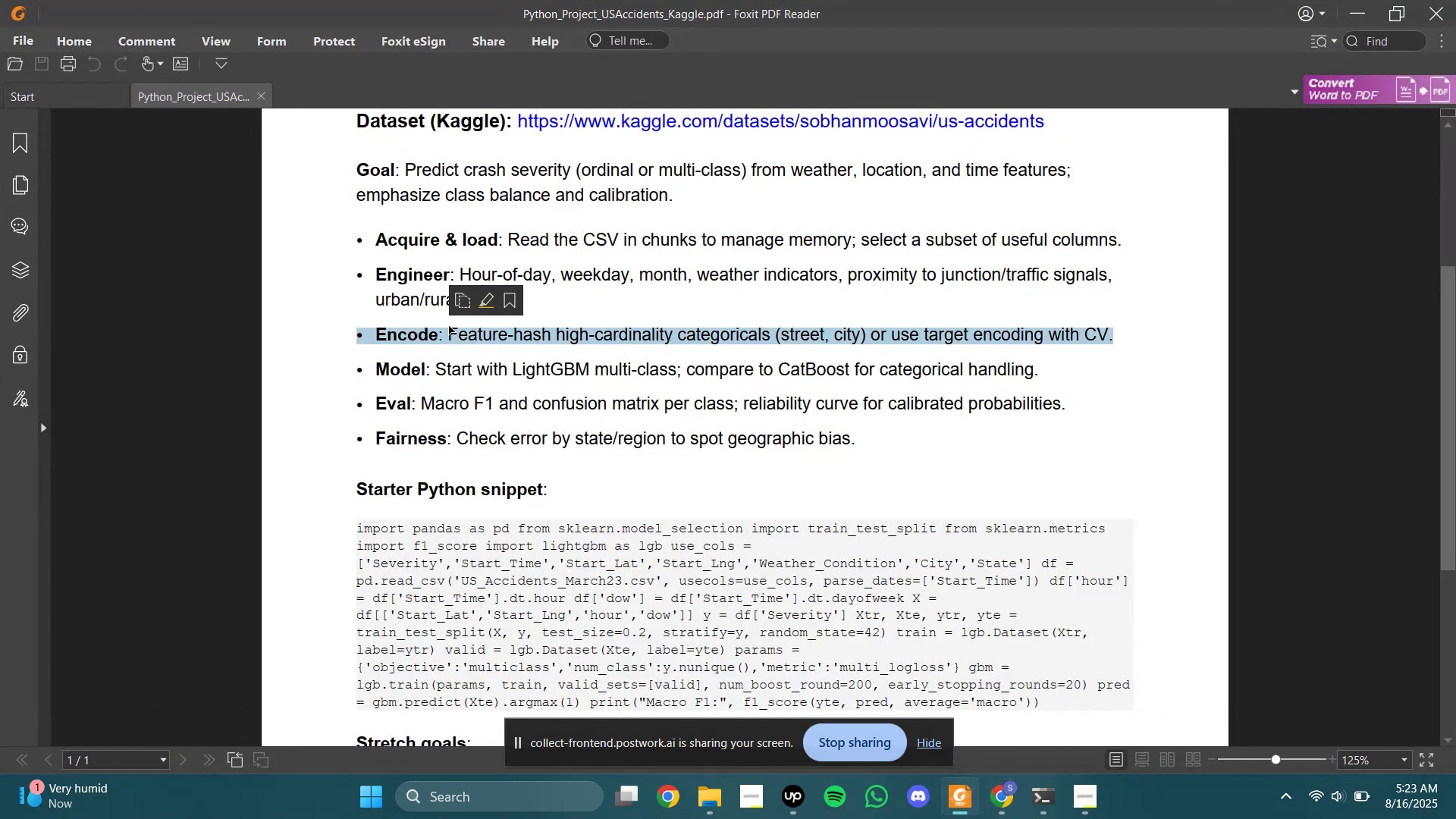 
key(Control+ControlLeft)
 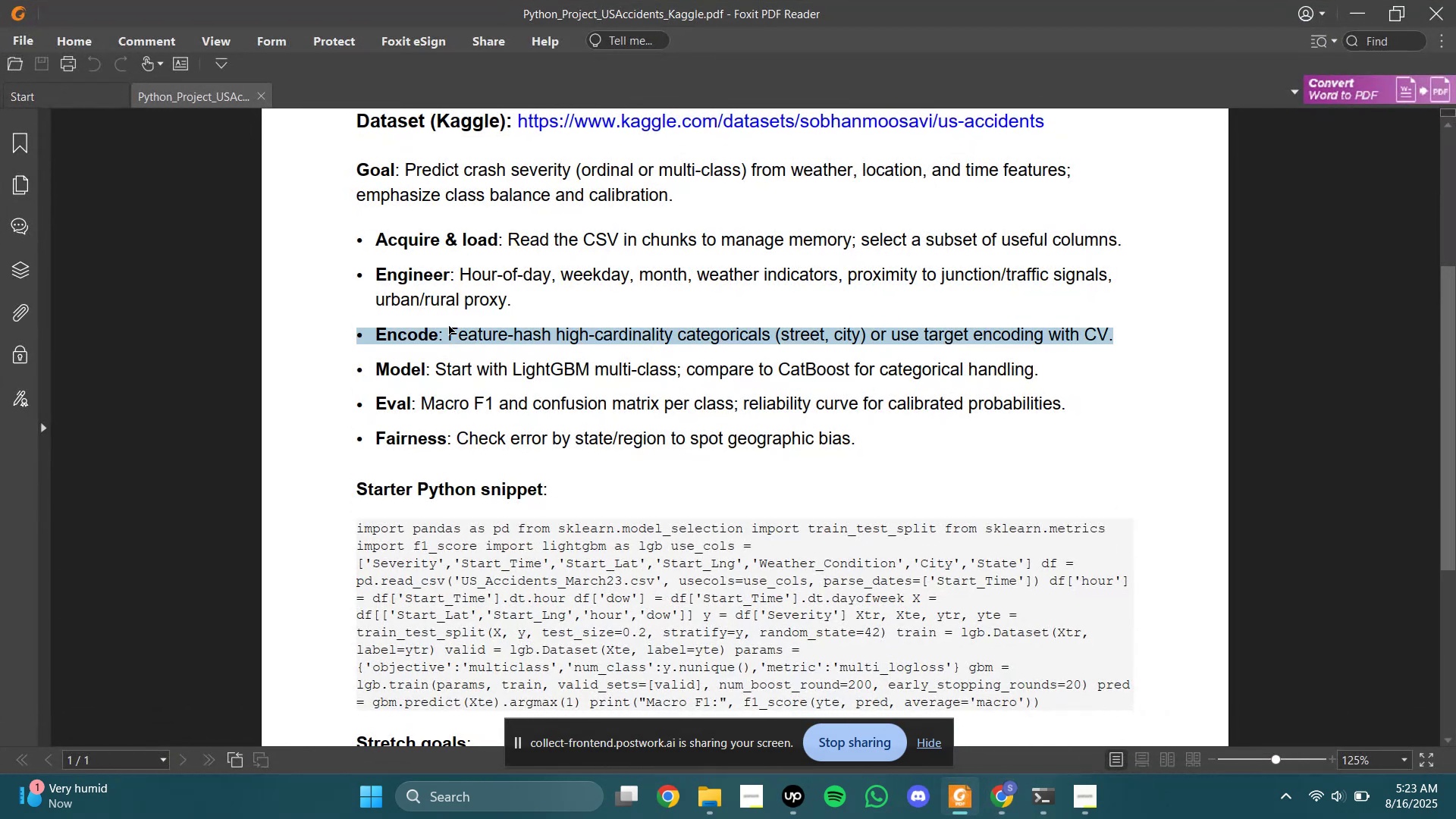 
key(Control+C)
 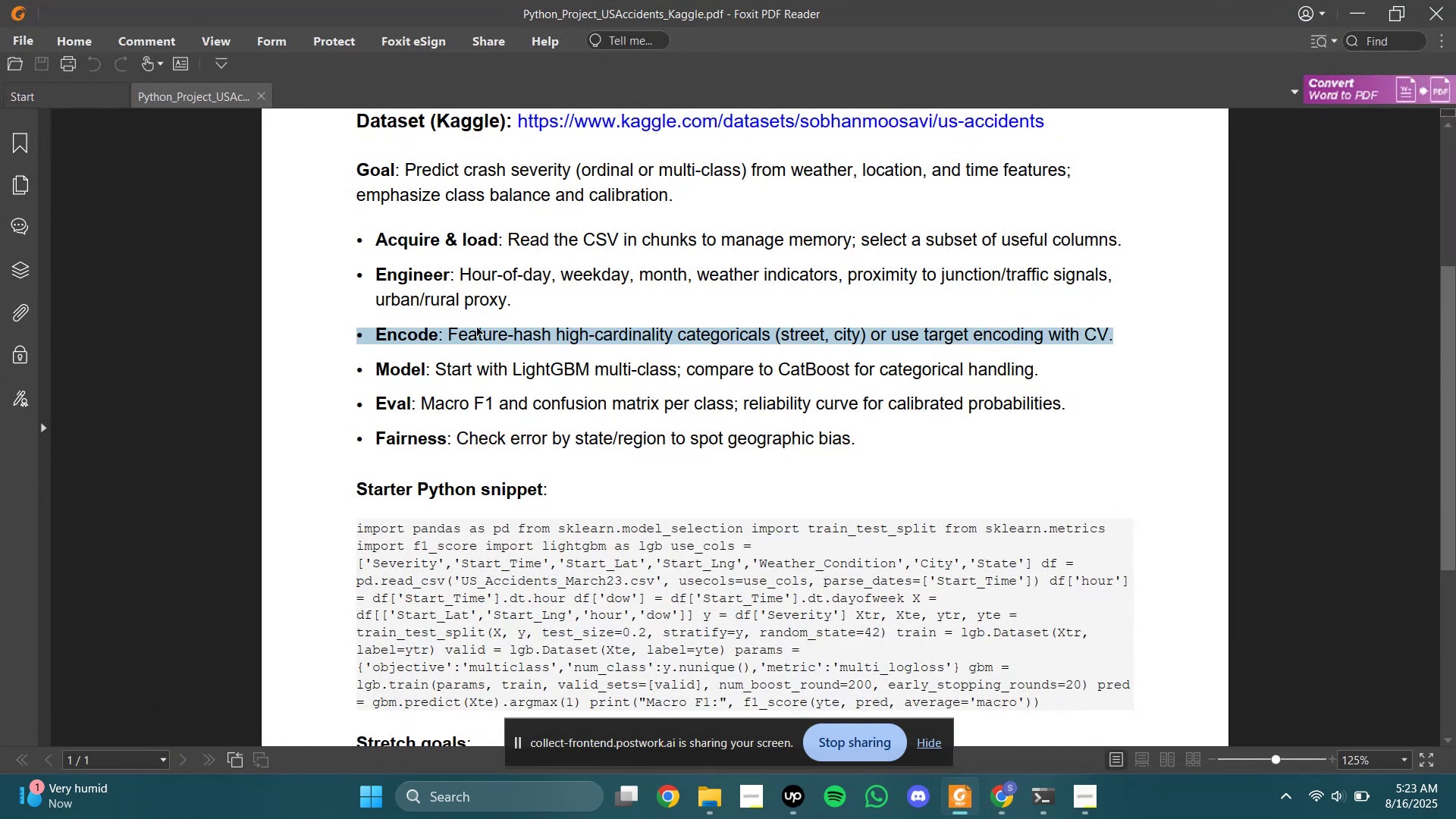 
left_click([477, 328])
 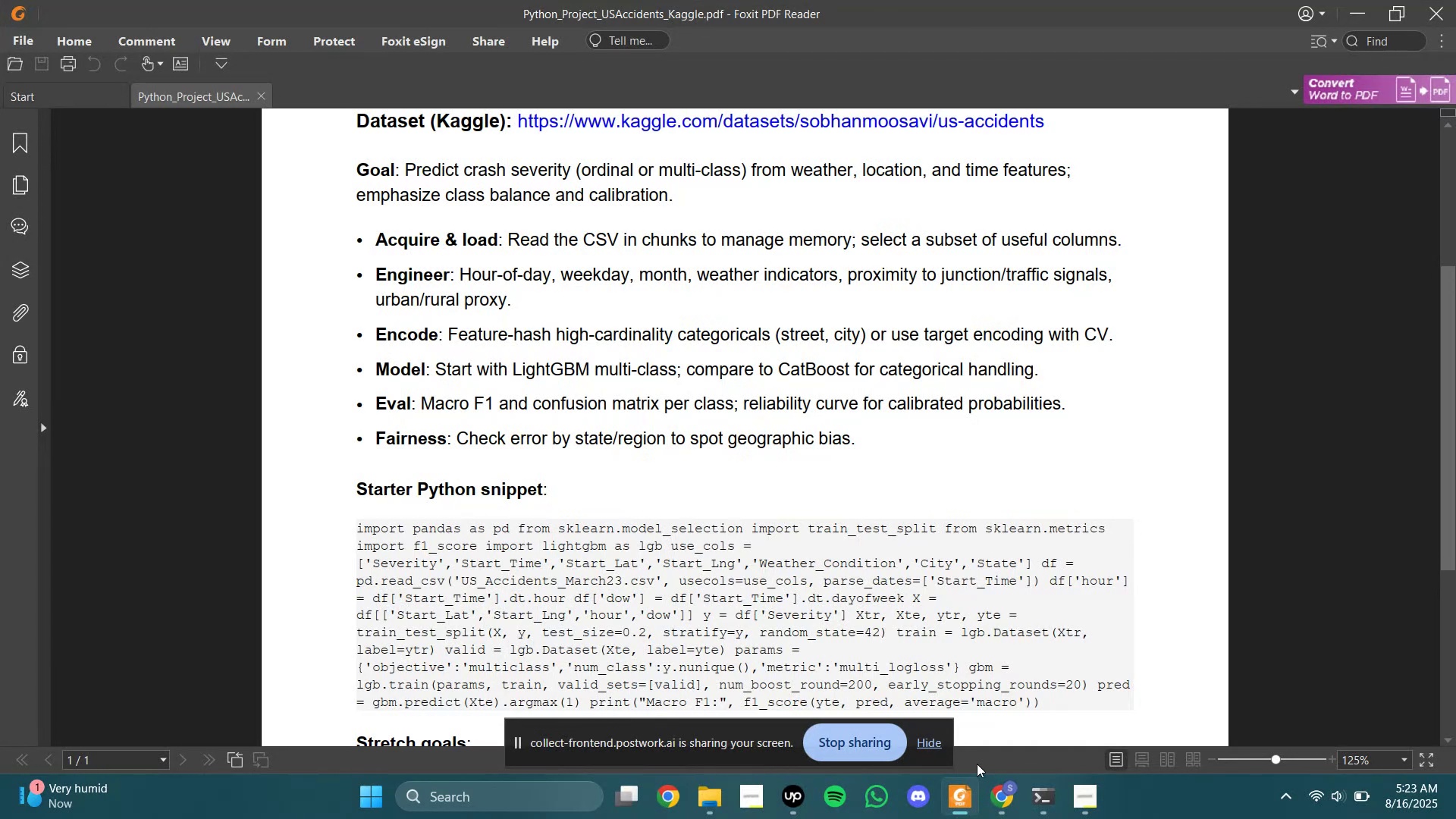 
left_click([1005, 790])
 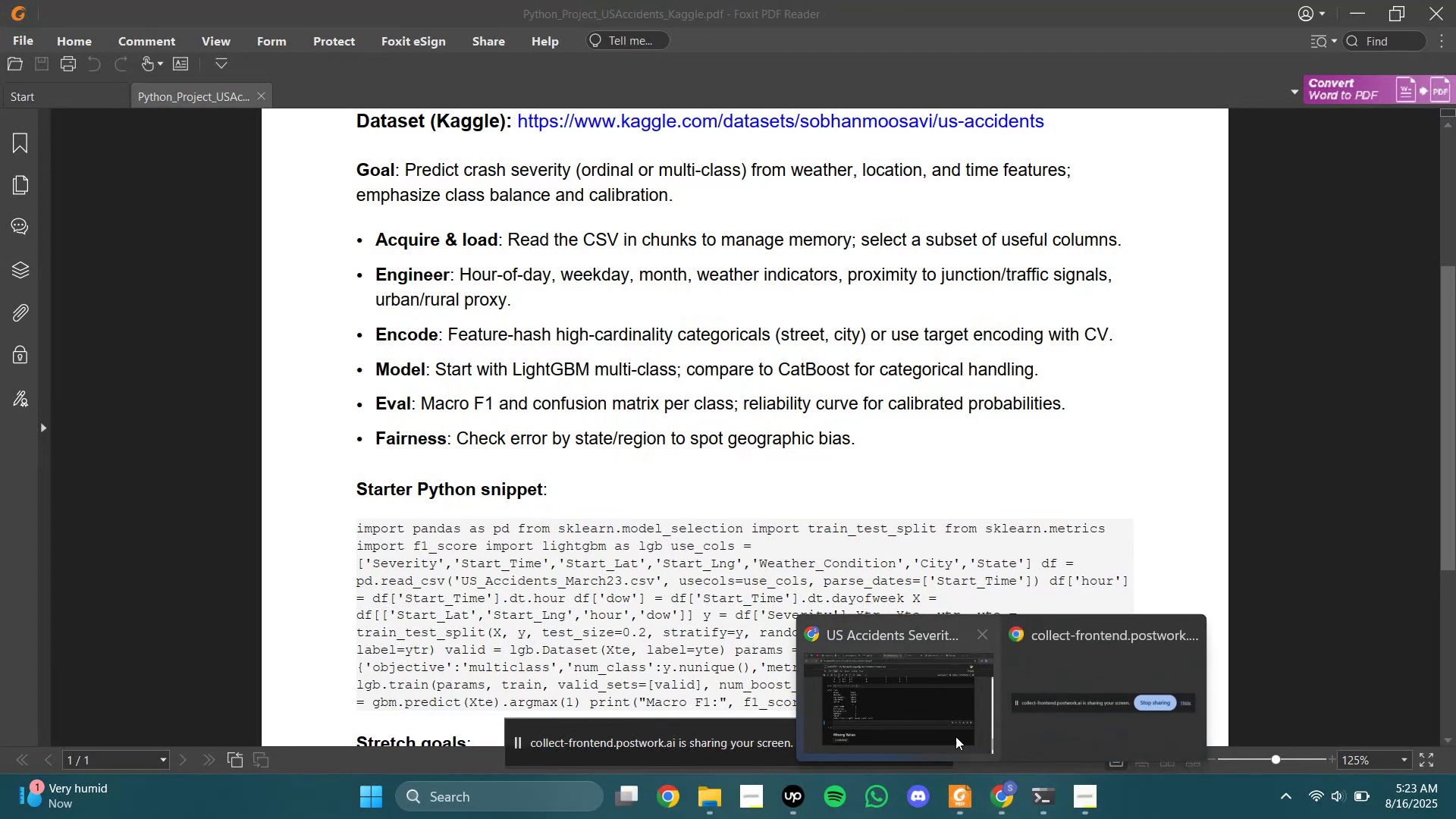 
left_click([950, 726])
 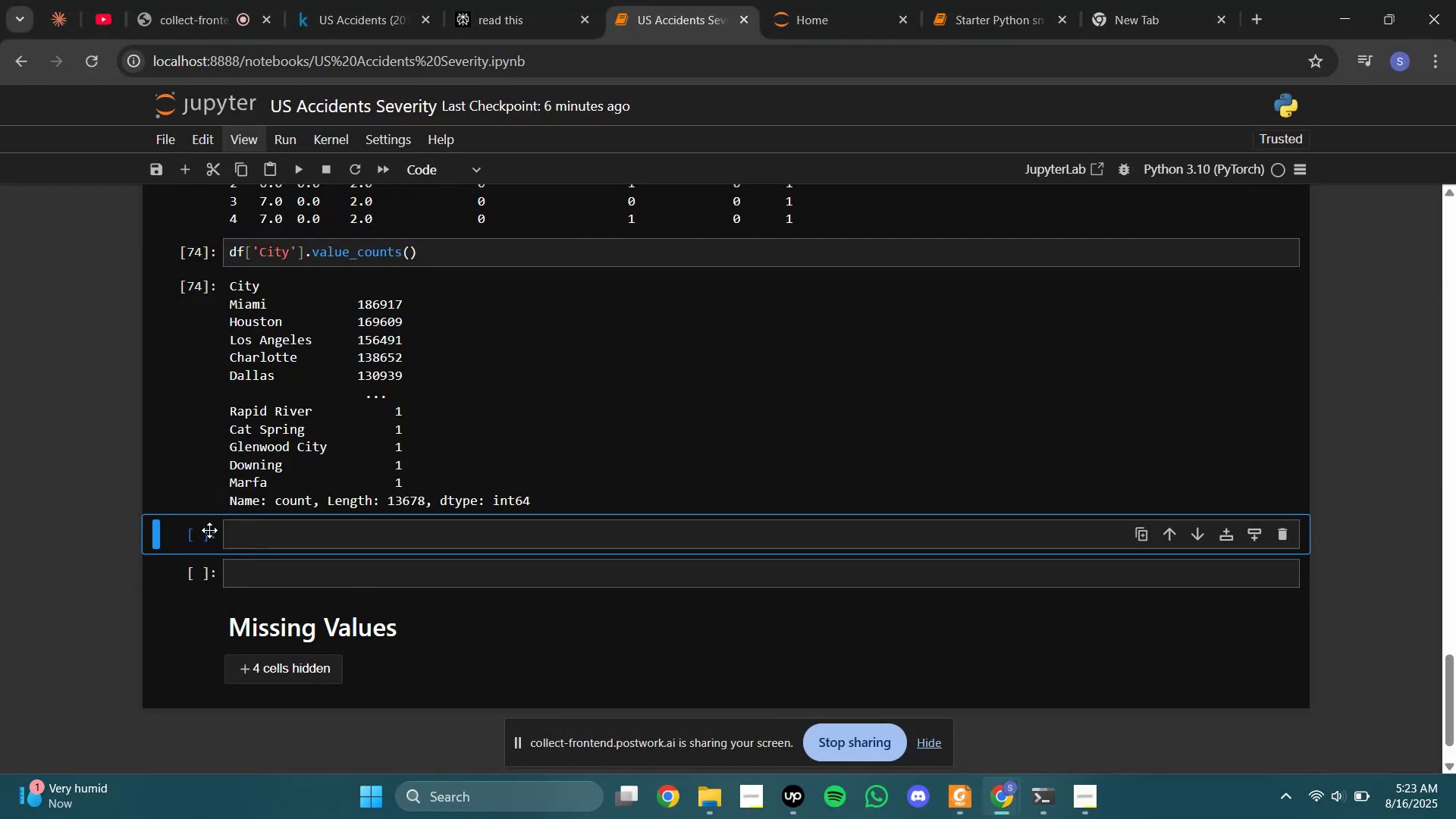 
left_click([197, 534])
 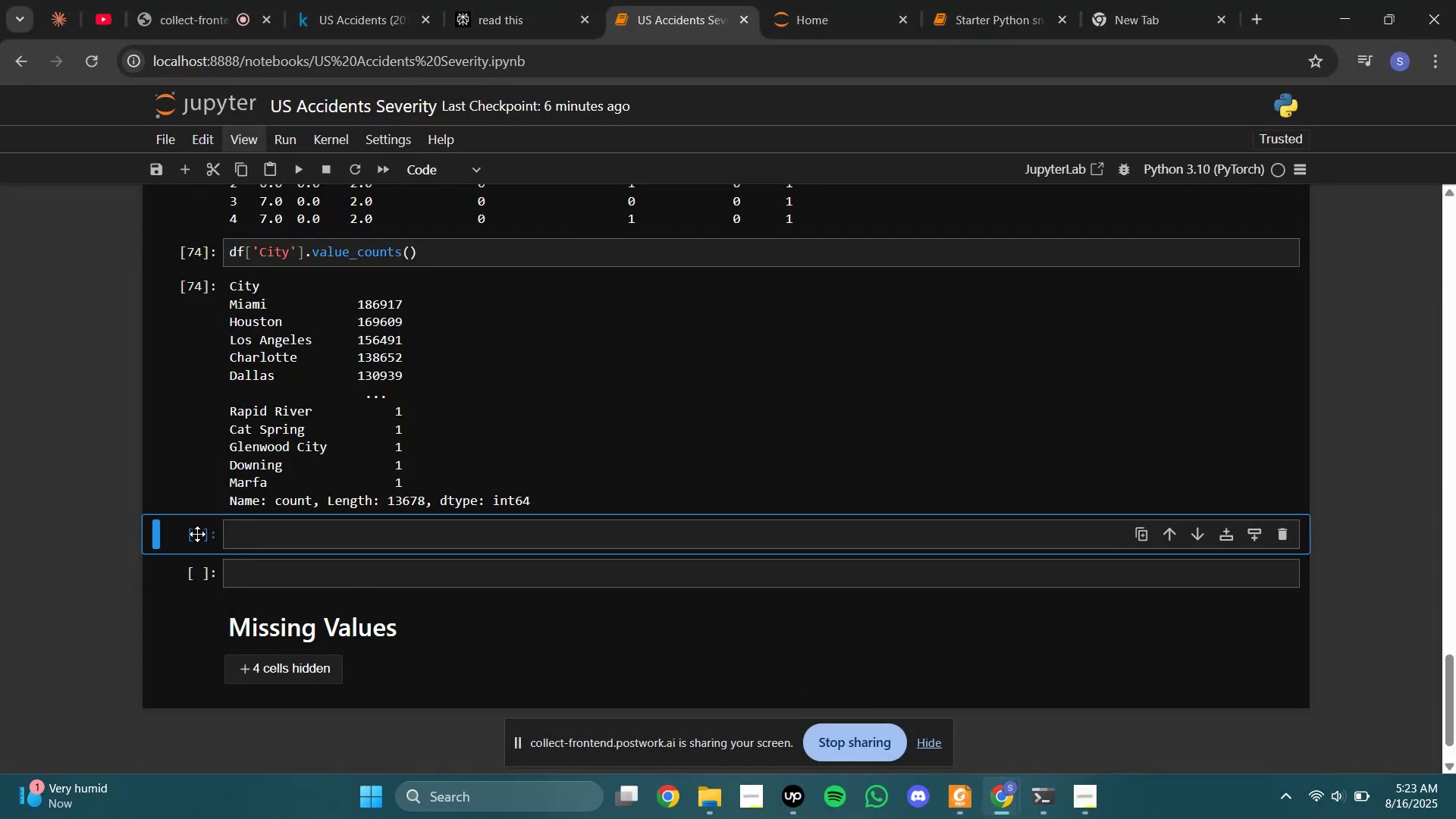 
key(M)
 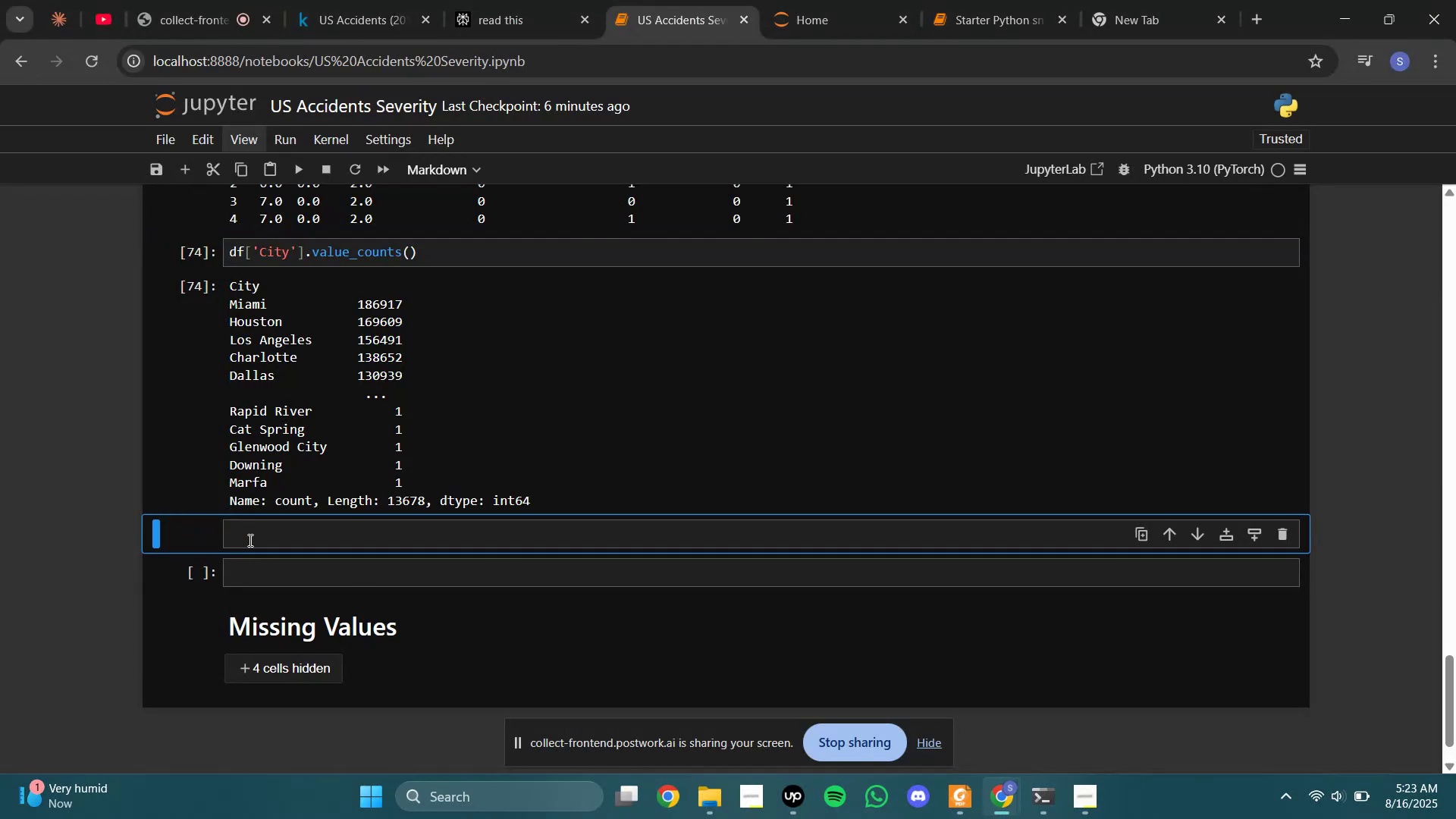 
left_click([249, 540])
 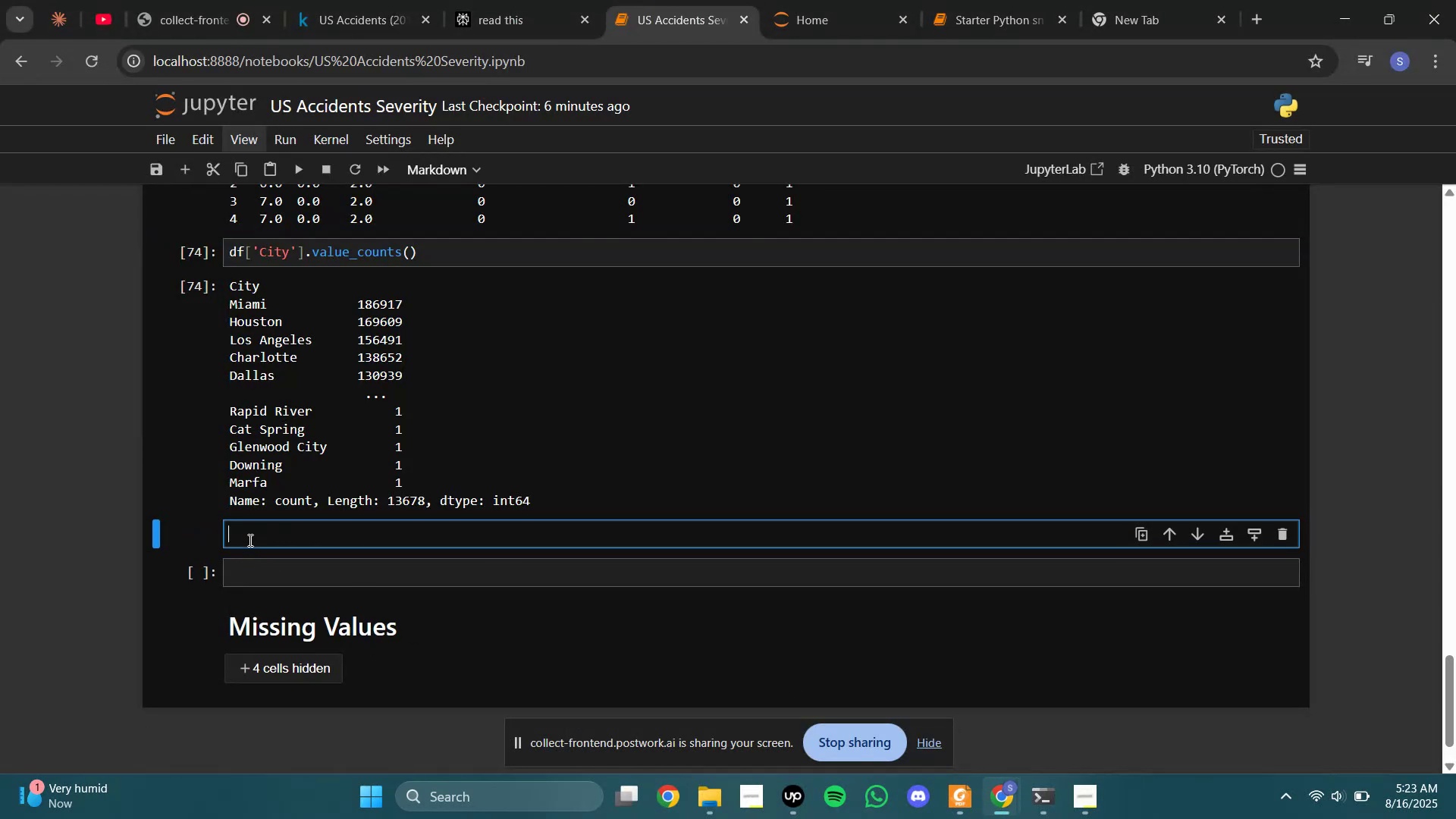 
type(### )
 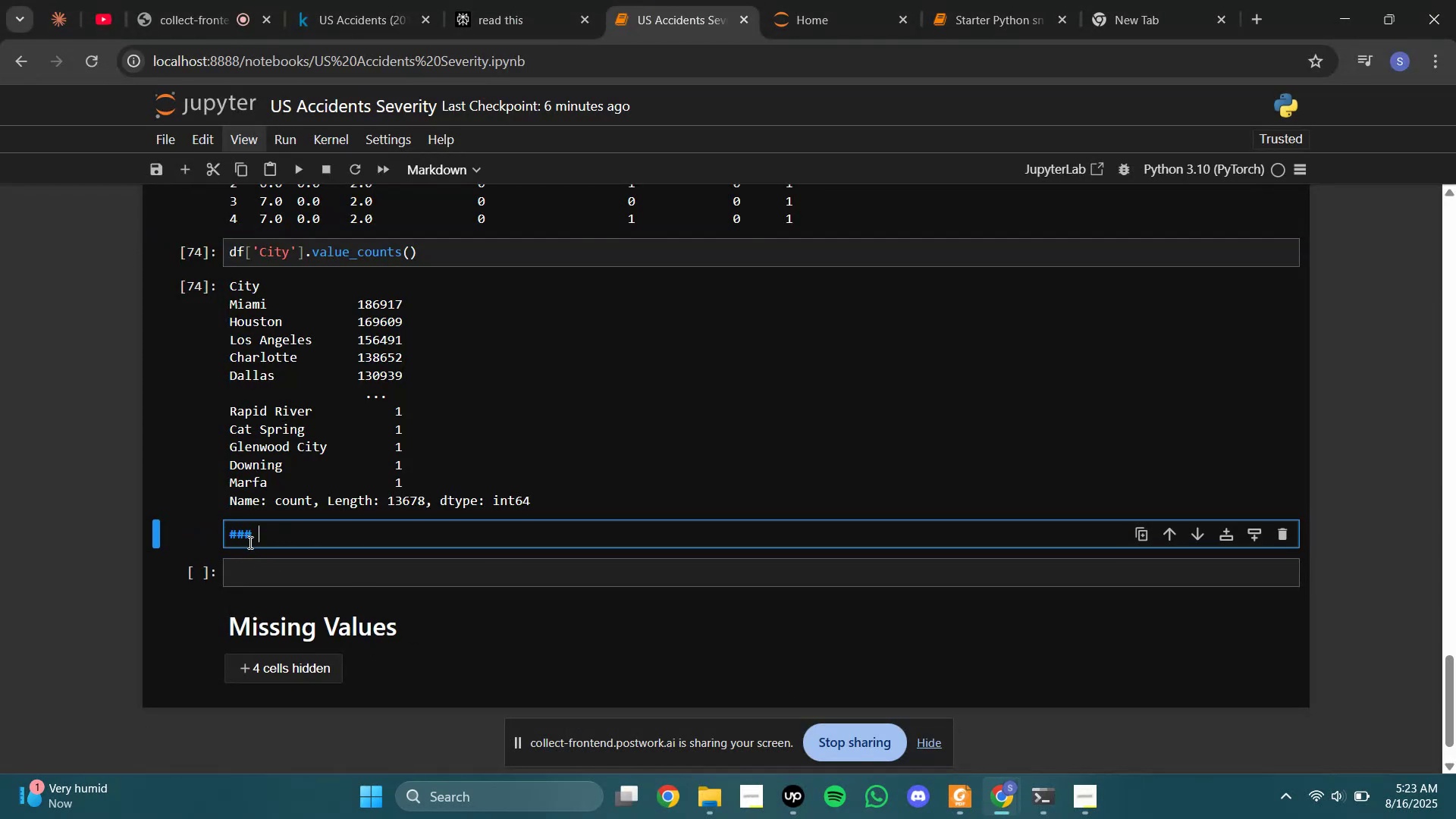 
key(Control+V)
 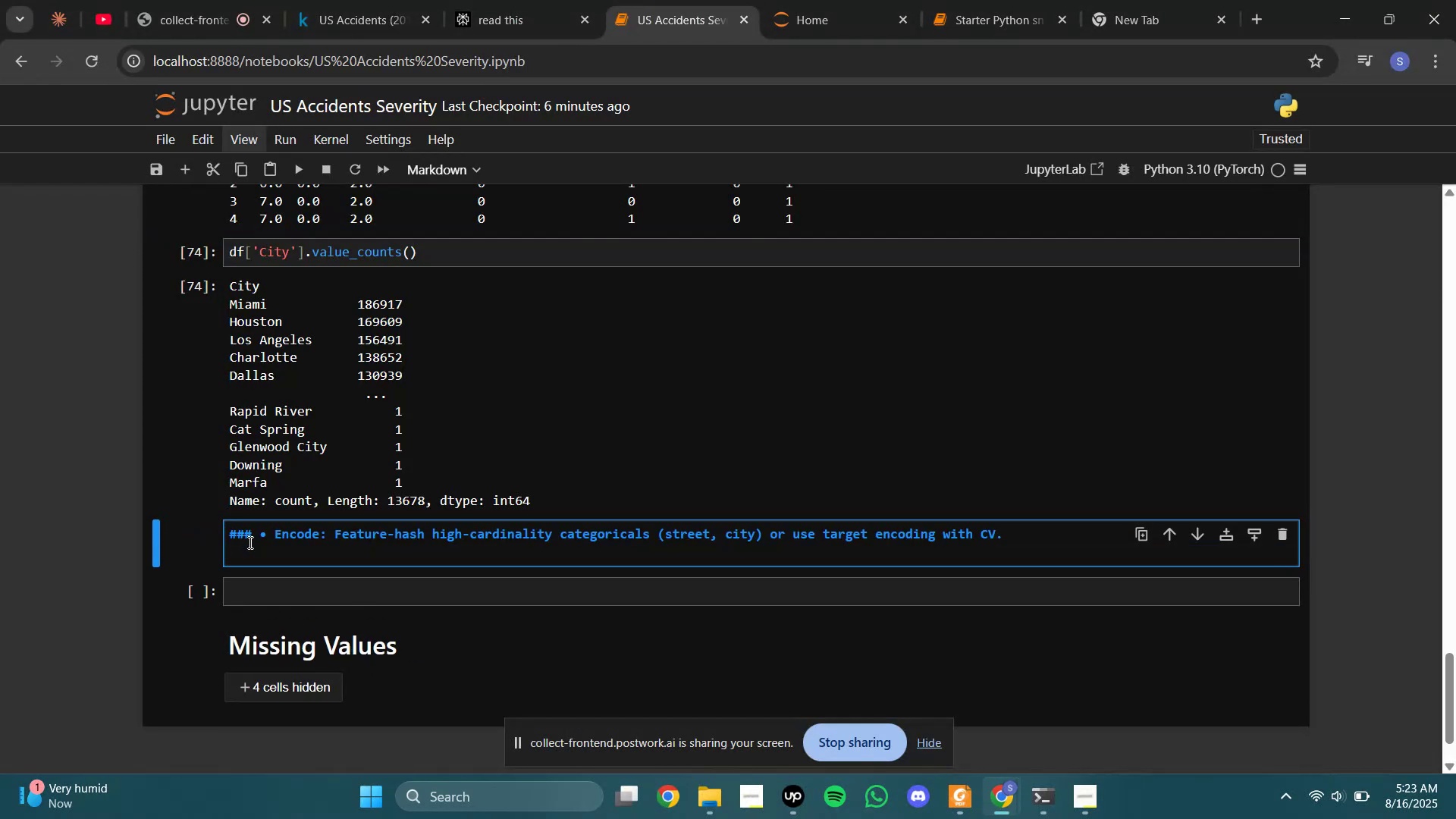 
key(Backspace)
 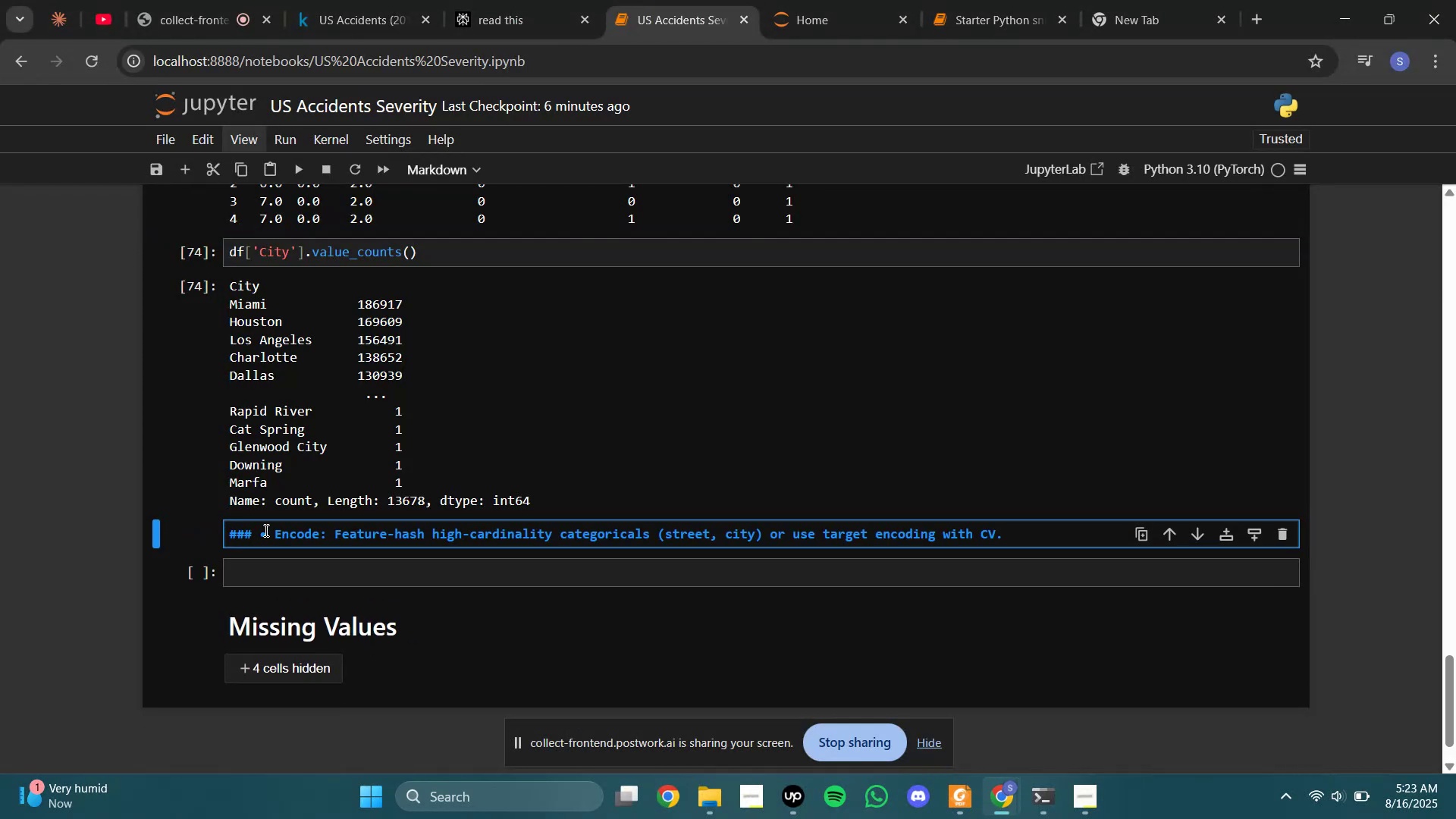 
left_click([265, 530])
 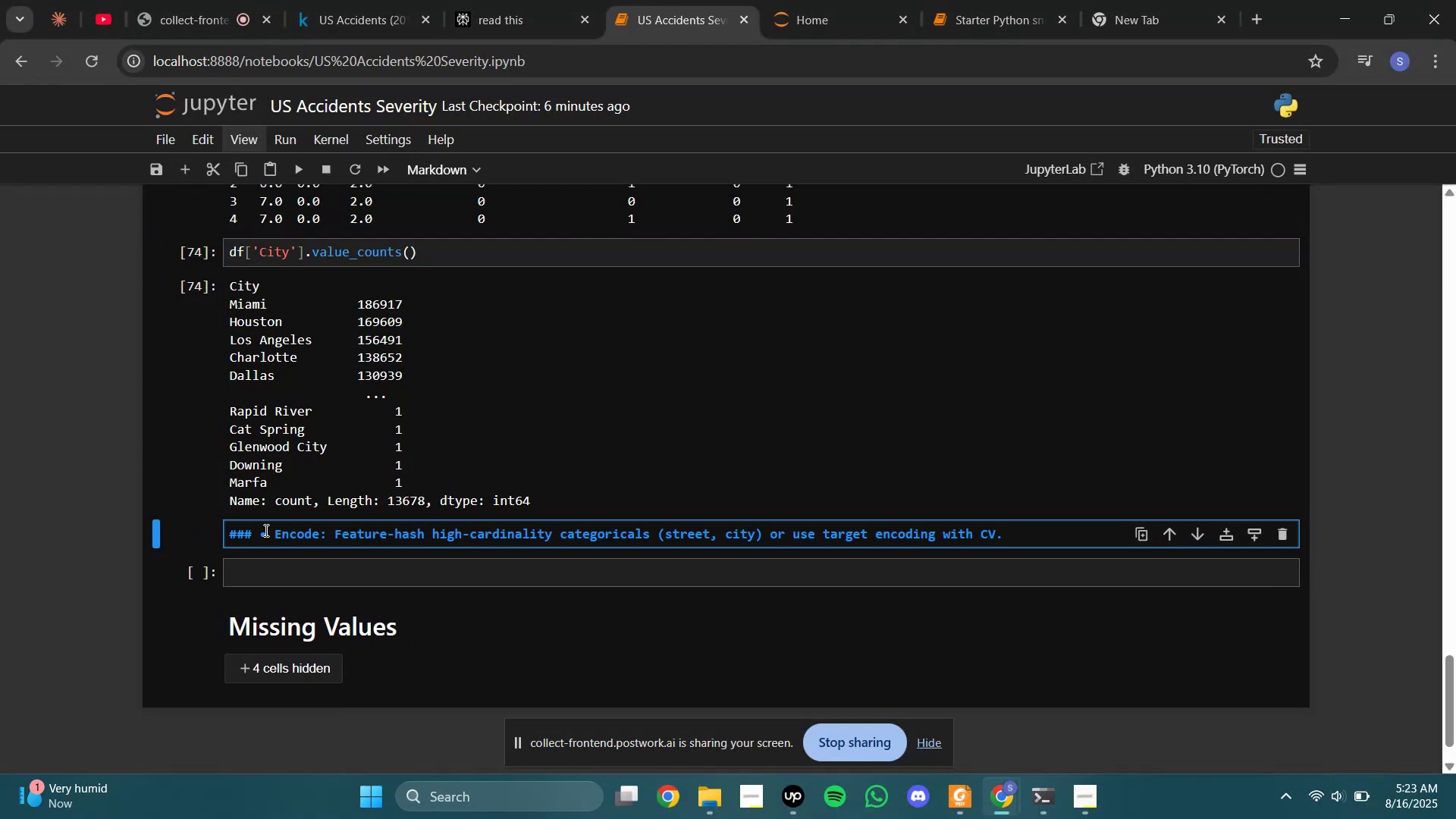 
key(Shift+Enter)
 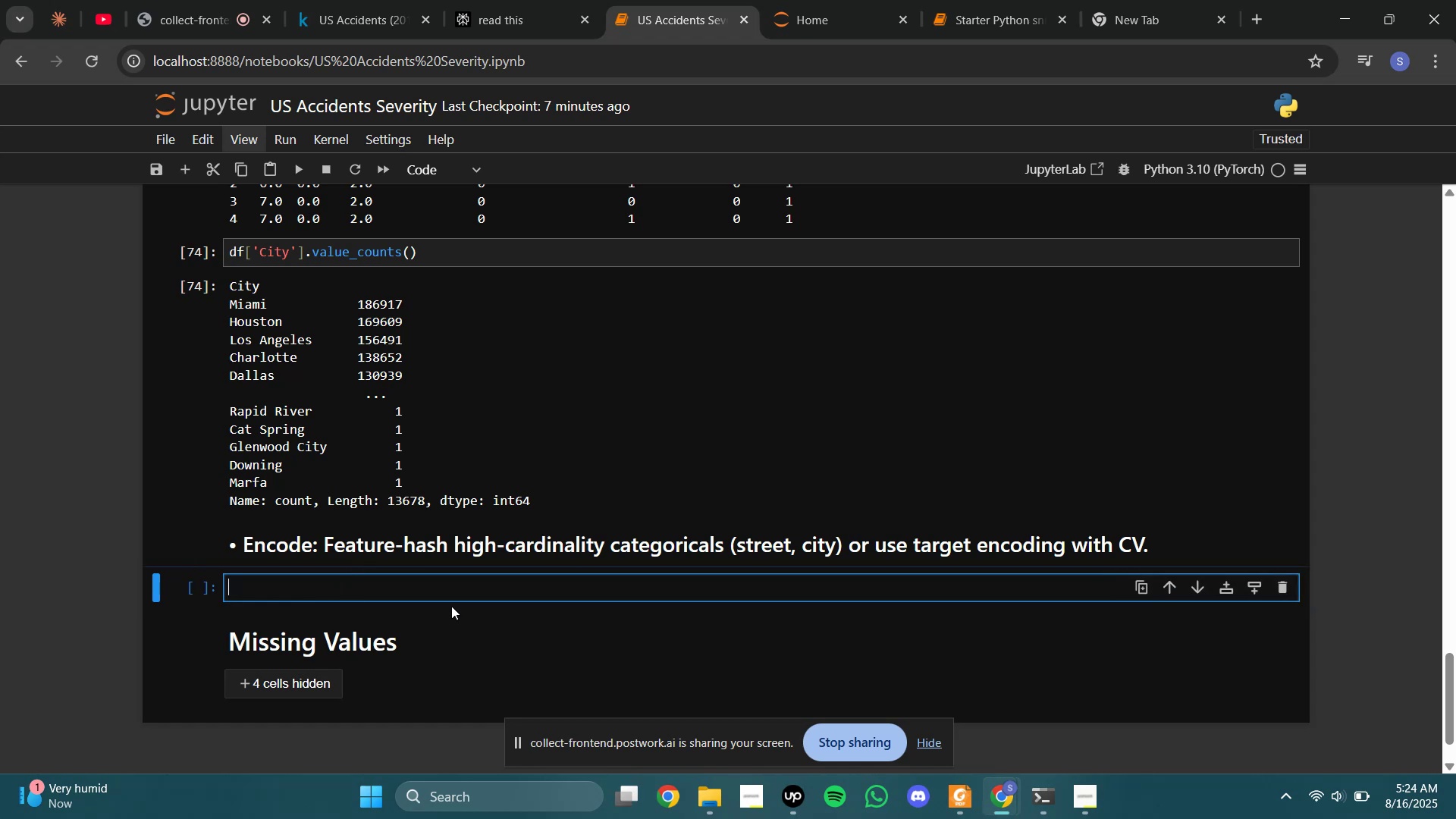 
type(N-features n_features = 32)
 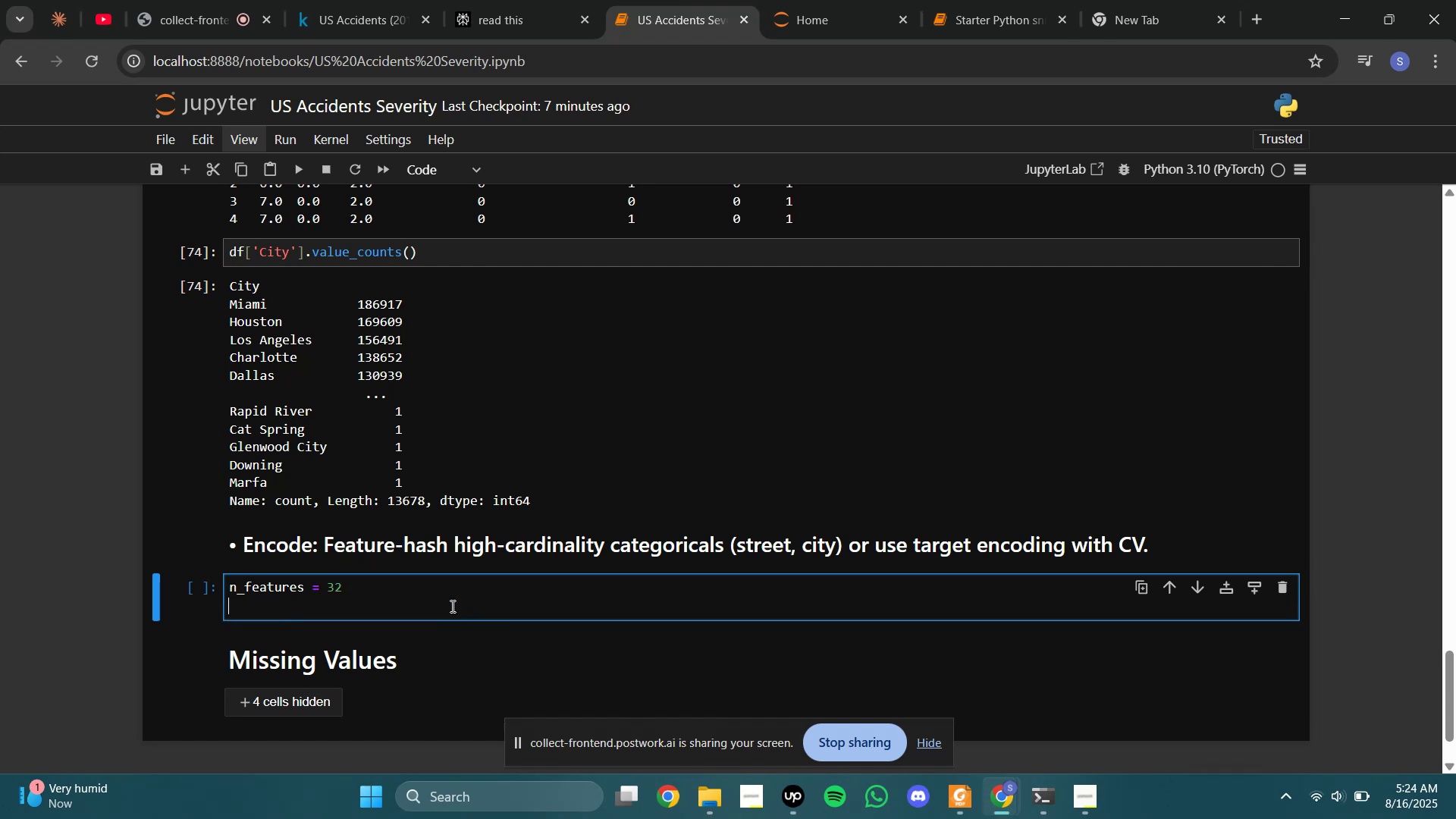 
hold_key(key=Backspace, duration=0.9)
 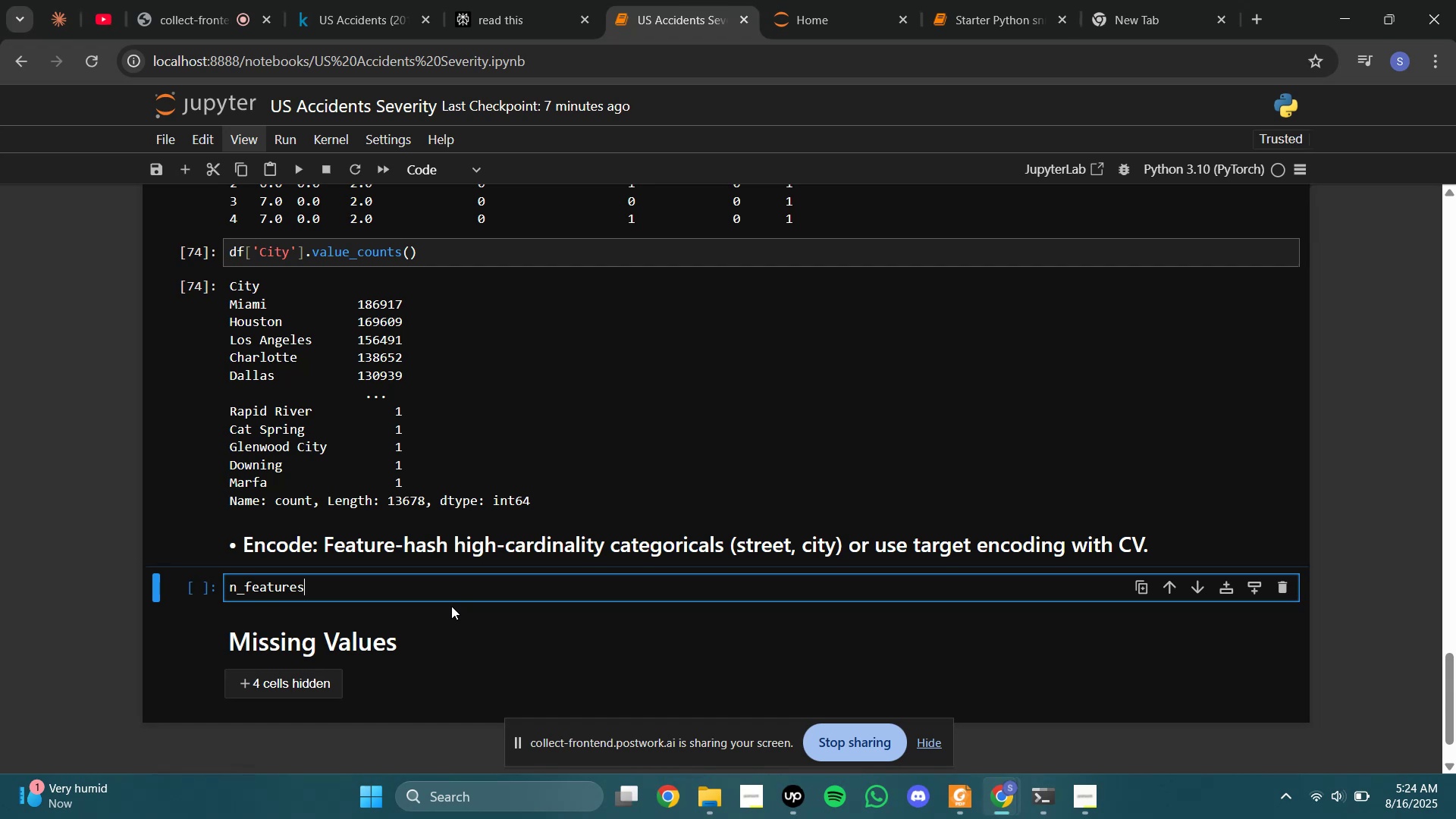 
key(Enter)
 